 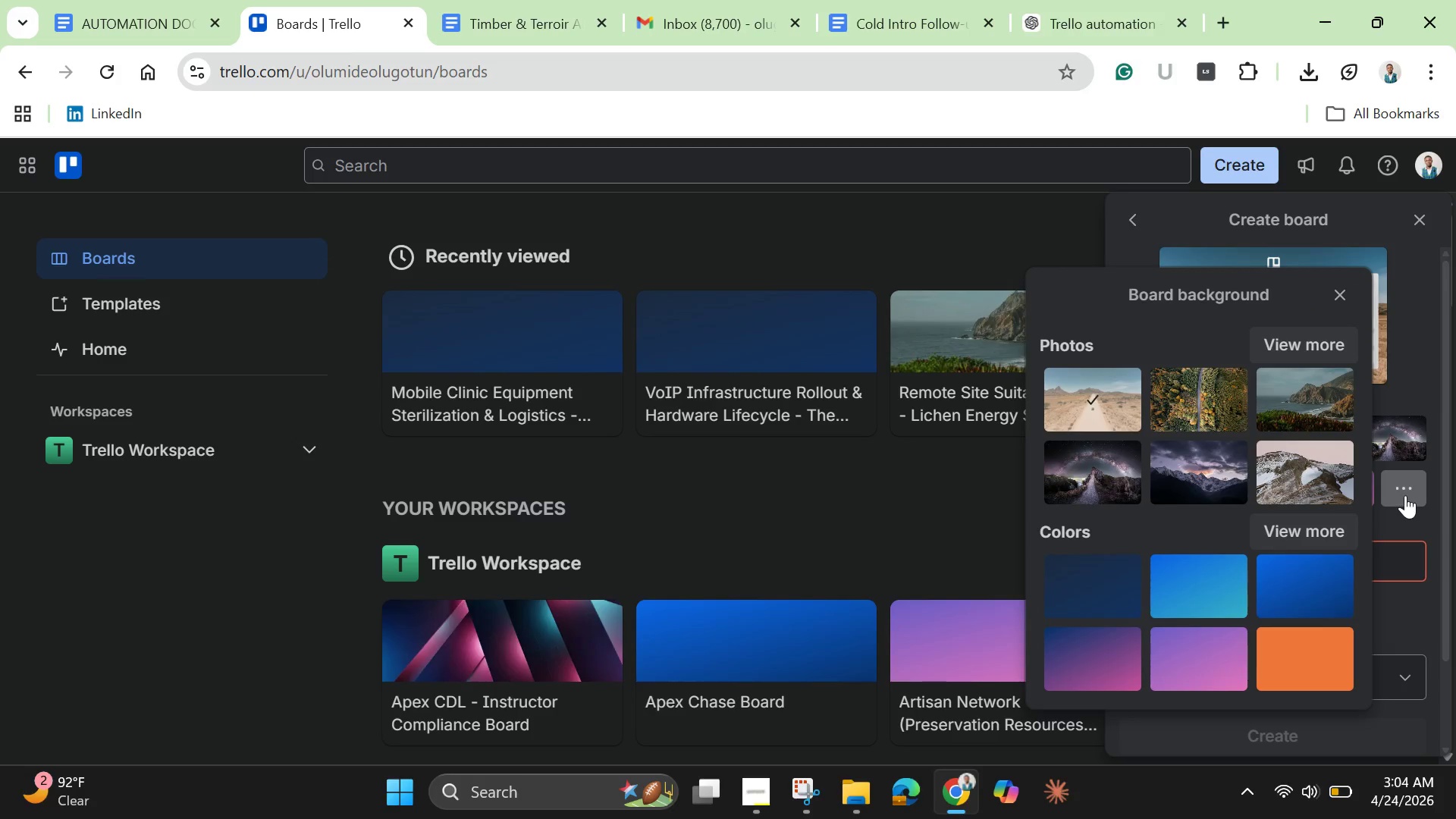 
scroll: coordinate [1156, 648], scroll_direction: down, amount: 1.0
 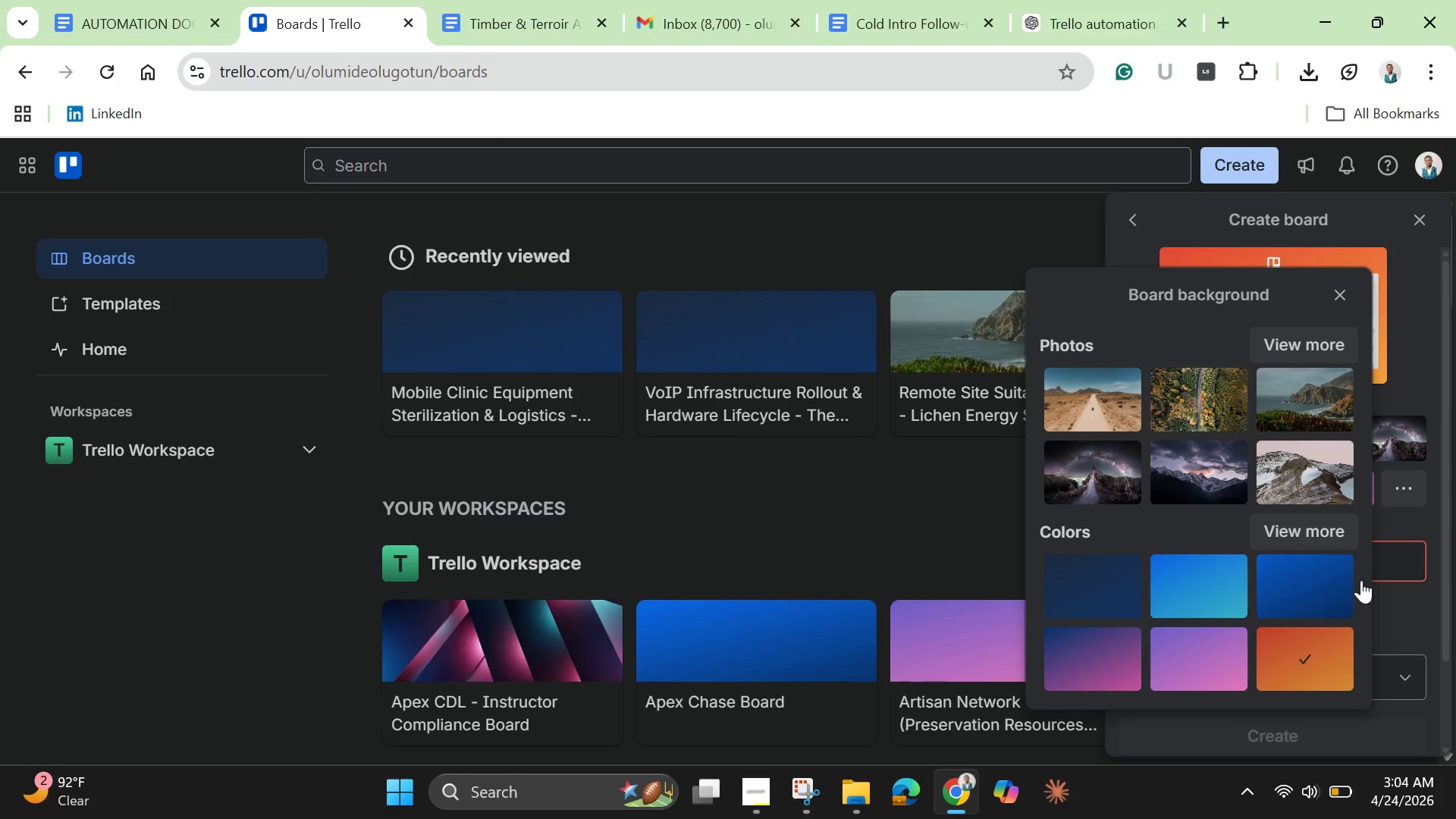 
left_click([1401, 553])
 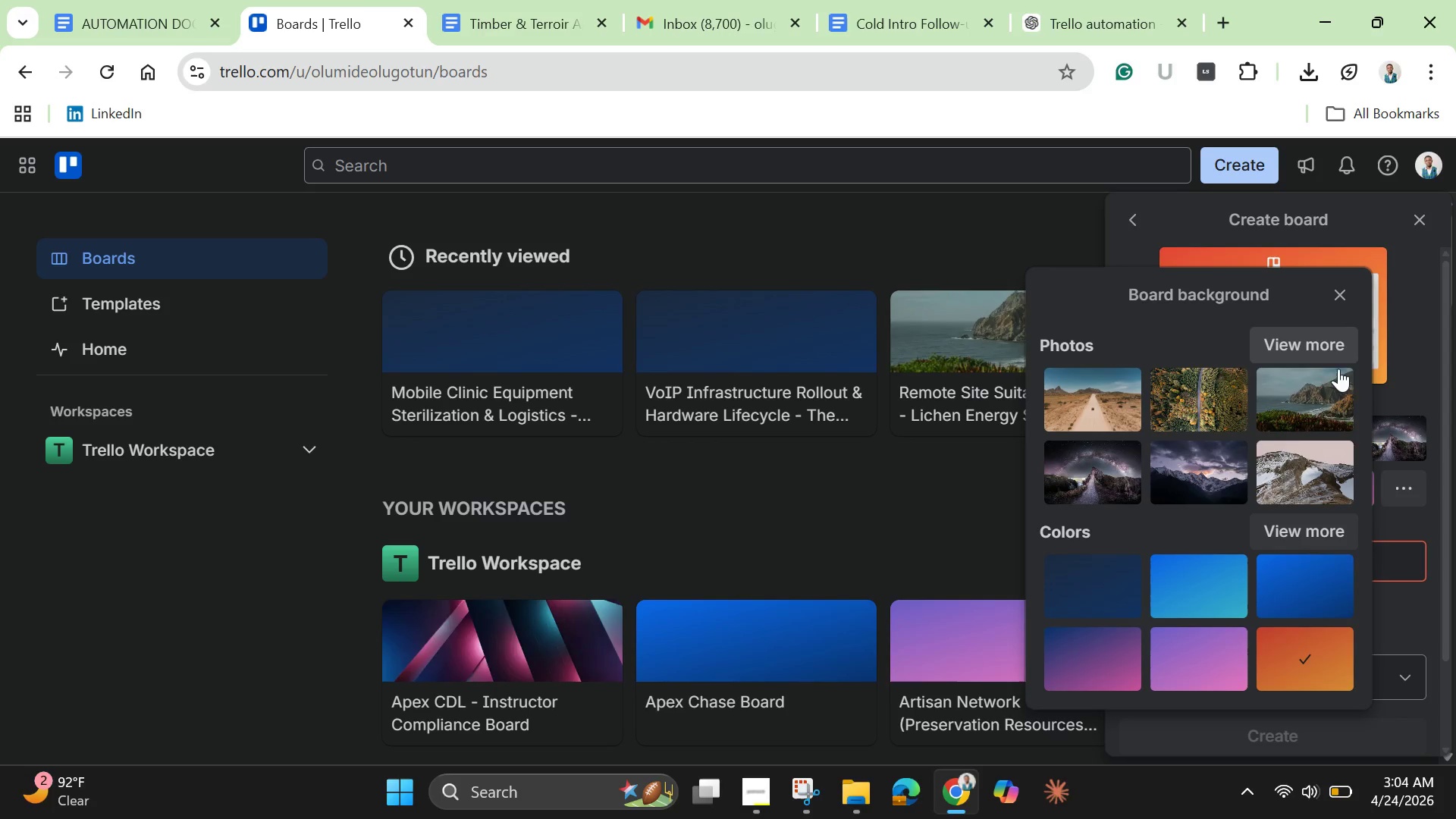 
scroll: coordinate [1313, 650], scroll_direction: down, amount: 8.0
 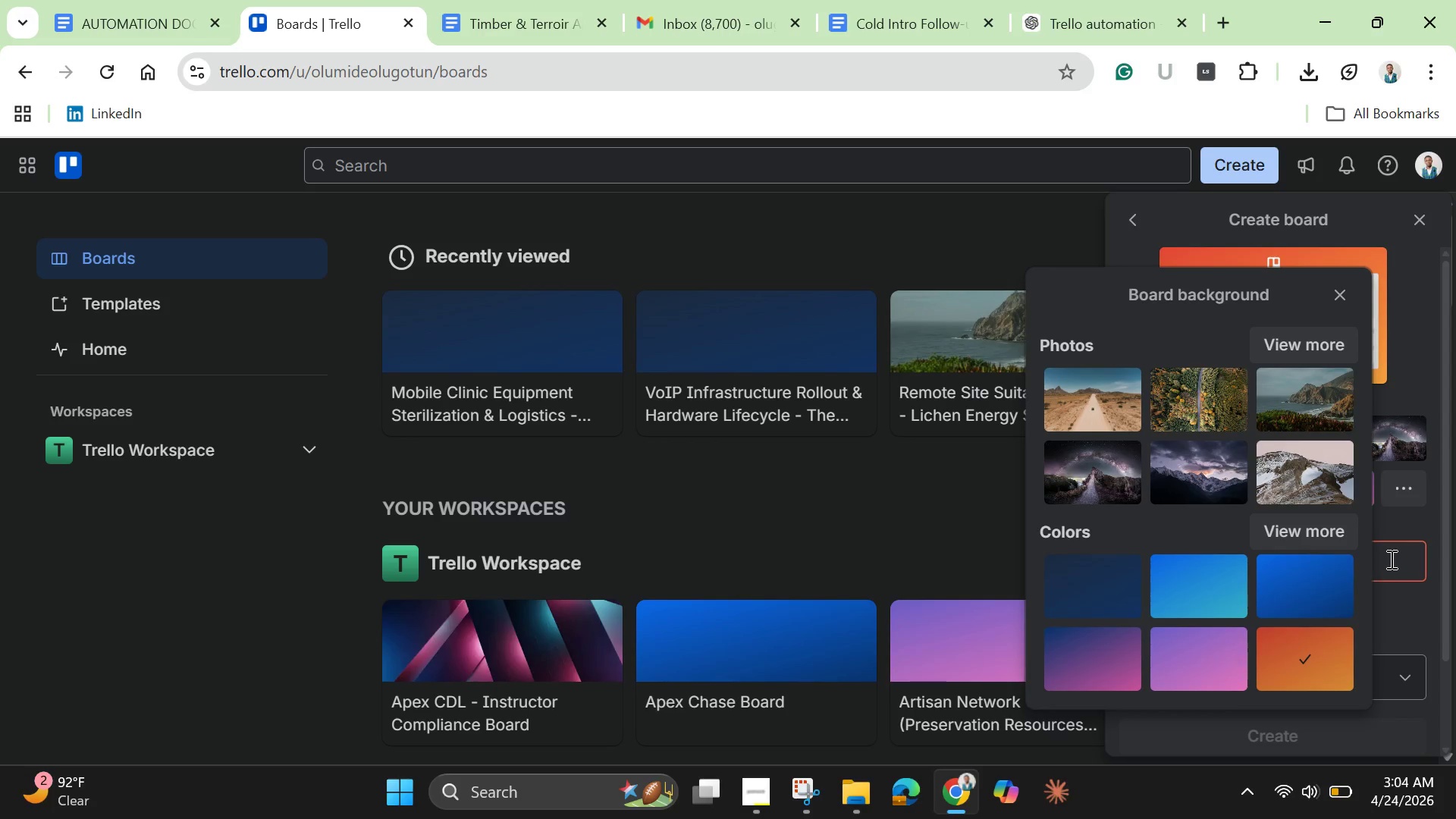 
left_click([1390, 559])
 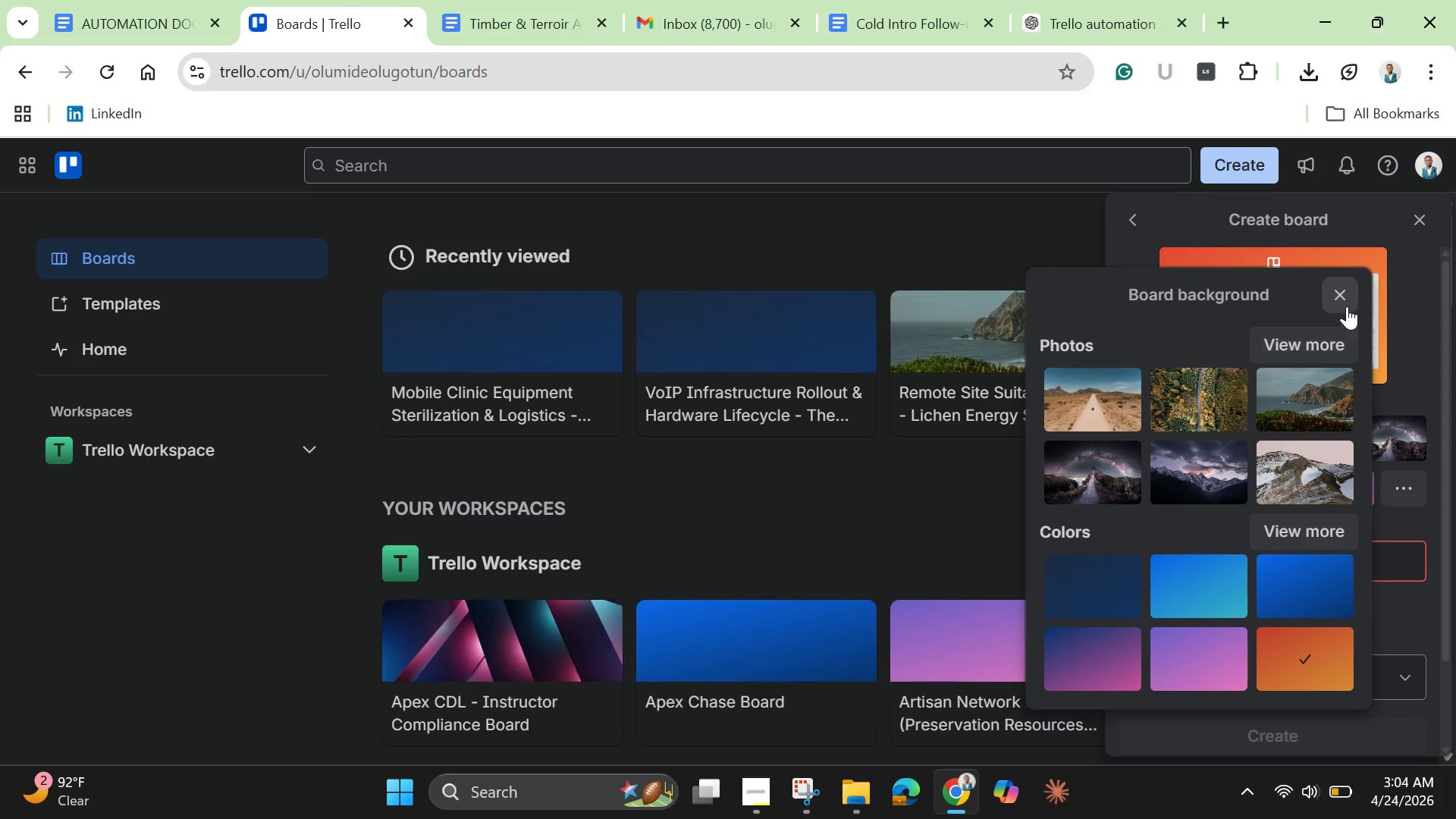 
scroll: coordinate [1295, 519], scroll_direction: down, amount: 2.0
 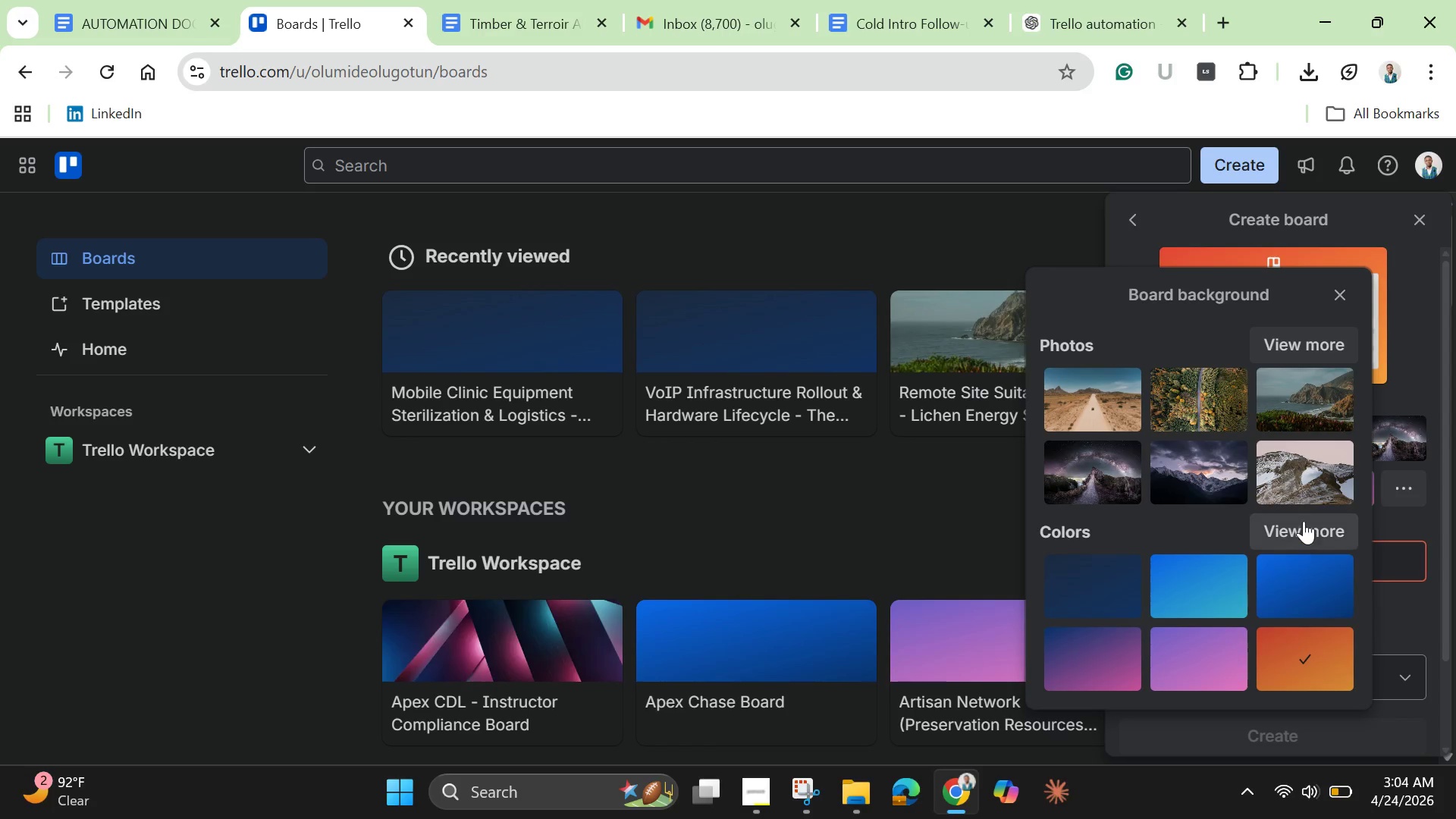 
left_click([1304, 521])
 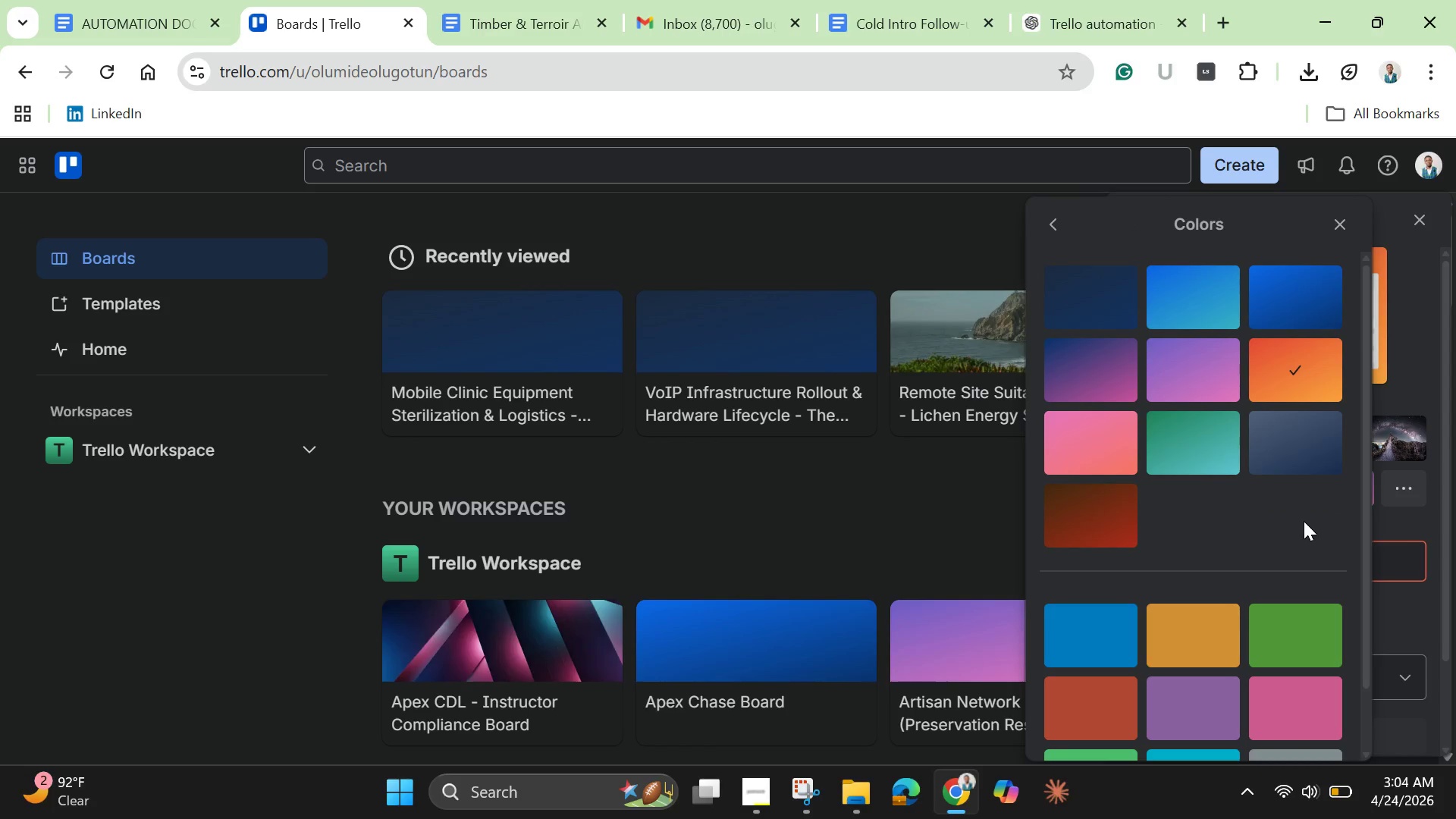 
scroll: coordinate [1295, 532], scroll_direction: down, amount: 1.0
 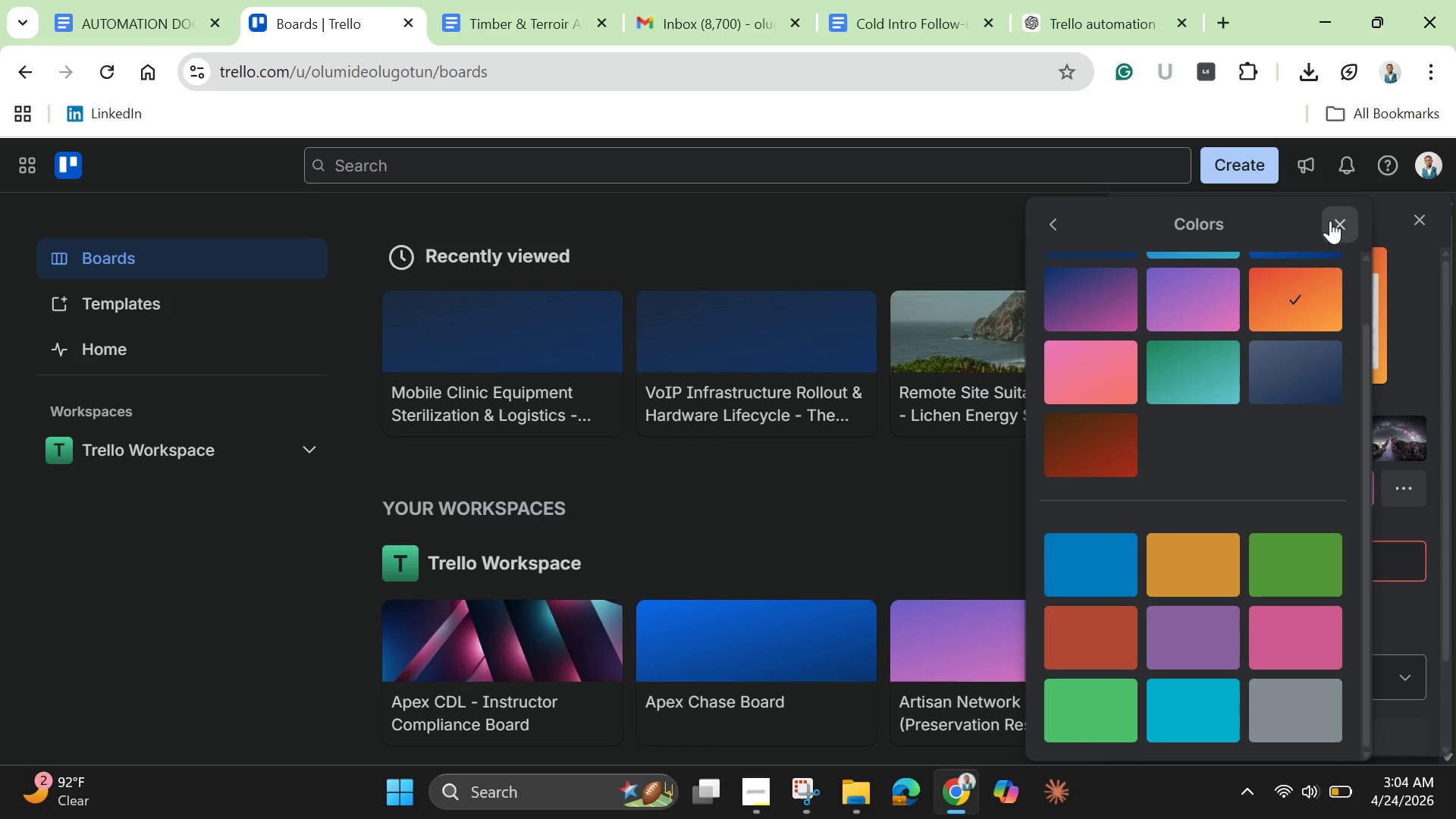 
left_click([1338, 221])
 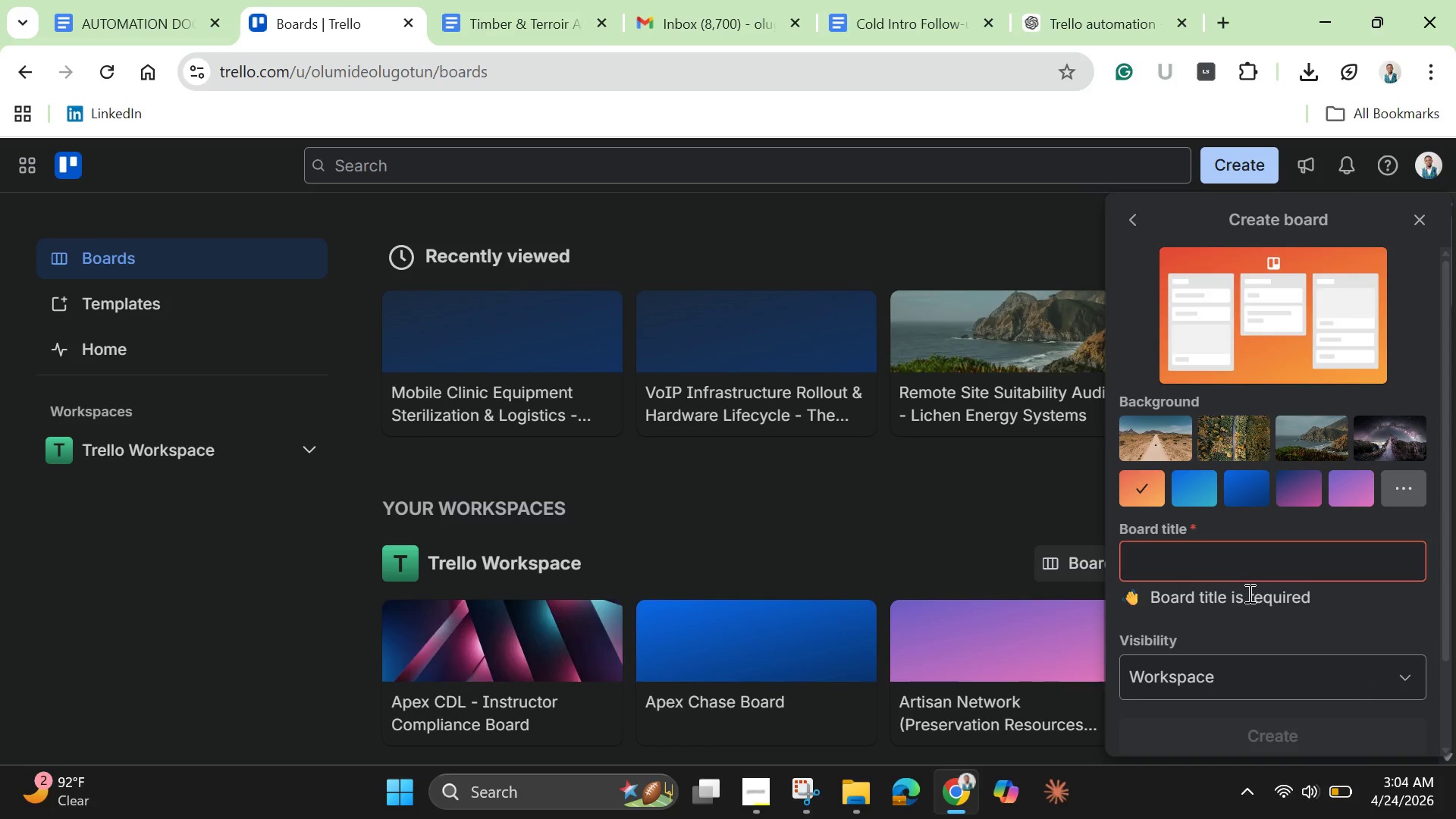 
left_click([1236, 574])
 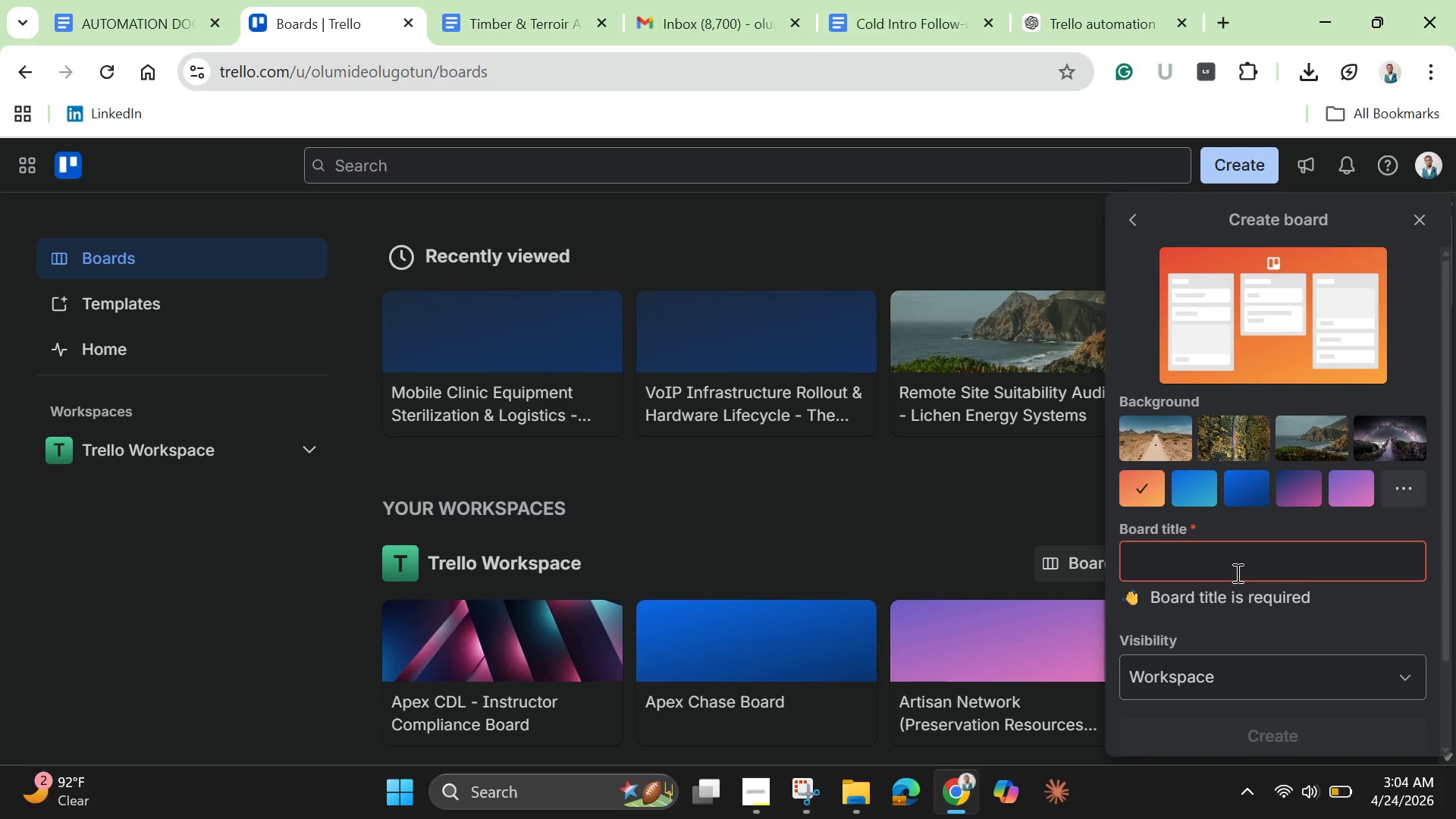 
hold_key(key=ShiftLeft, duration=1.53)
 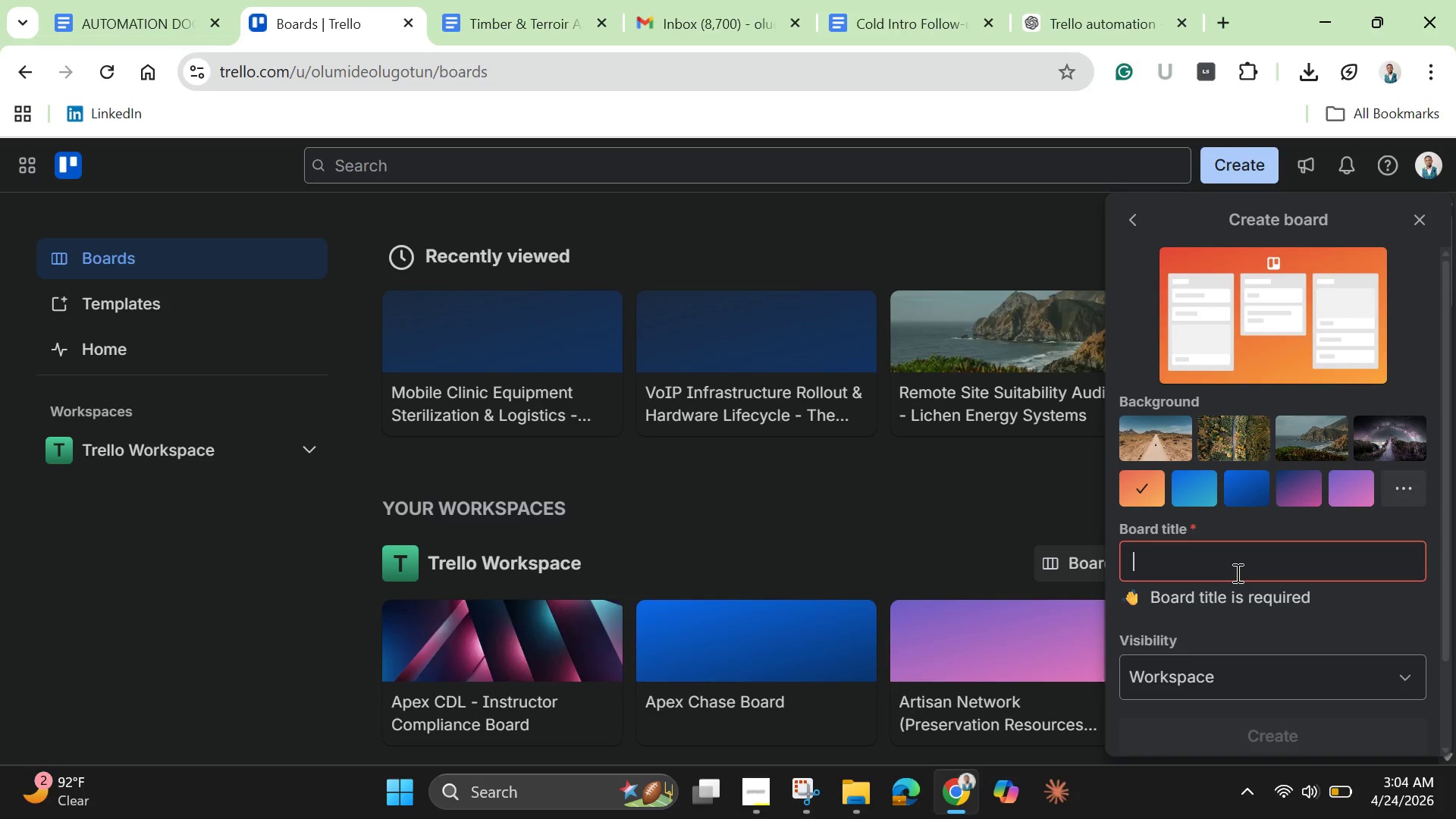 
type(Apex )
 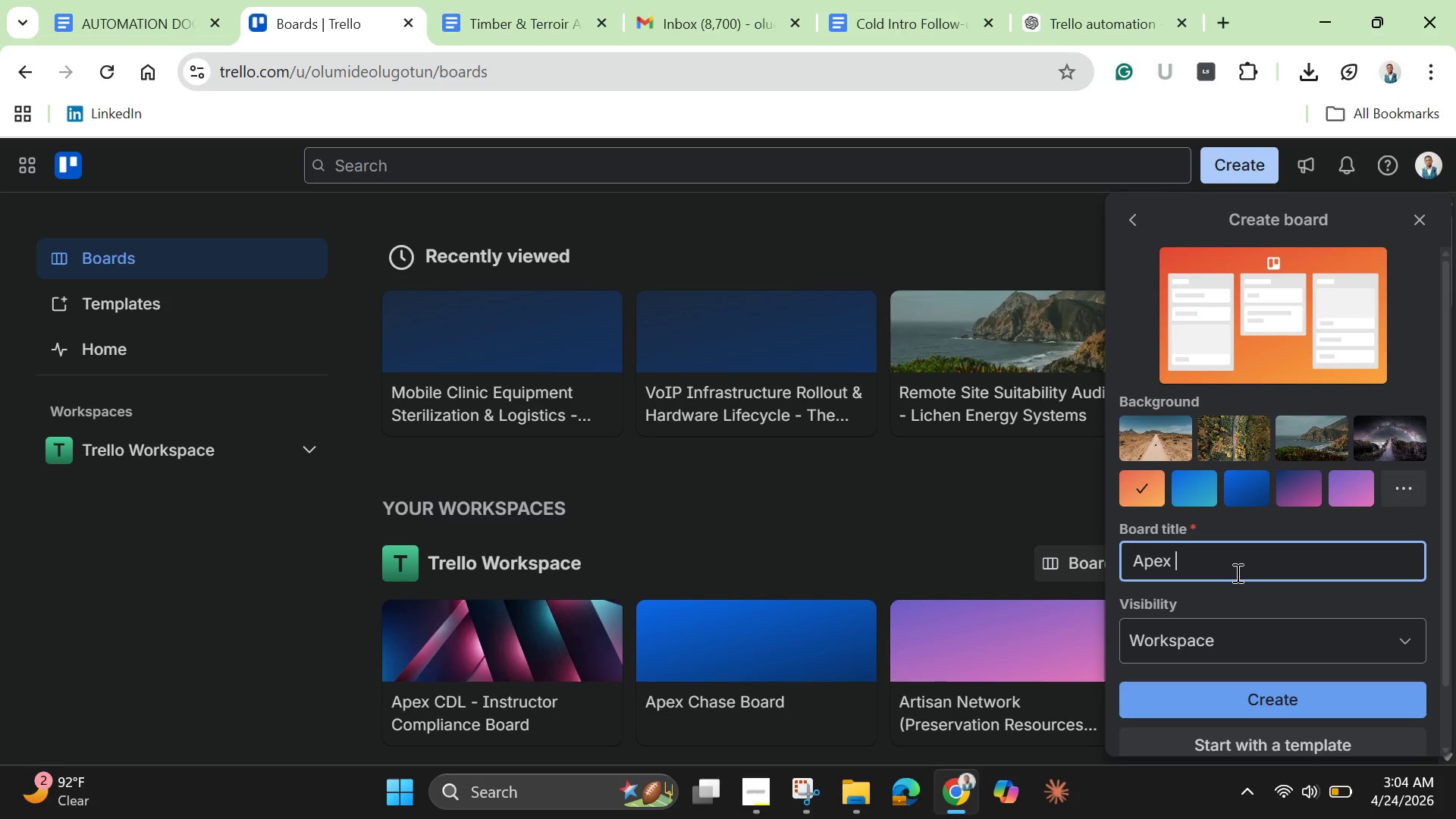 
type(Asent )
 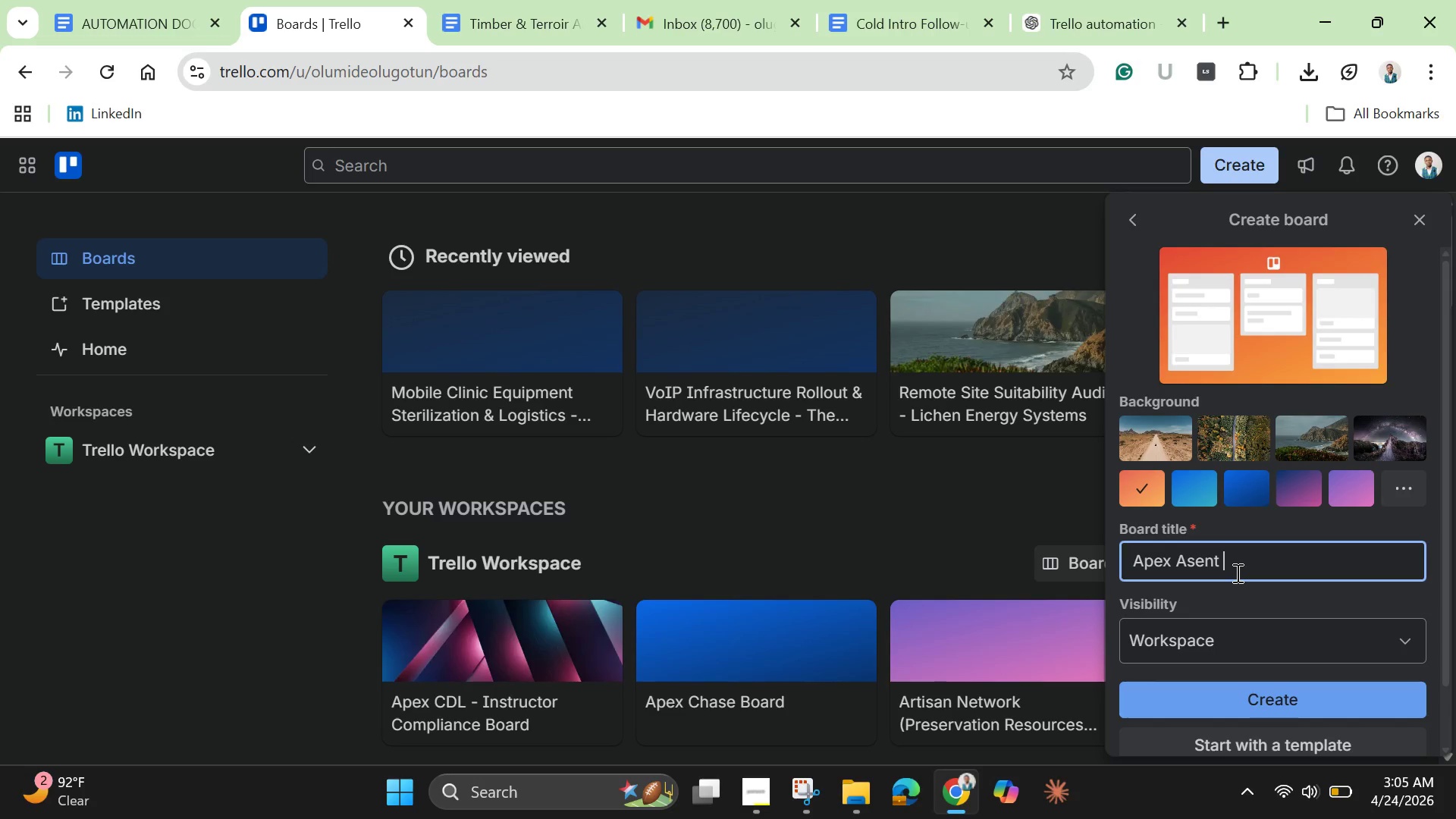 
key(ArrowLeft)
 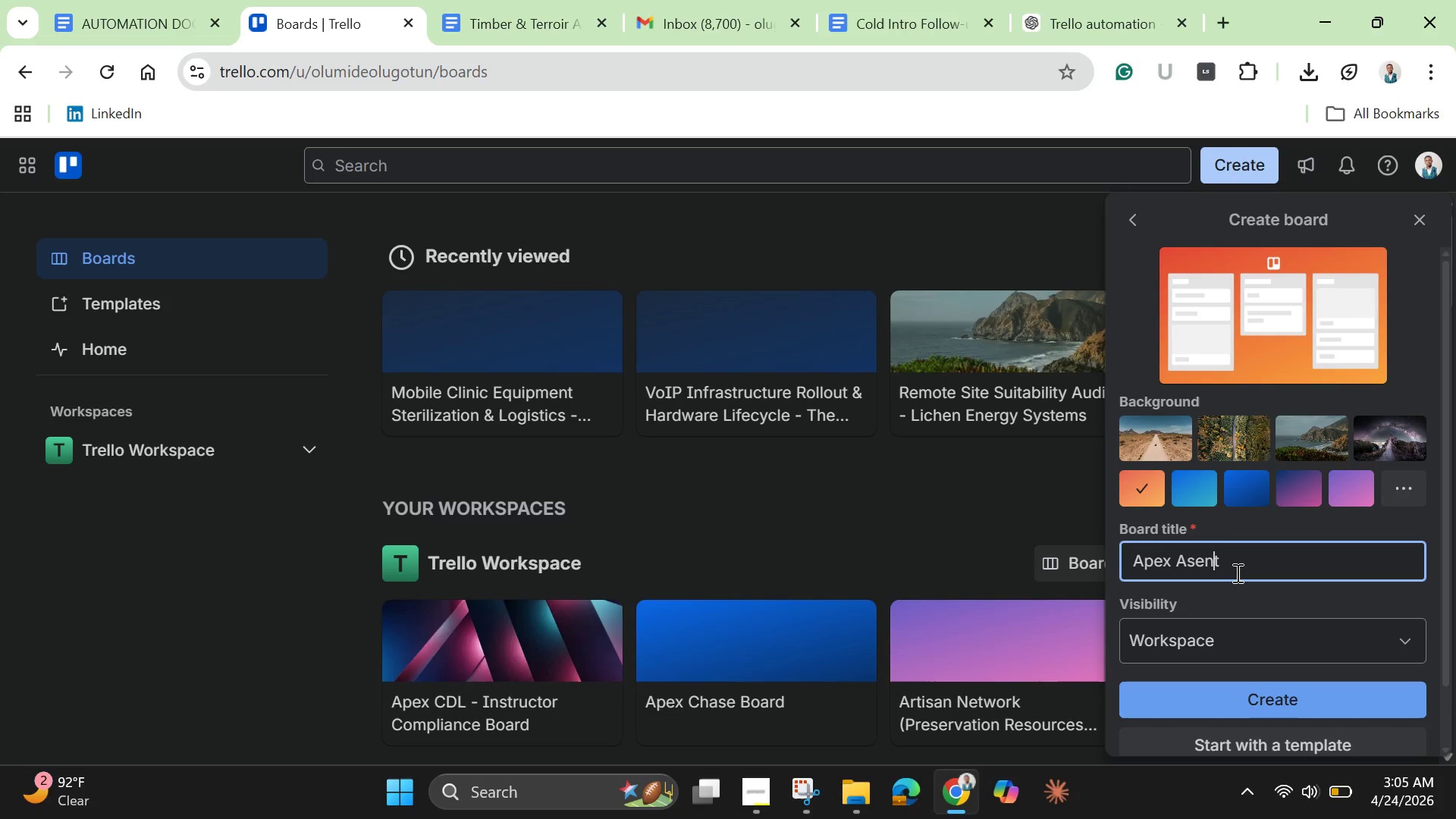 
key(ArrowLeft)
 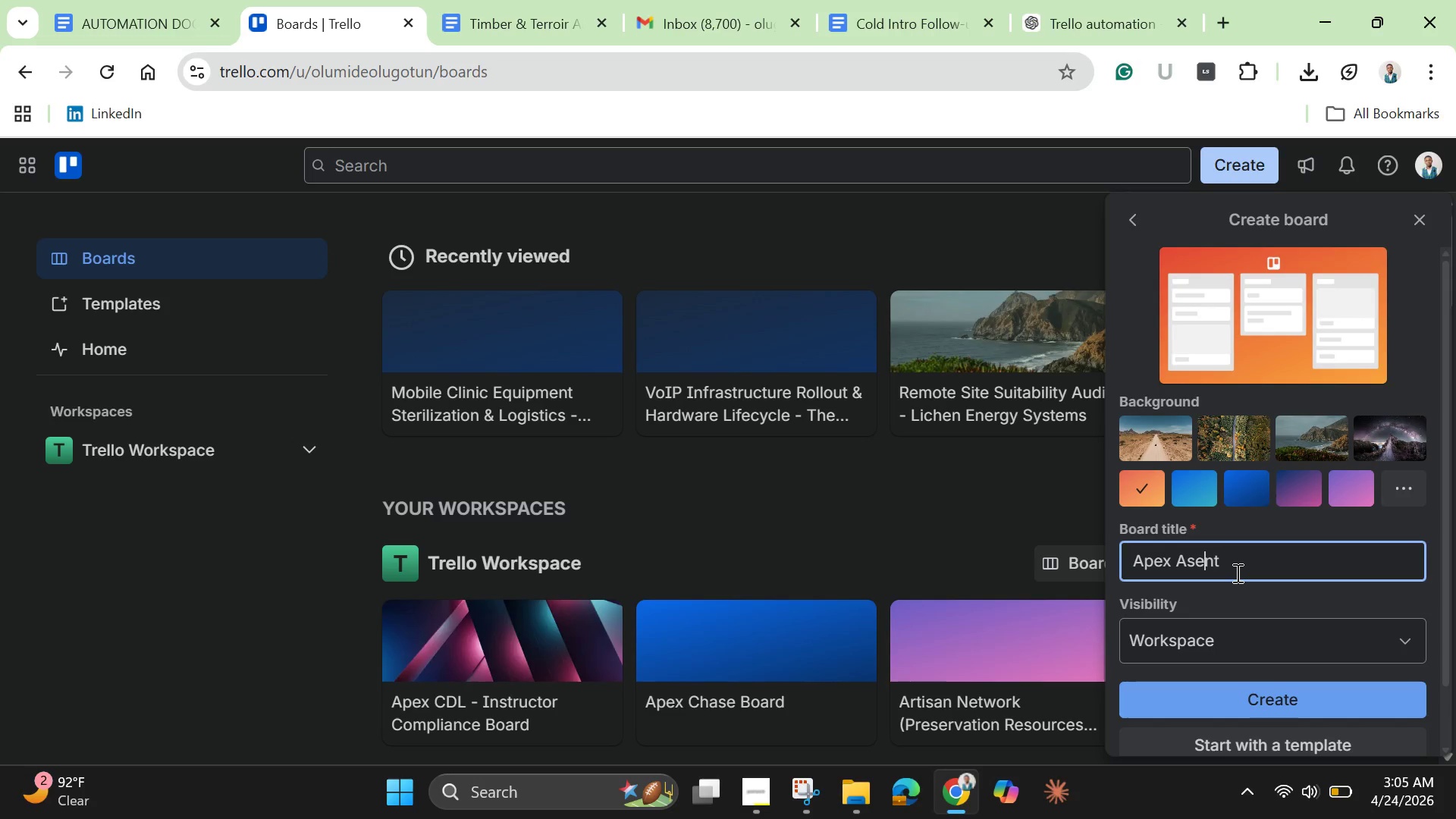 
key(ArrowLeft)
 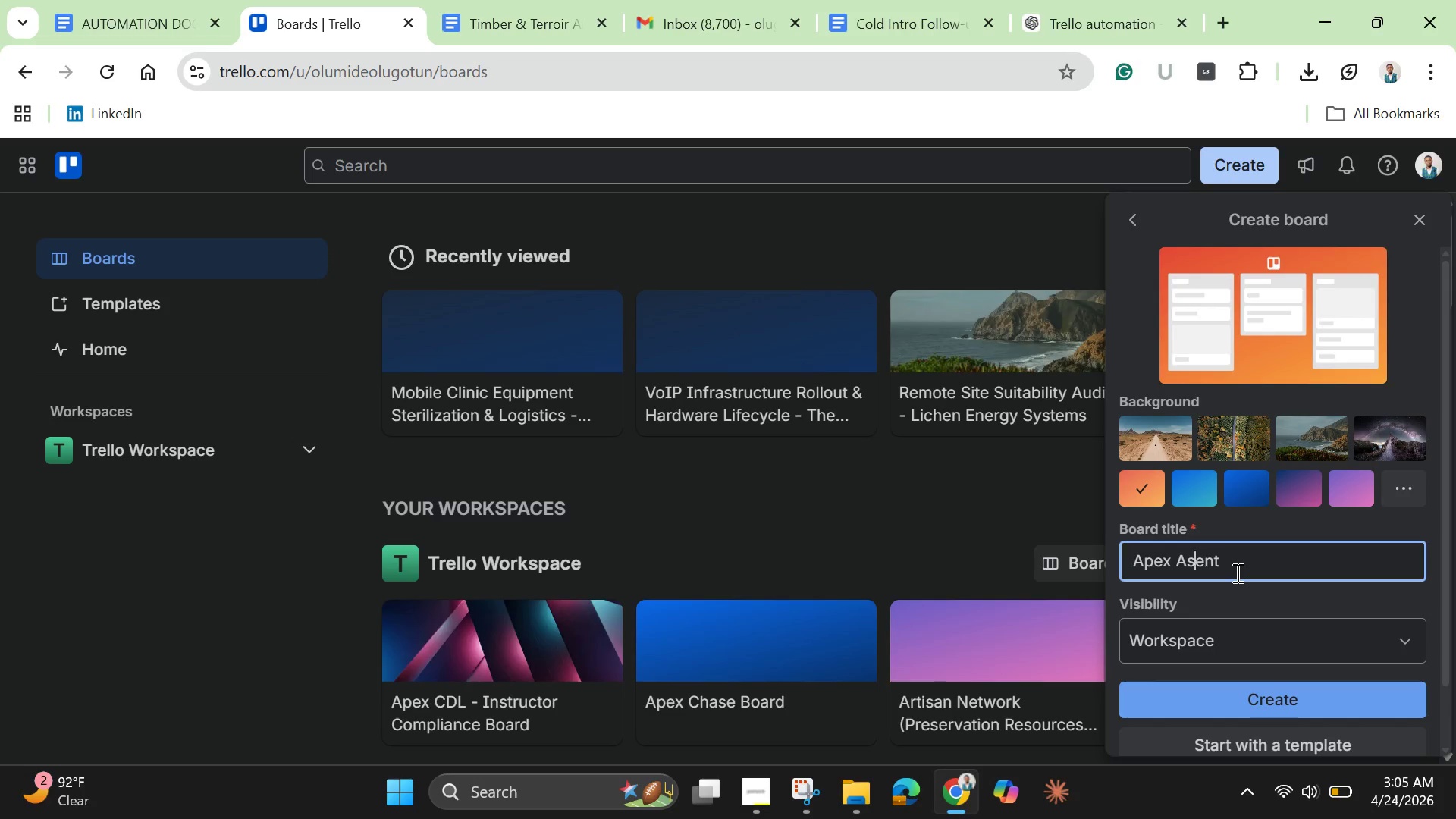 
key(ArrowLeft)
 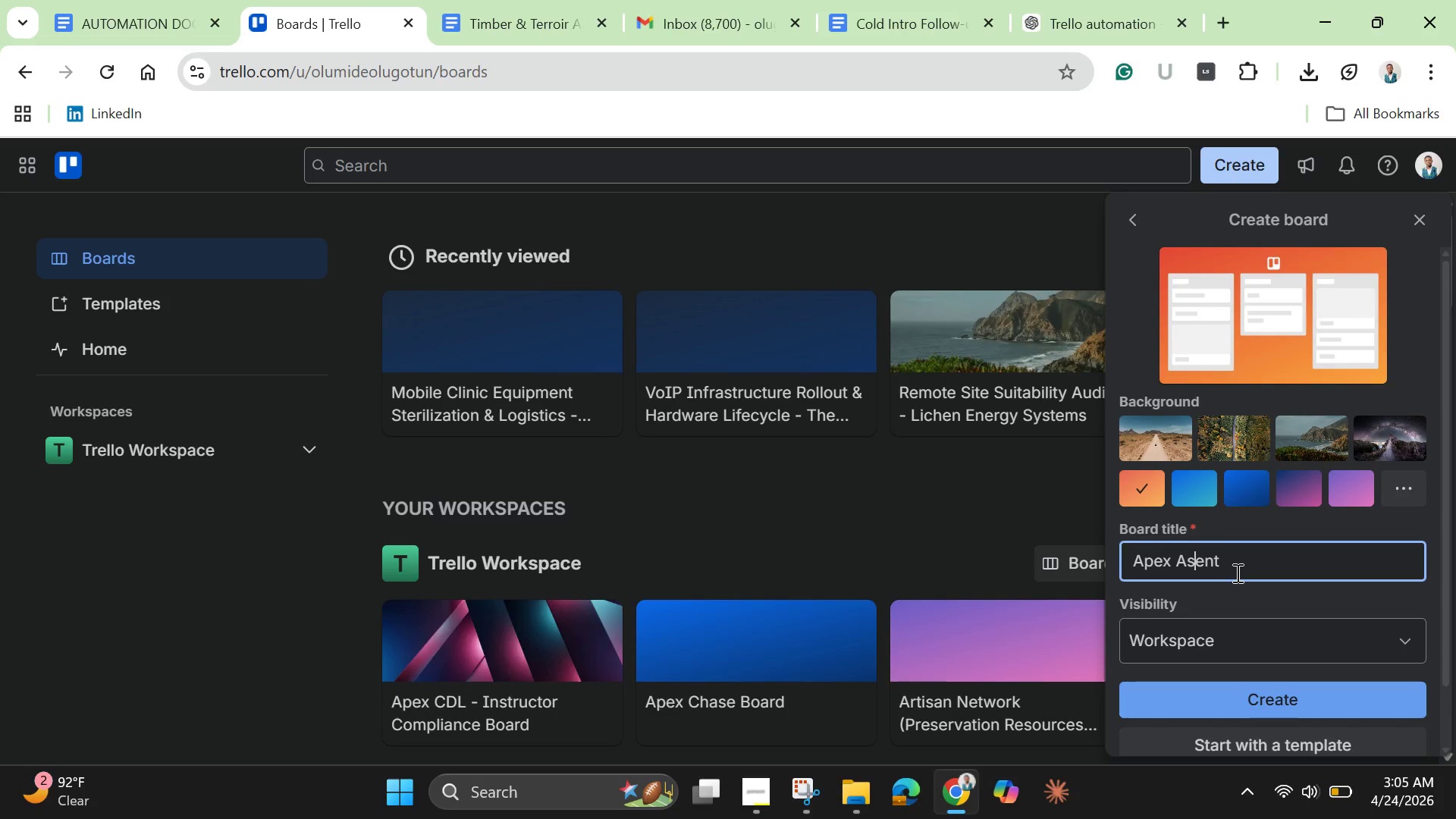 
key(C)
 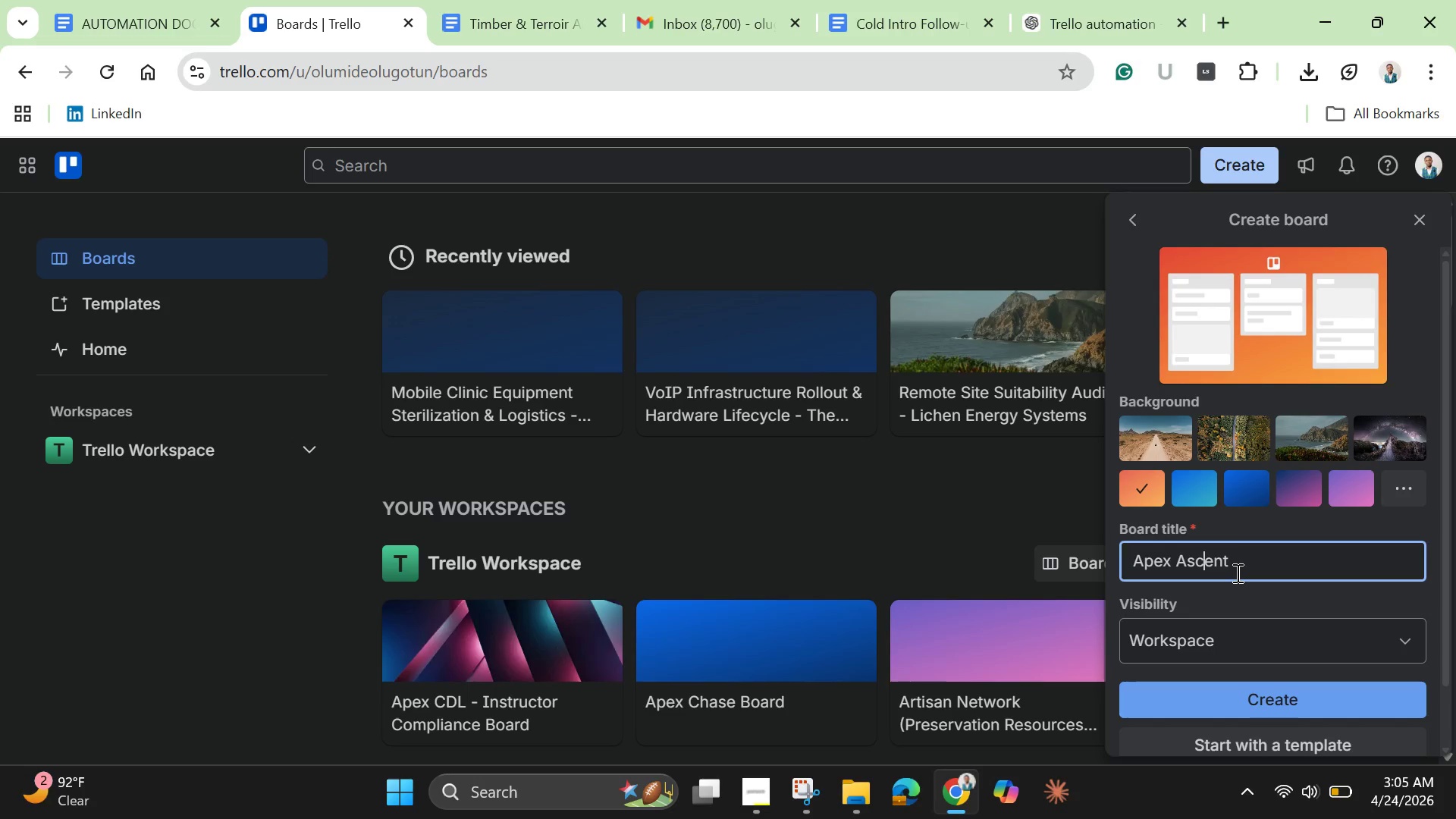 
key(ArrowRight)
 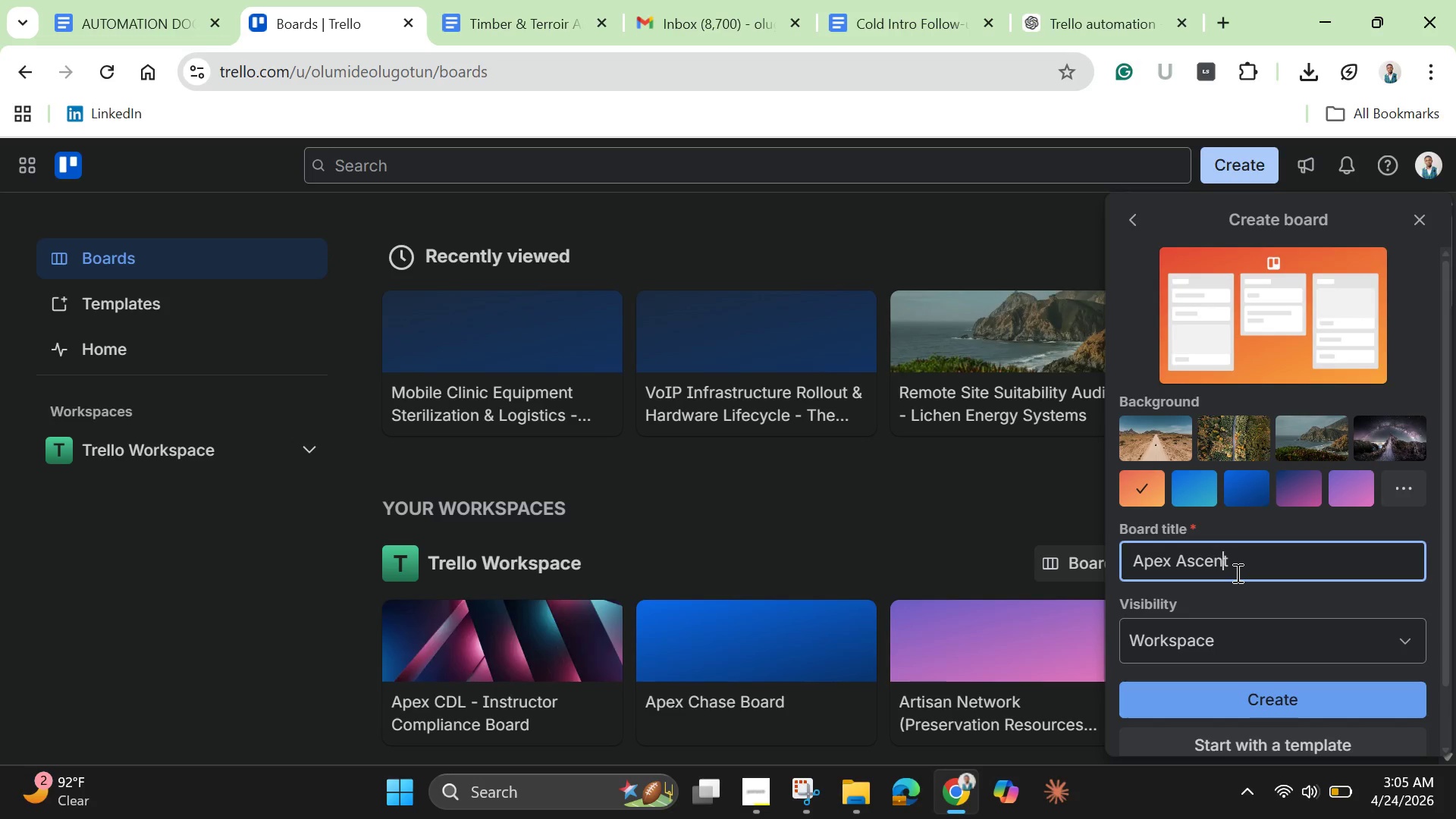 
key(ArrowRight)
 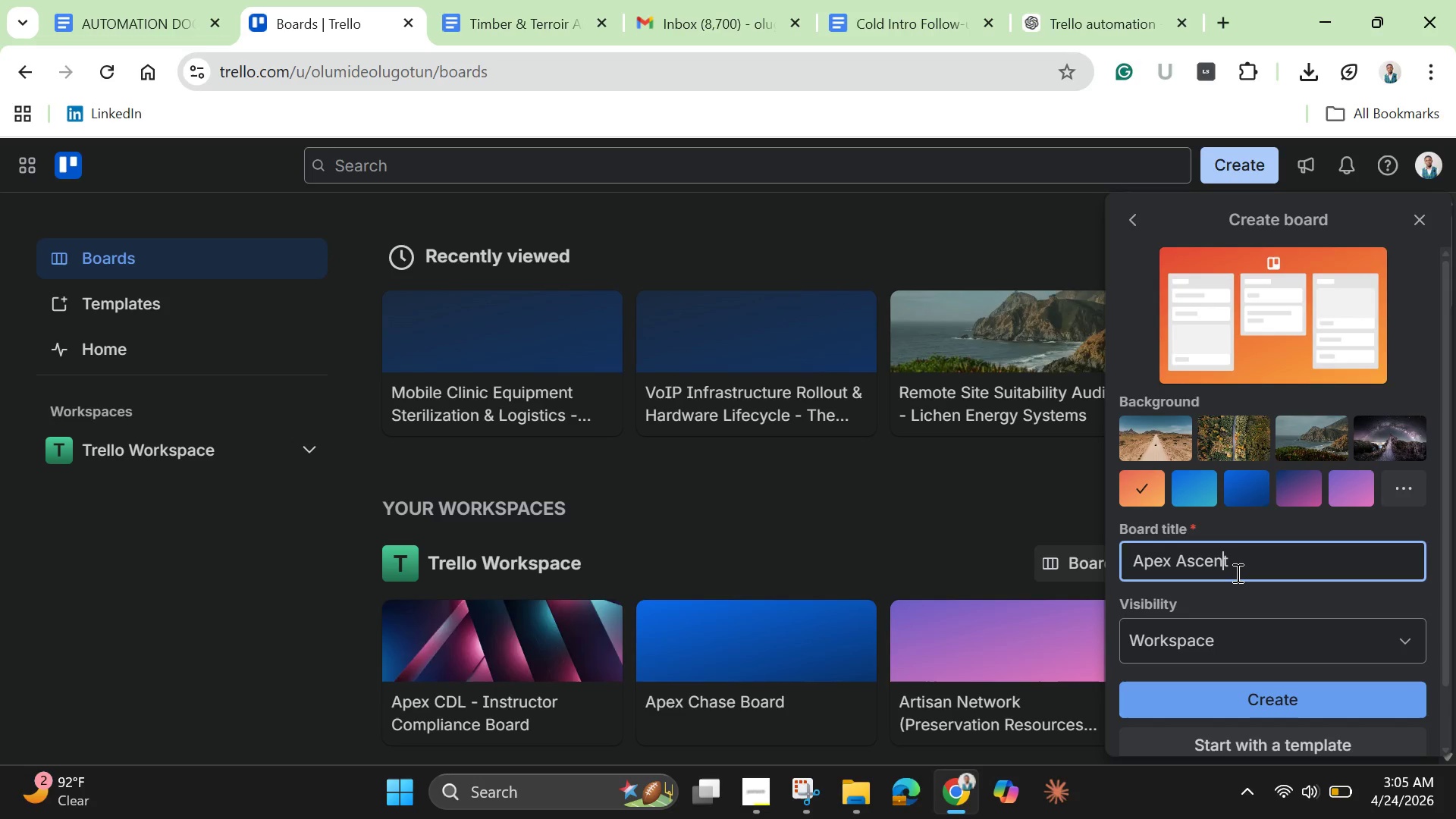 
key(ArrowRight)
 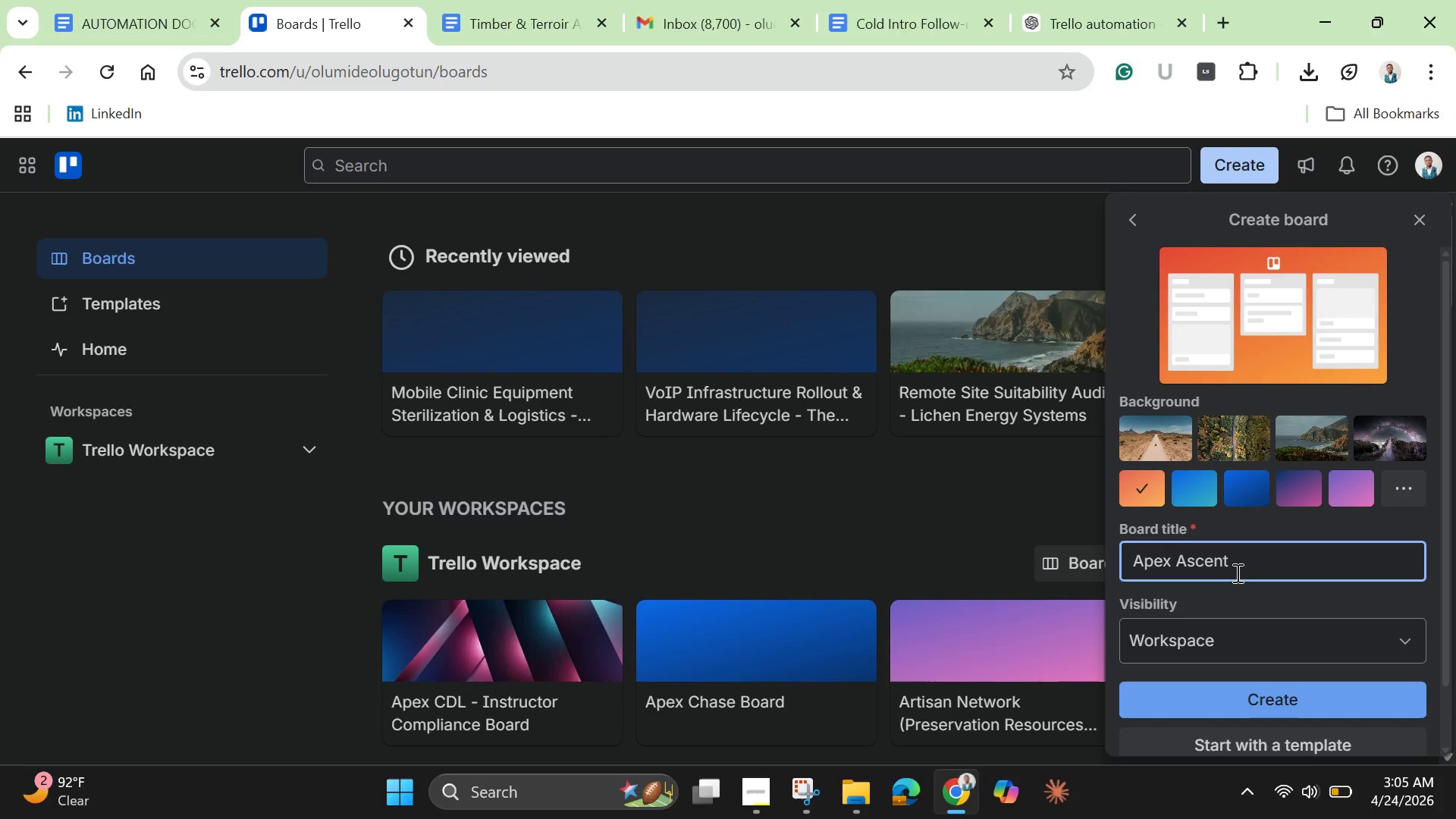 
key(Space)
 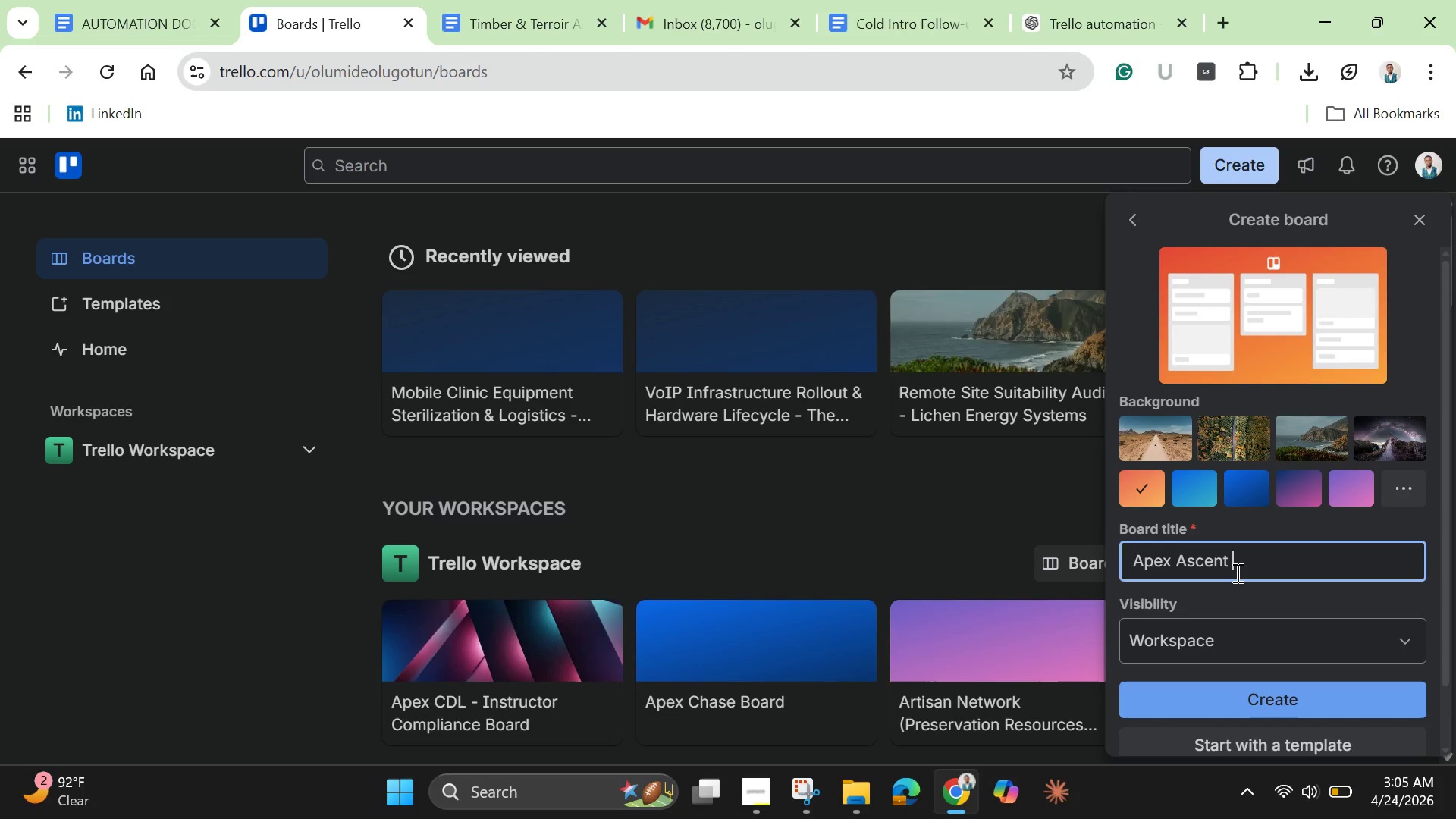 
key(Equal)
 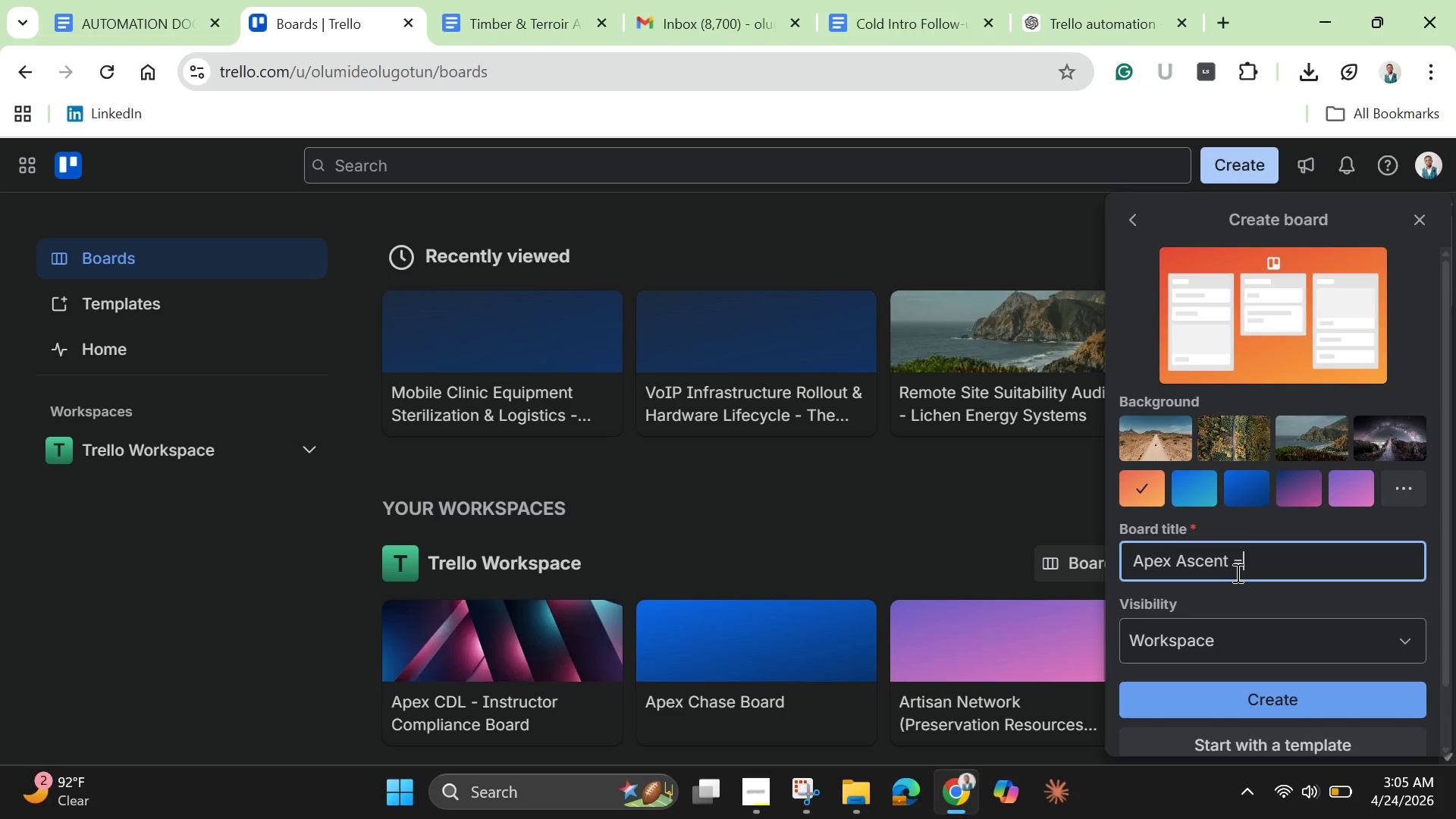 
key(Space)
 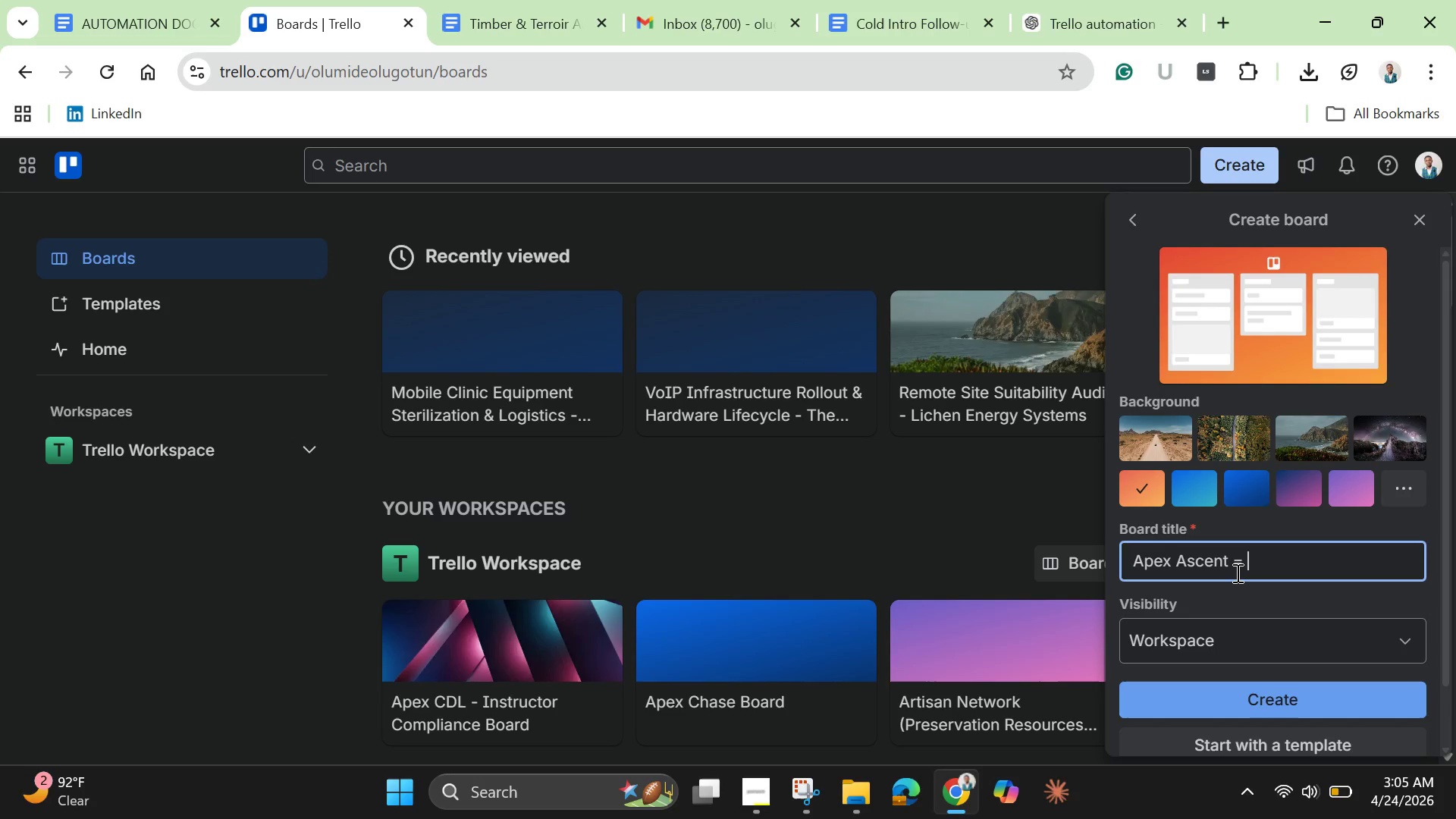 
hold_key(key=ShiftLeft, duration=0.81)
 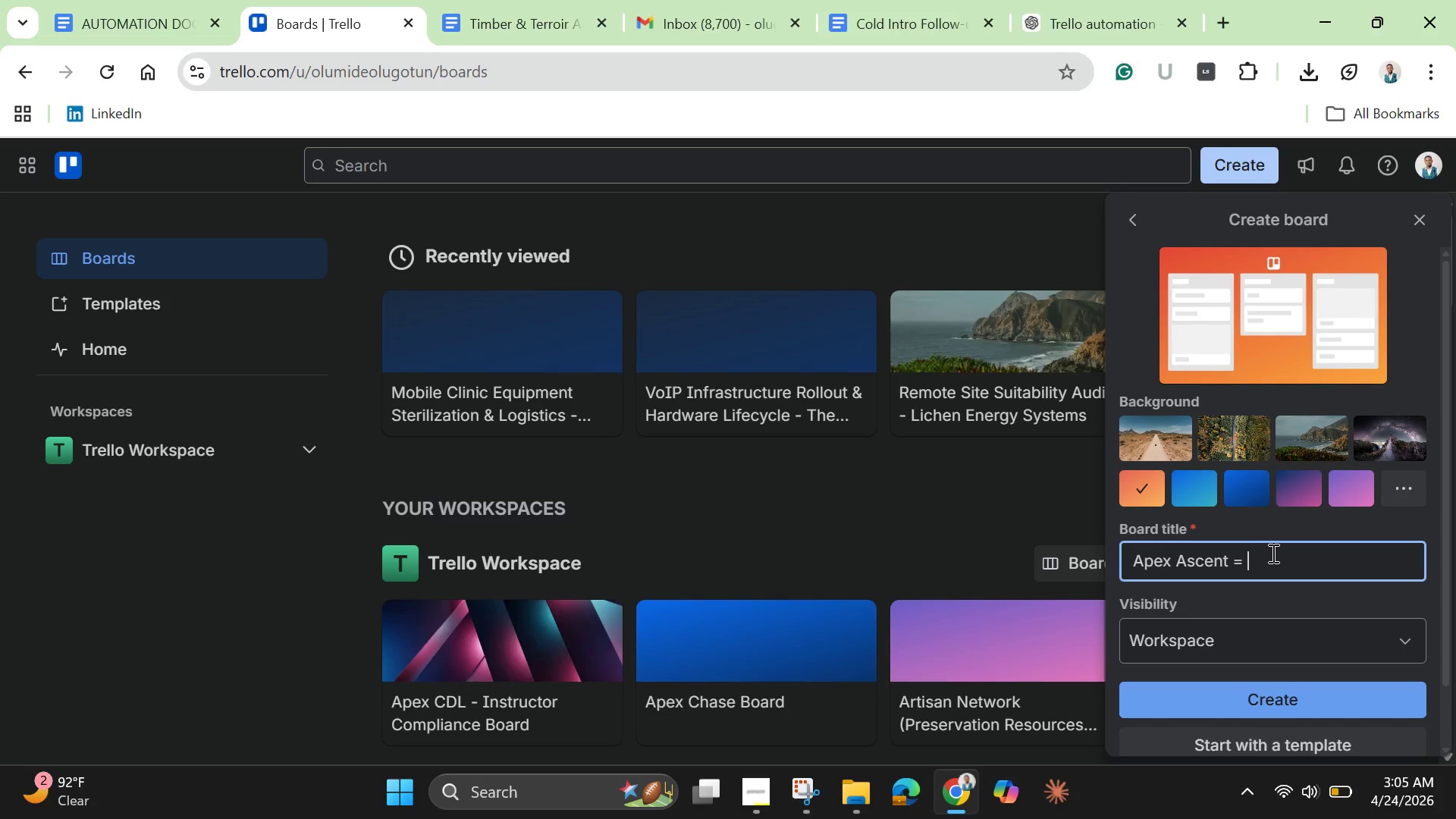 
key(Backspace)
key(Backspace)
type(- Meme)
 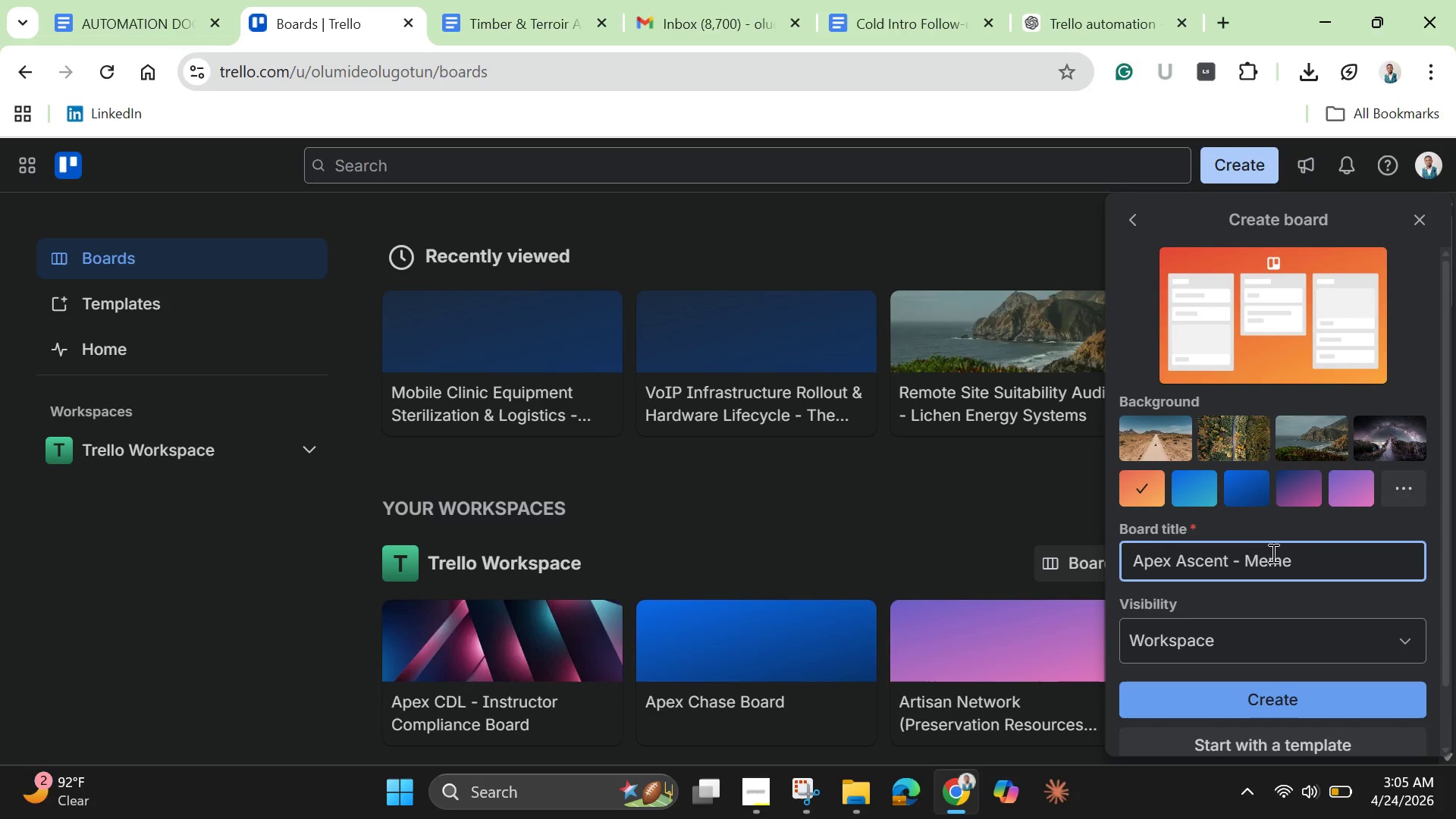 
type(ber )
key(Backspace)
key(Backspace)
key(Backspace)
key(Backspace)
key(Backspace)
type(ber )
 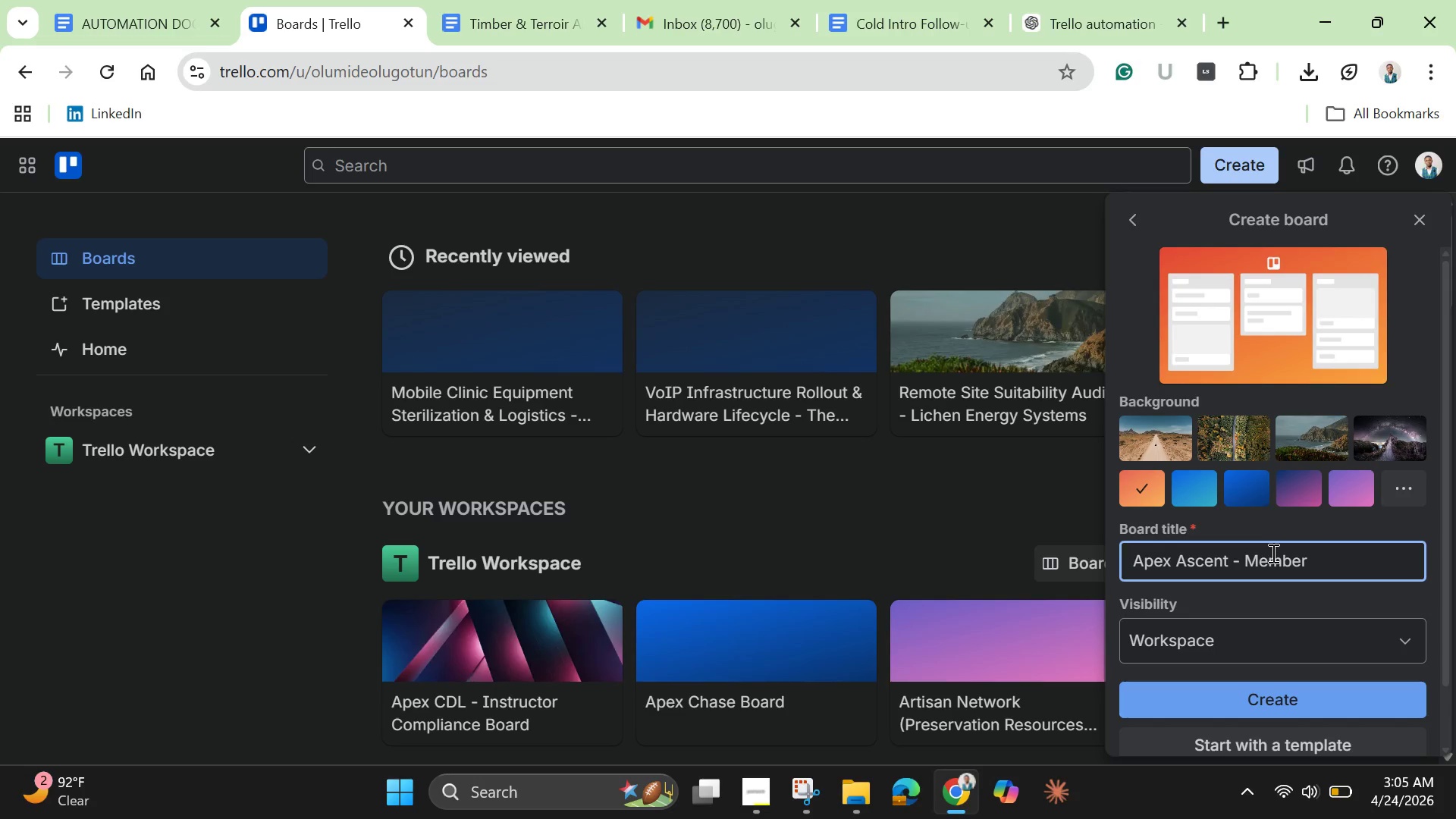 
wait(19.62)
 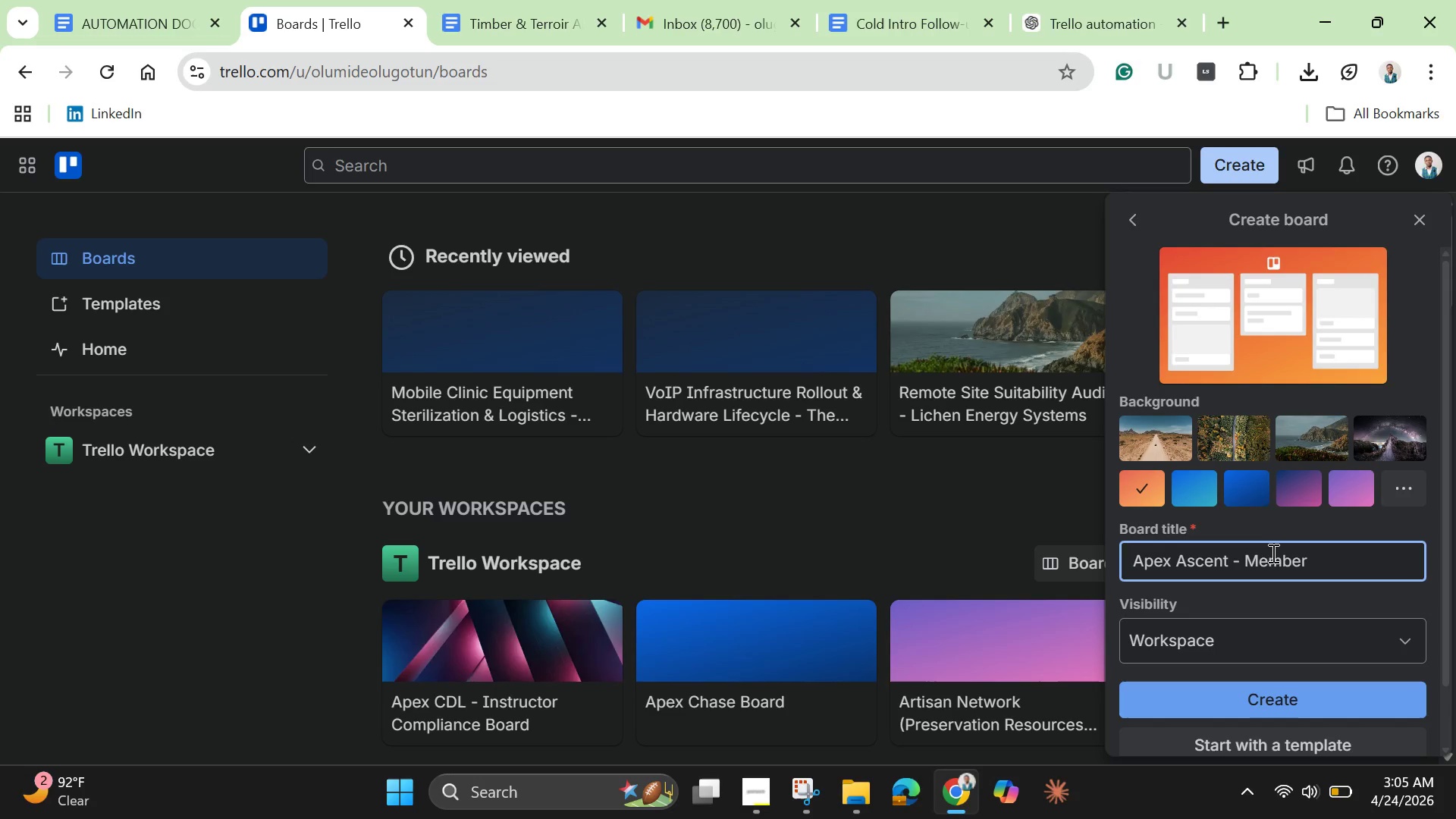 
type(Communication Migratio n)
key(Backspace)
key(Backspace)
type(n )
 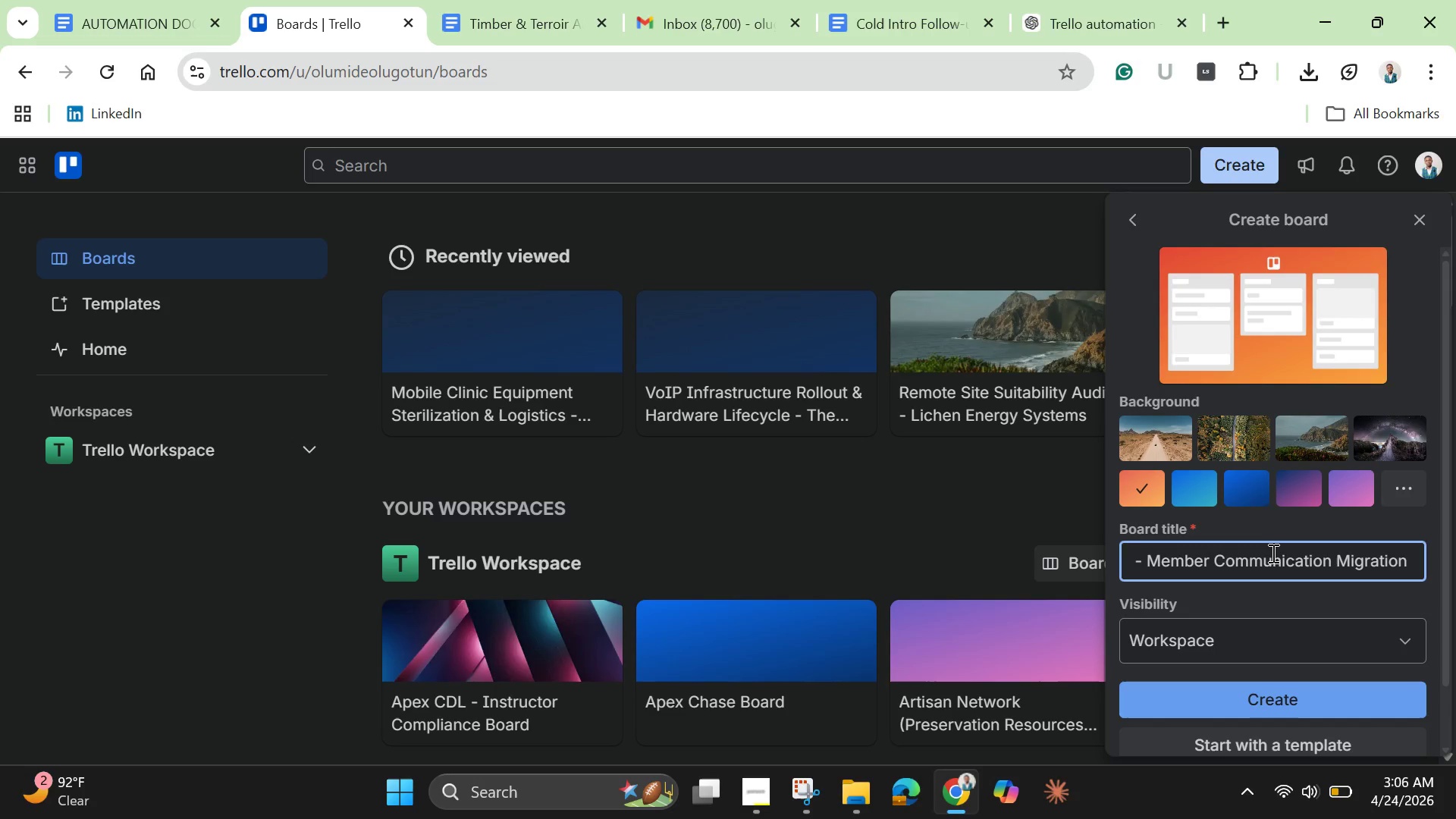 
hold_key(key=ShiftLeft, duration=1.5)
 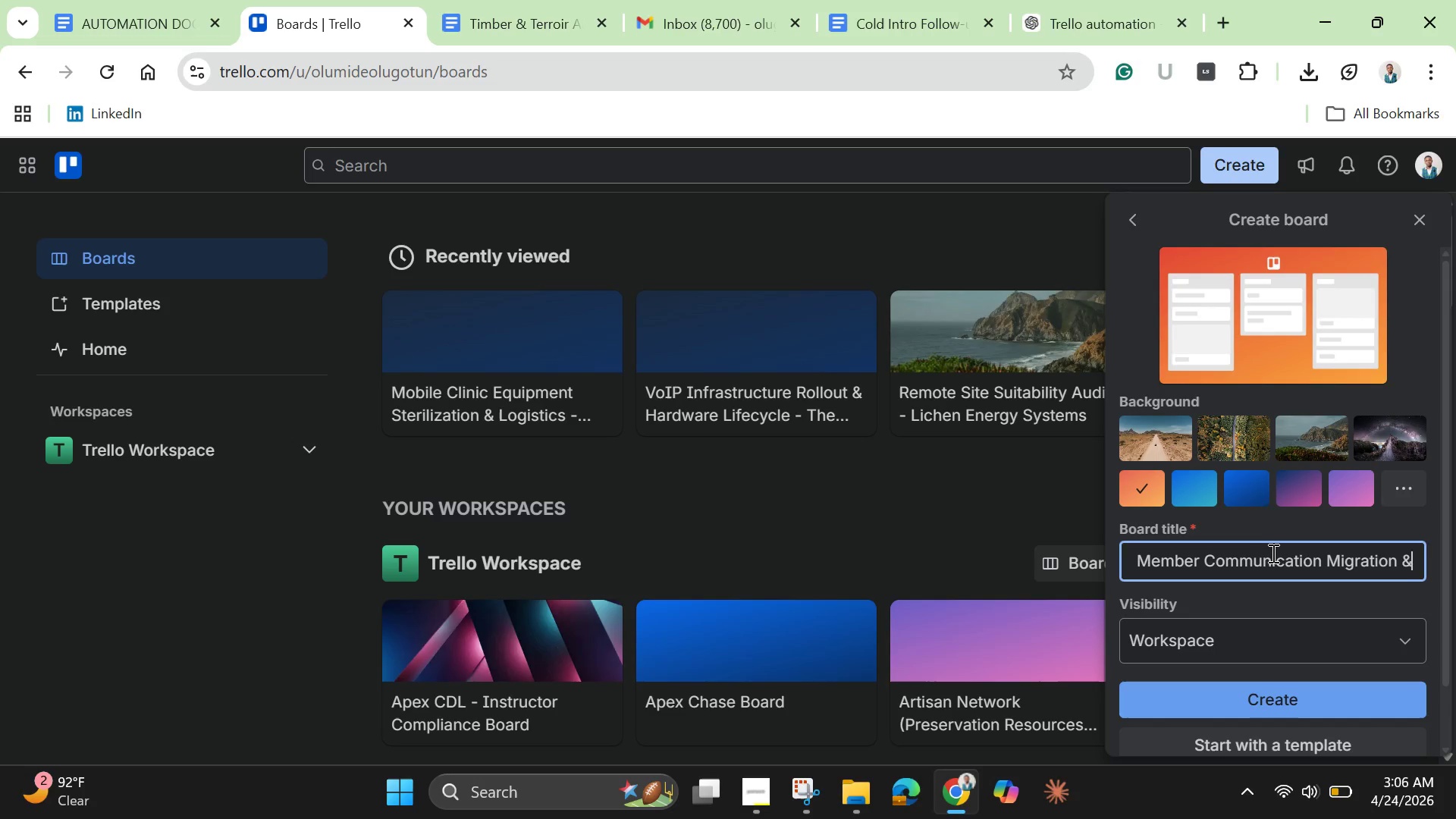 
type(& Command Center)
 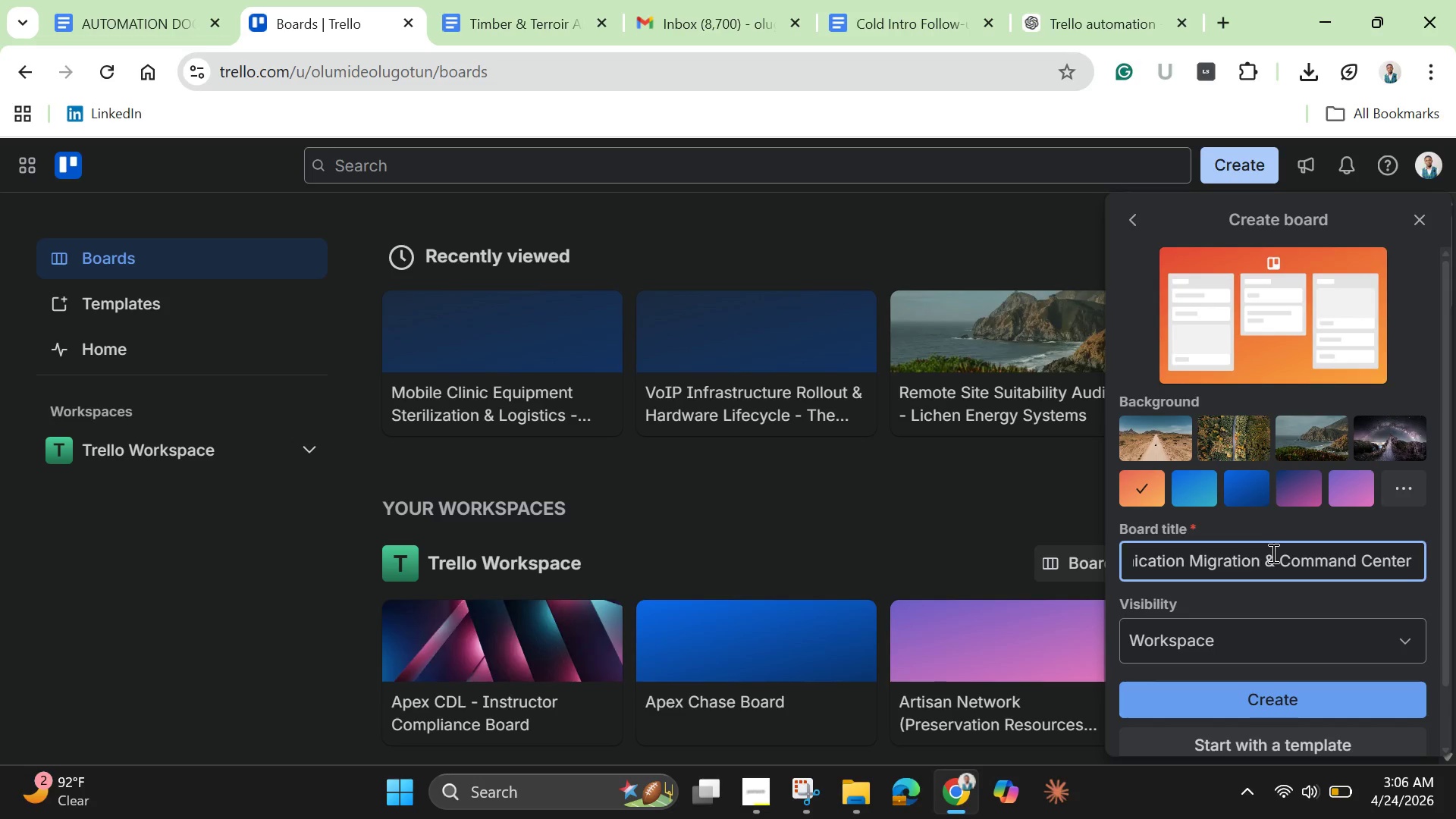 
left_click([1272, 647])
 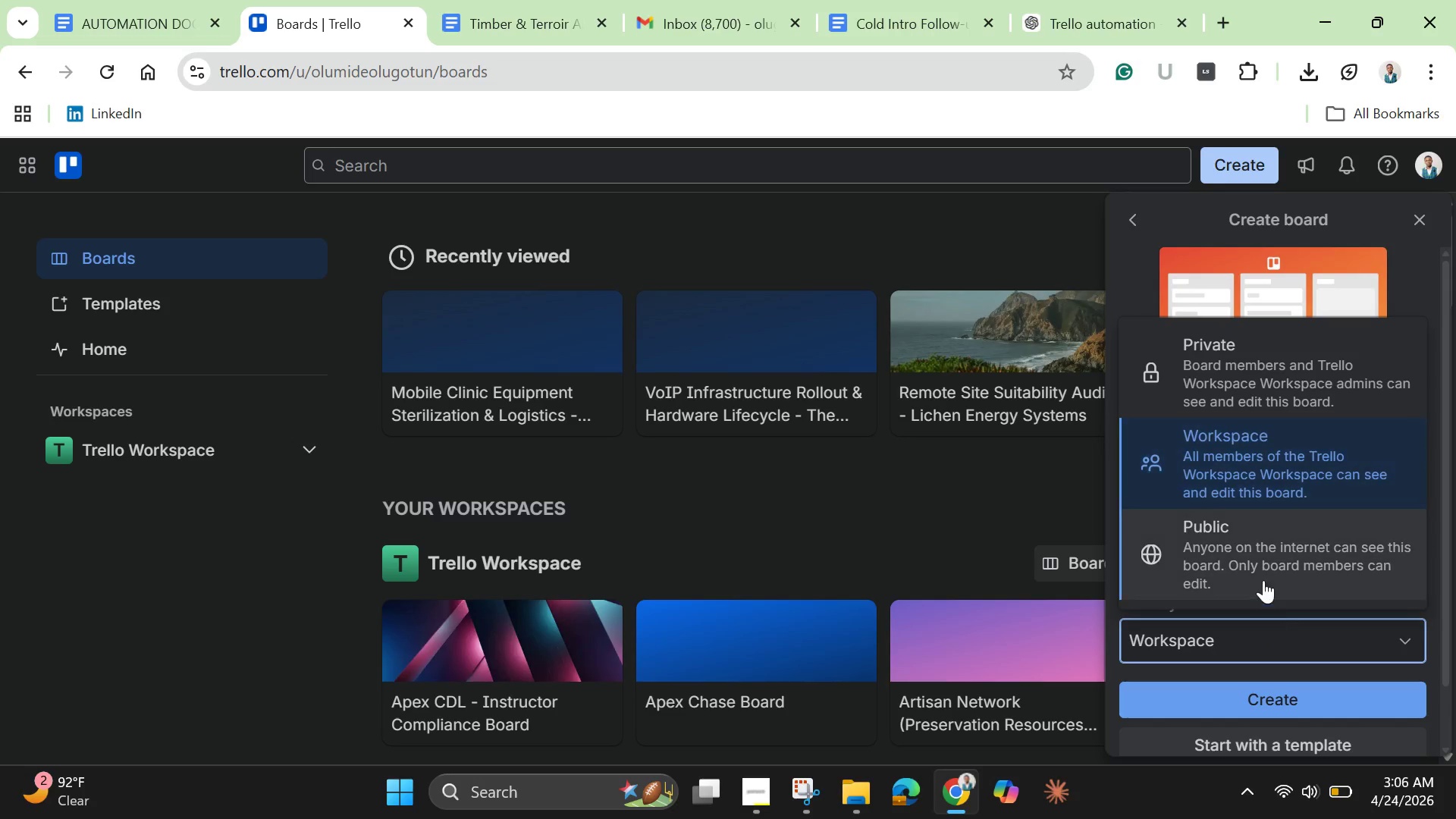 
left_click([1263, 564])
 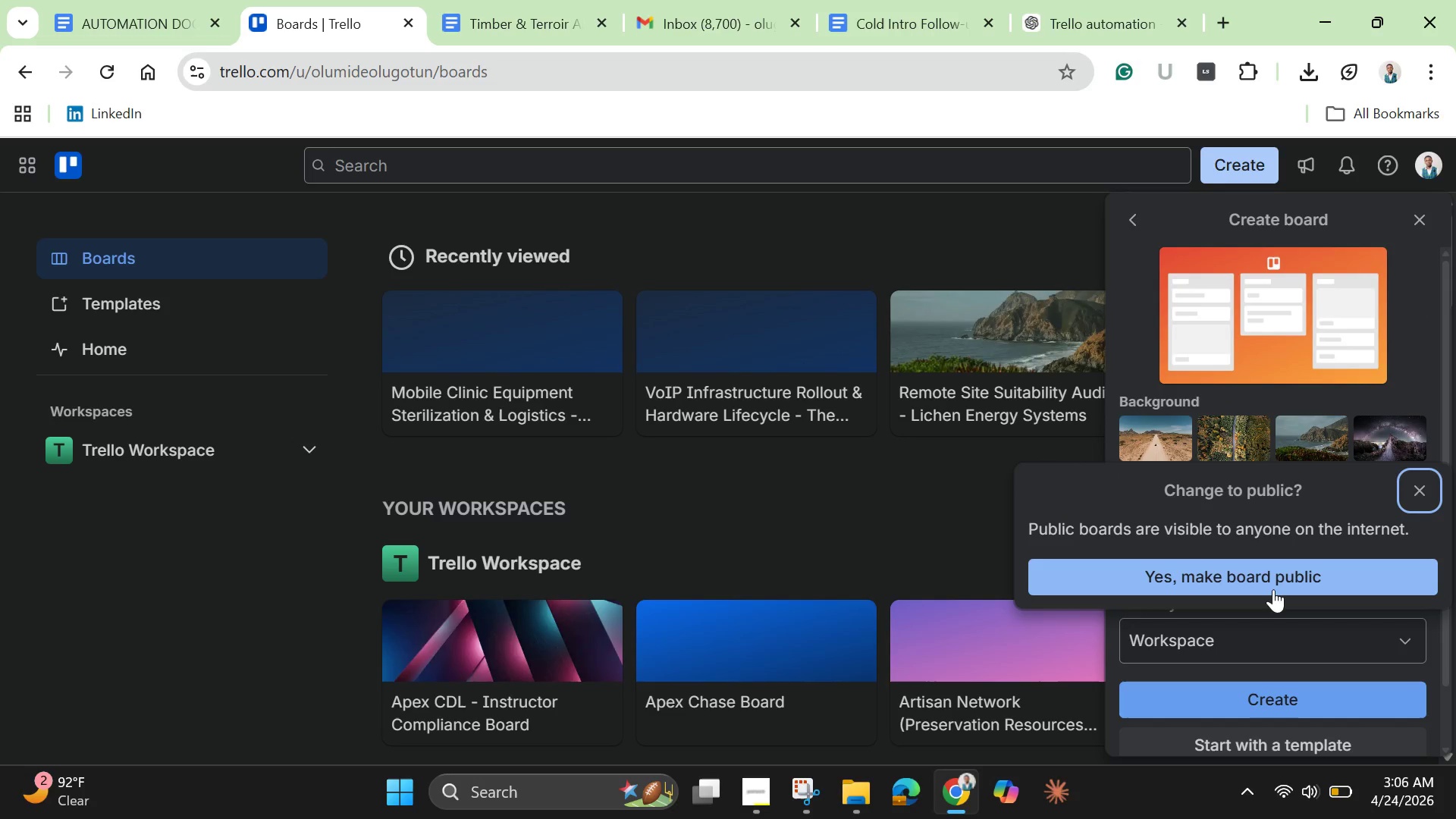 
left_click([1270, 576])
 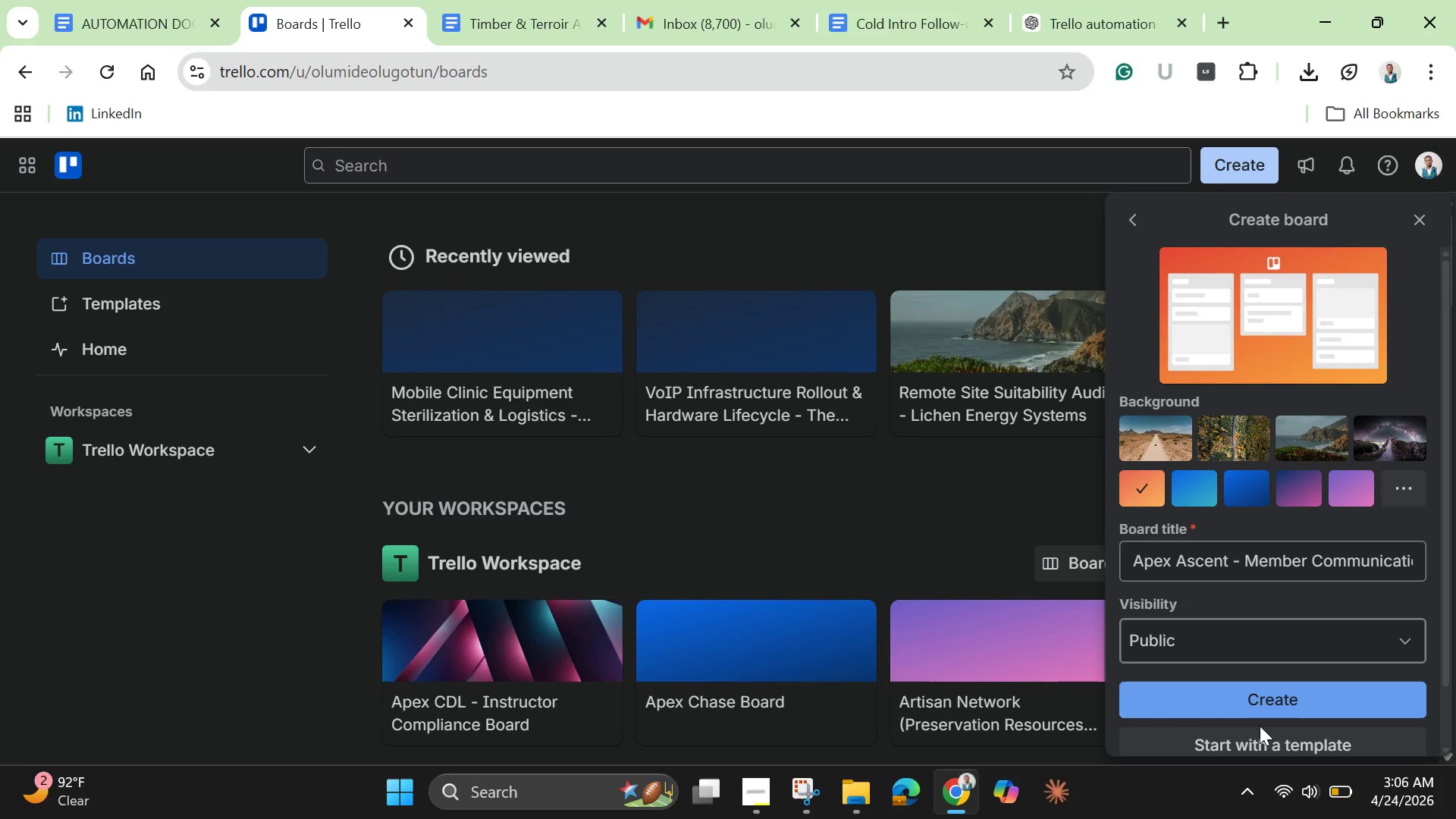 
left_click([1257, 704])
 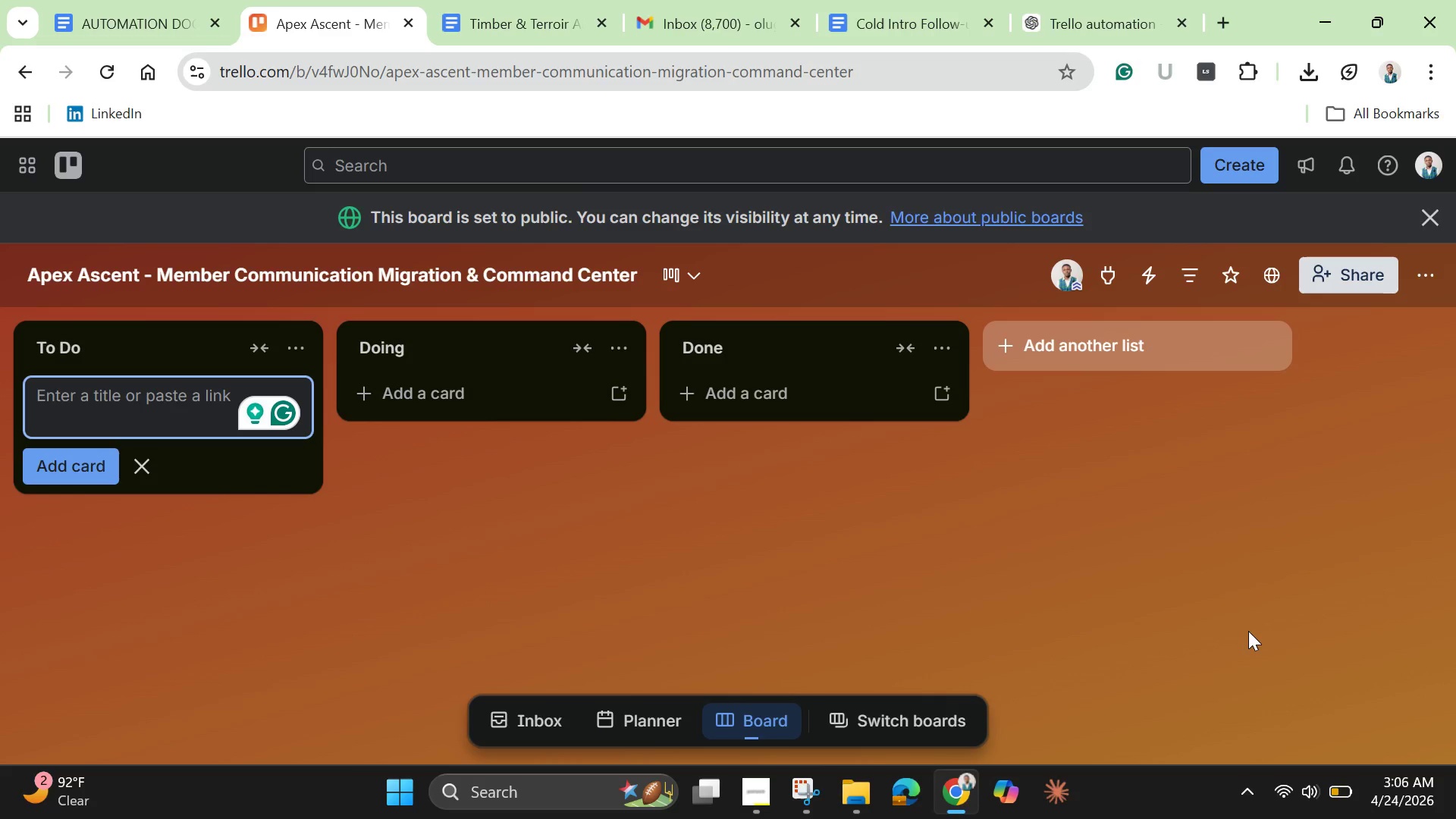 
wait(24.06)
 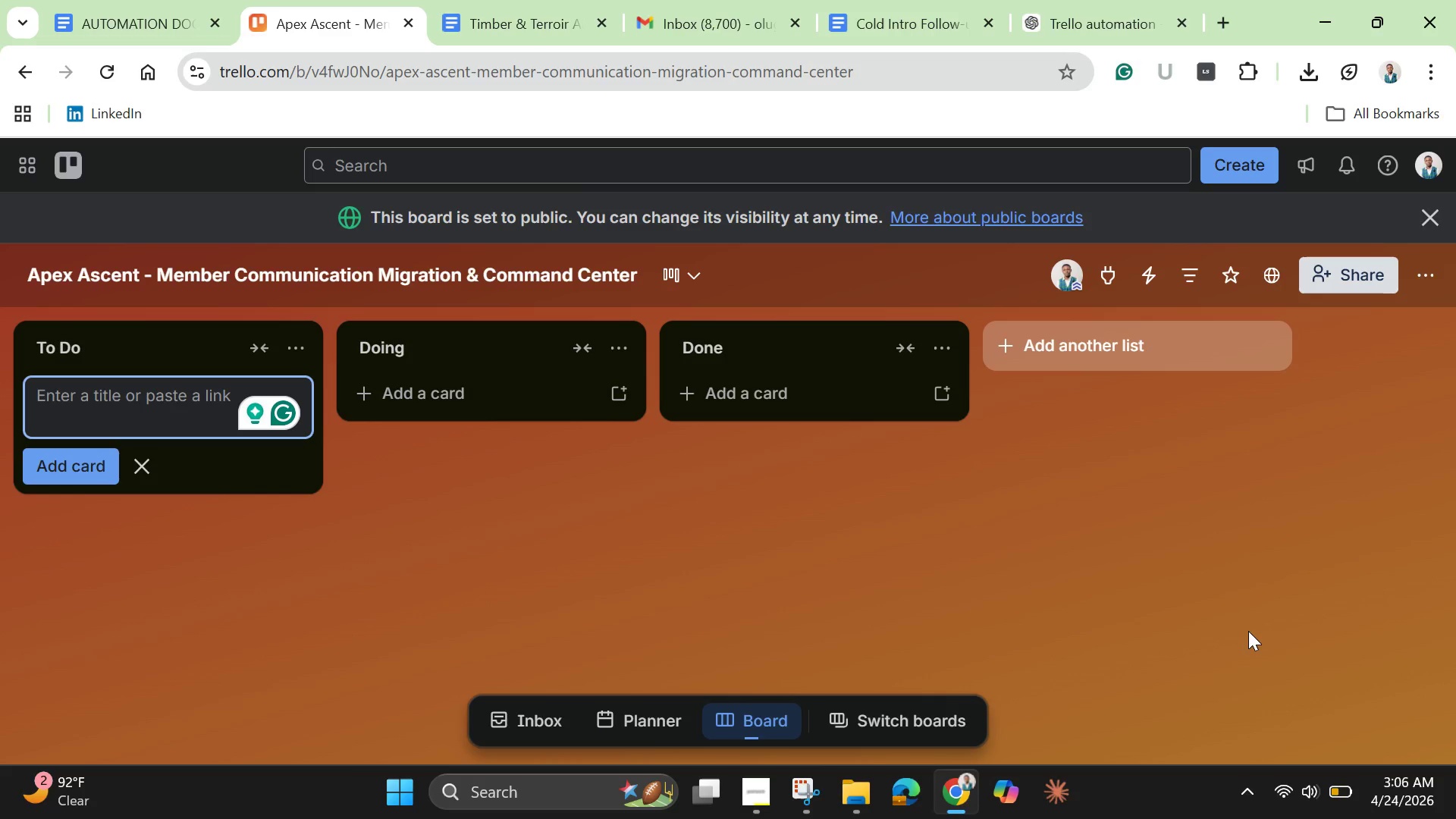 
left_click([293, 341])
 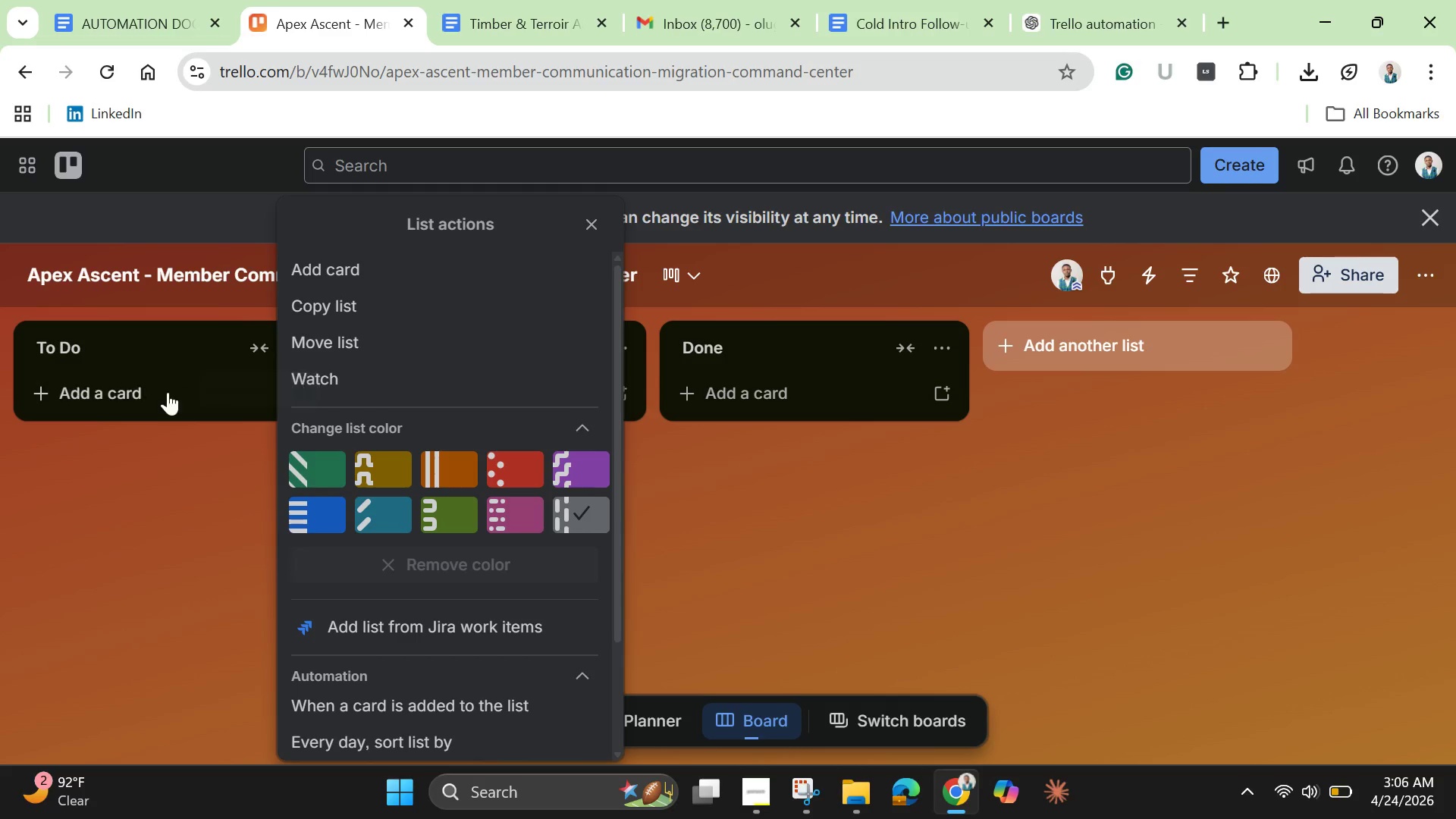 
left_click([121, 391])
 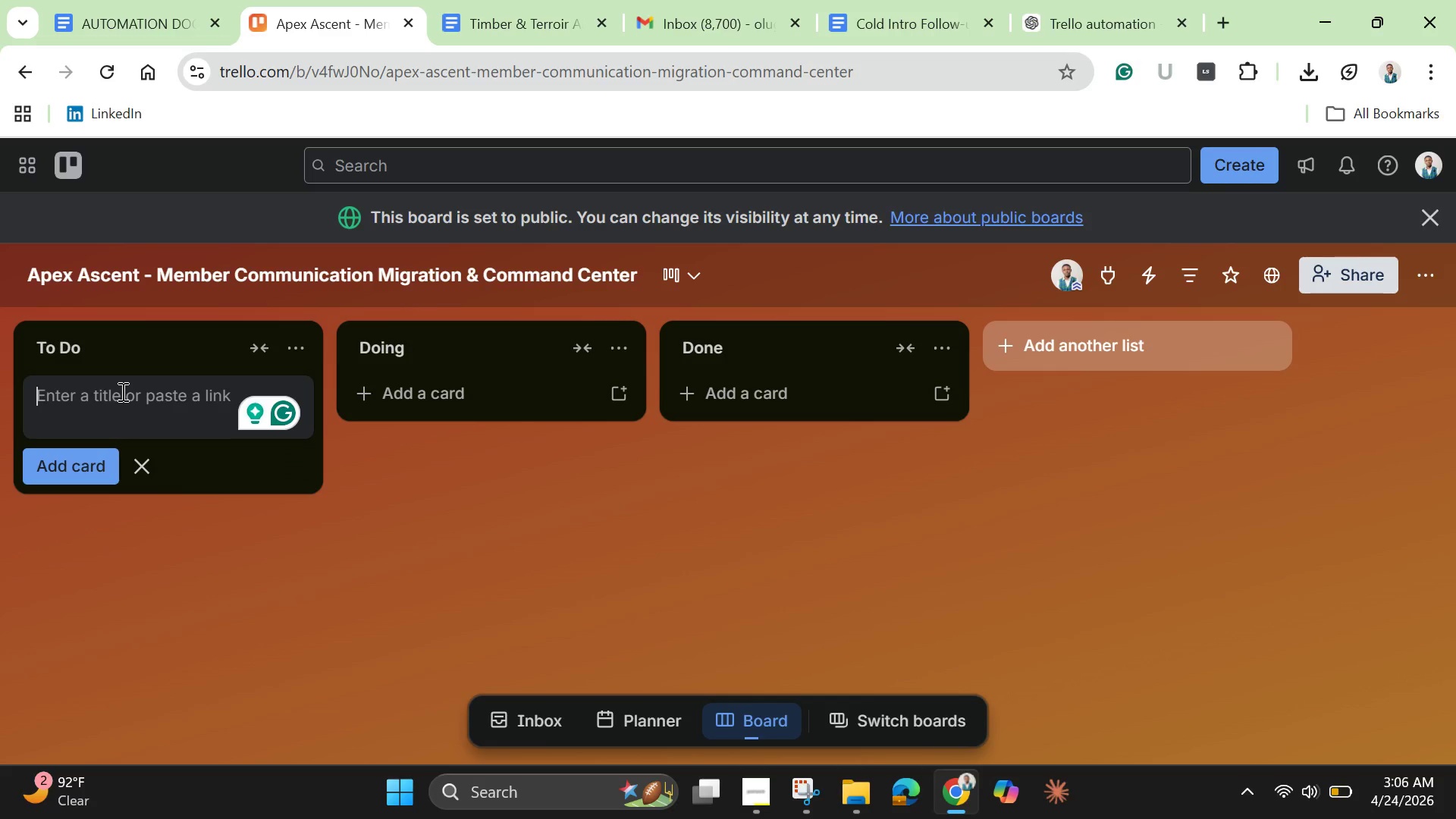 
type(Content Audit)
 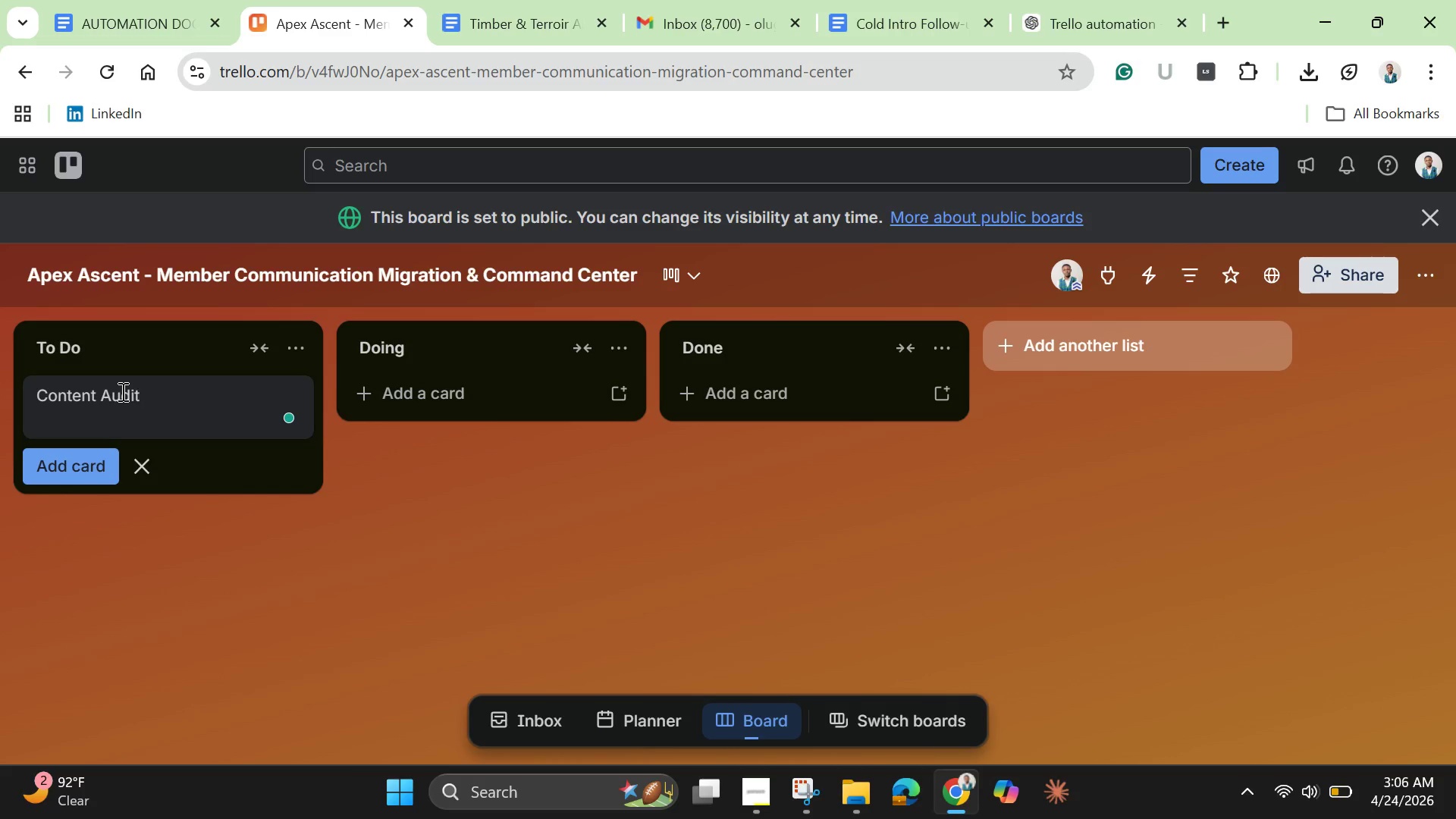 
key(Enter)
 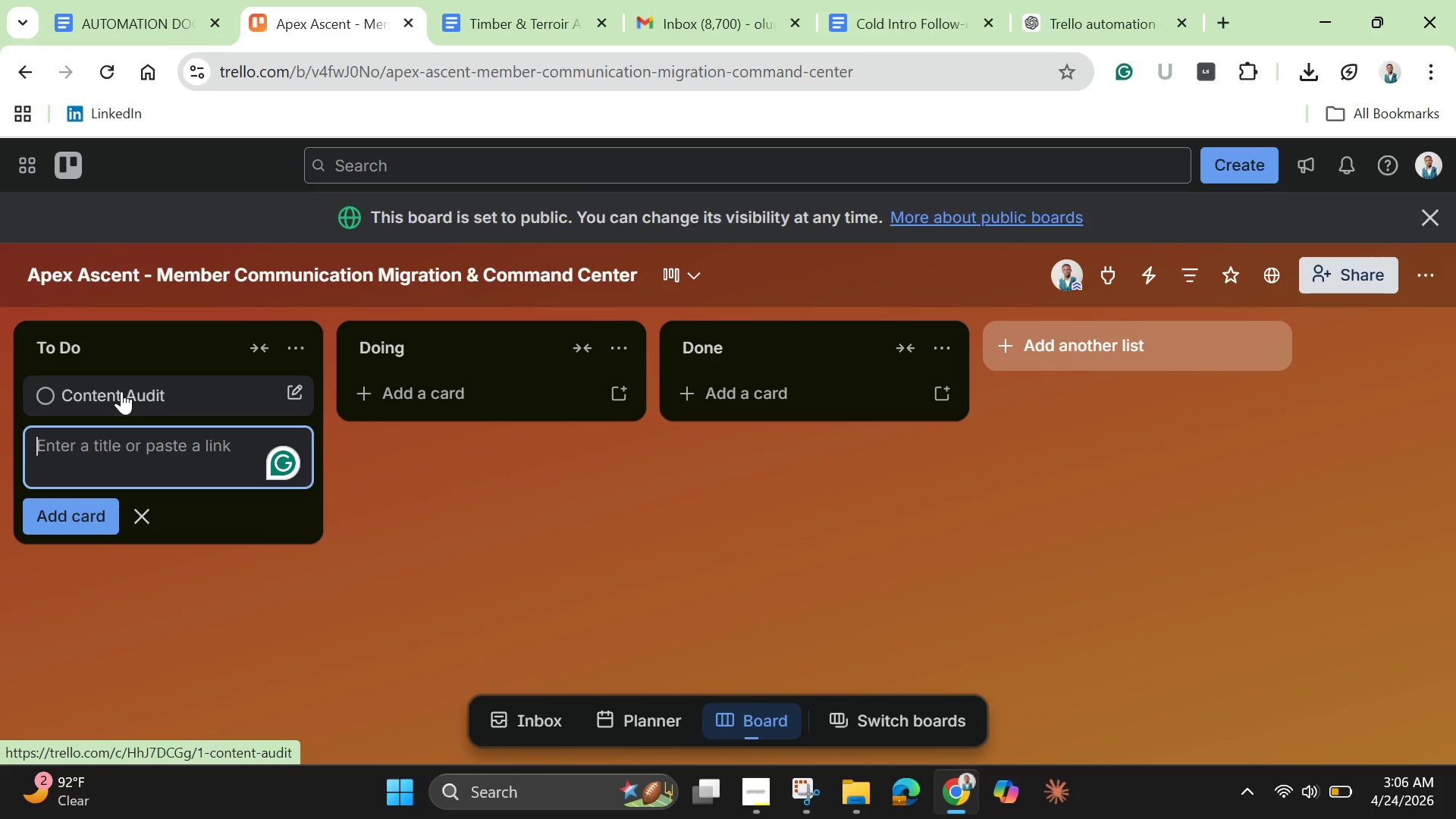 
left_click([127, 354])
 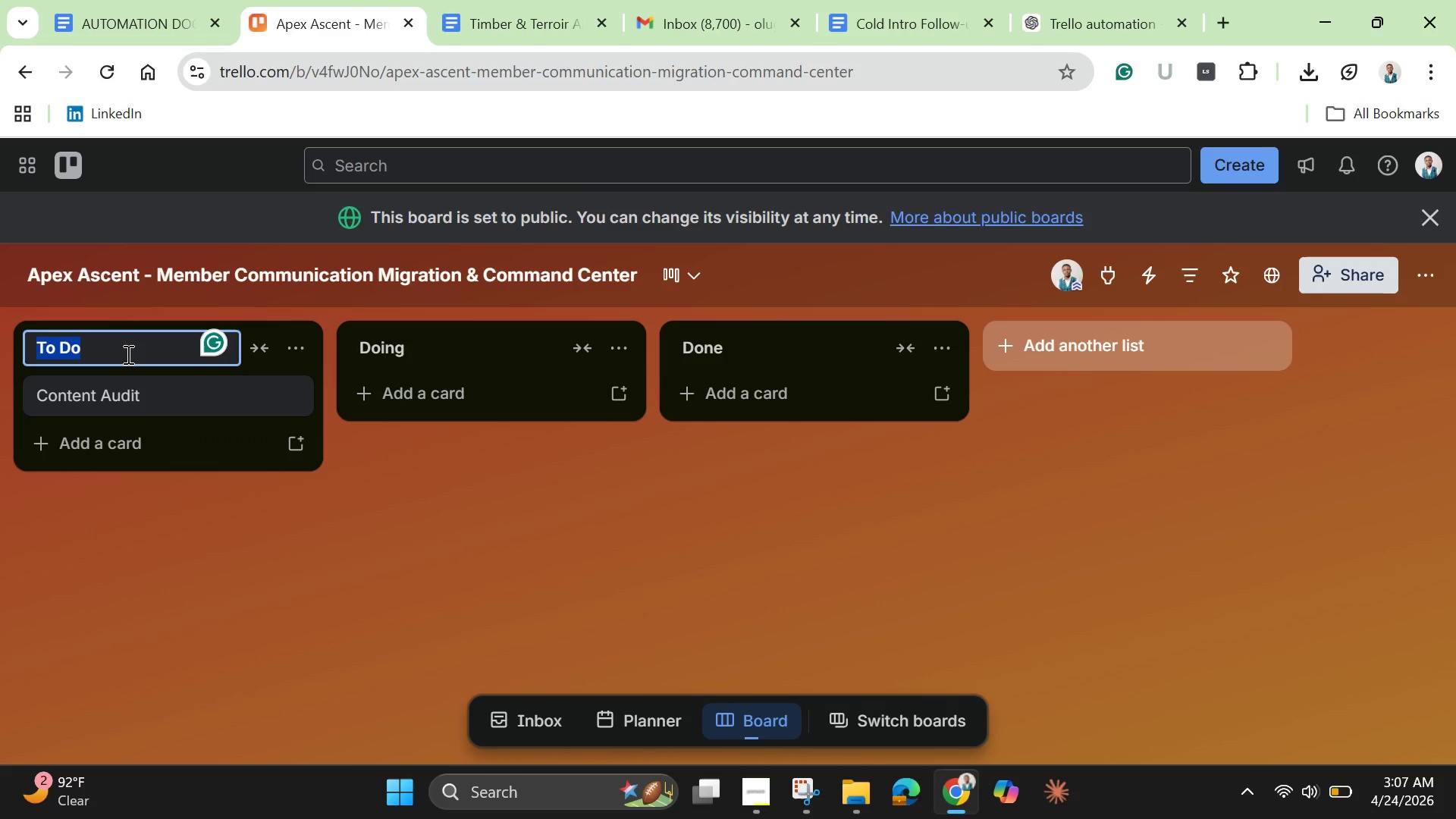 
key(Backspace)
type(Content Audit)
 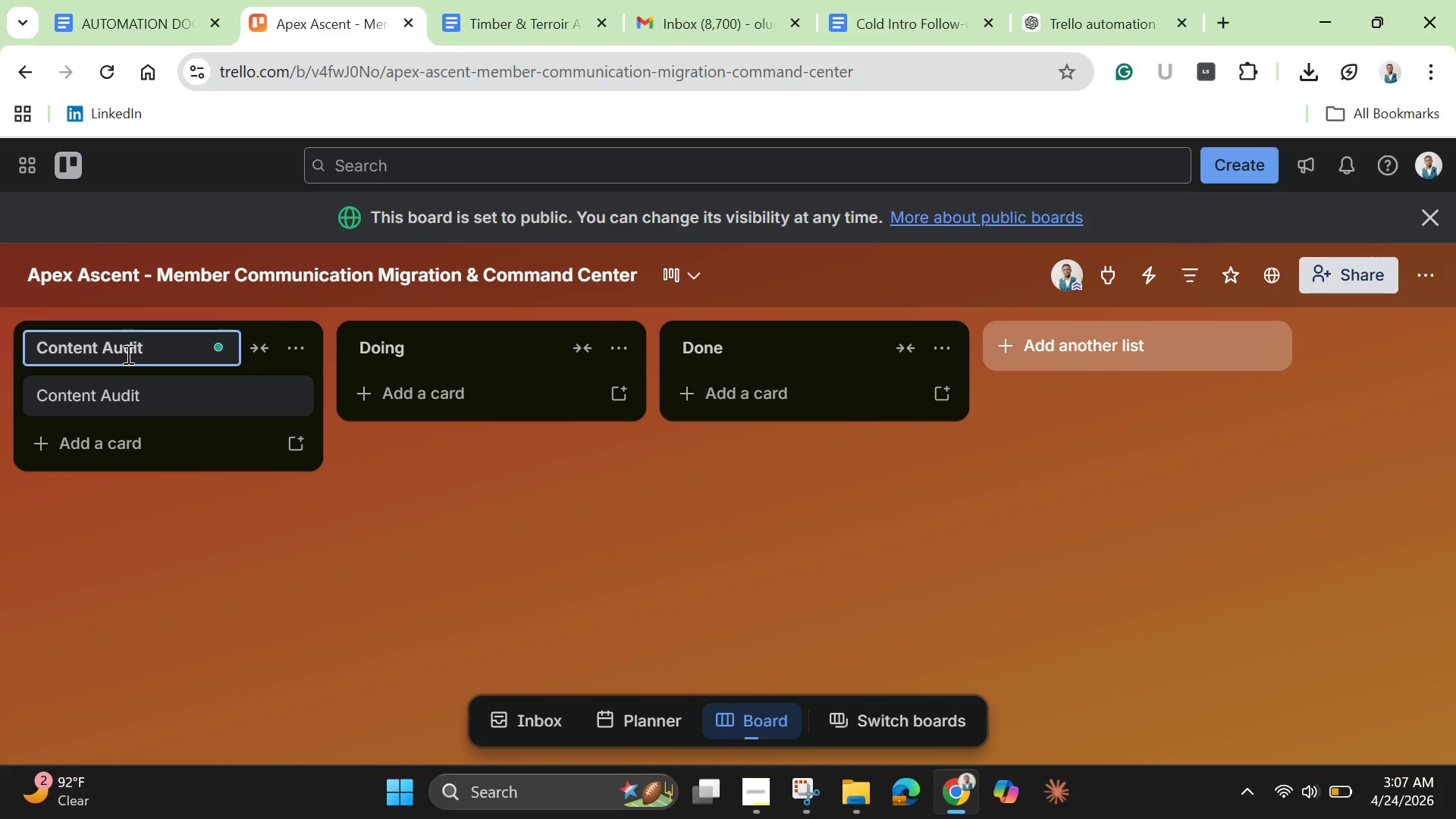 
key(Enter)
 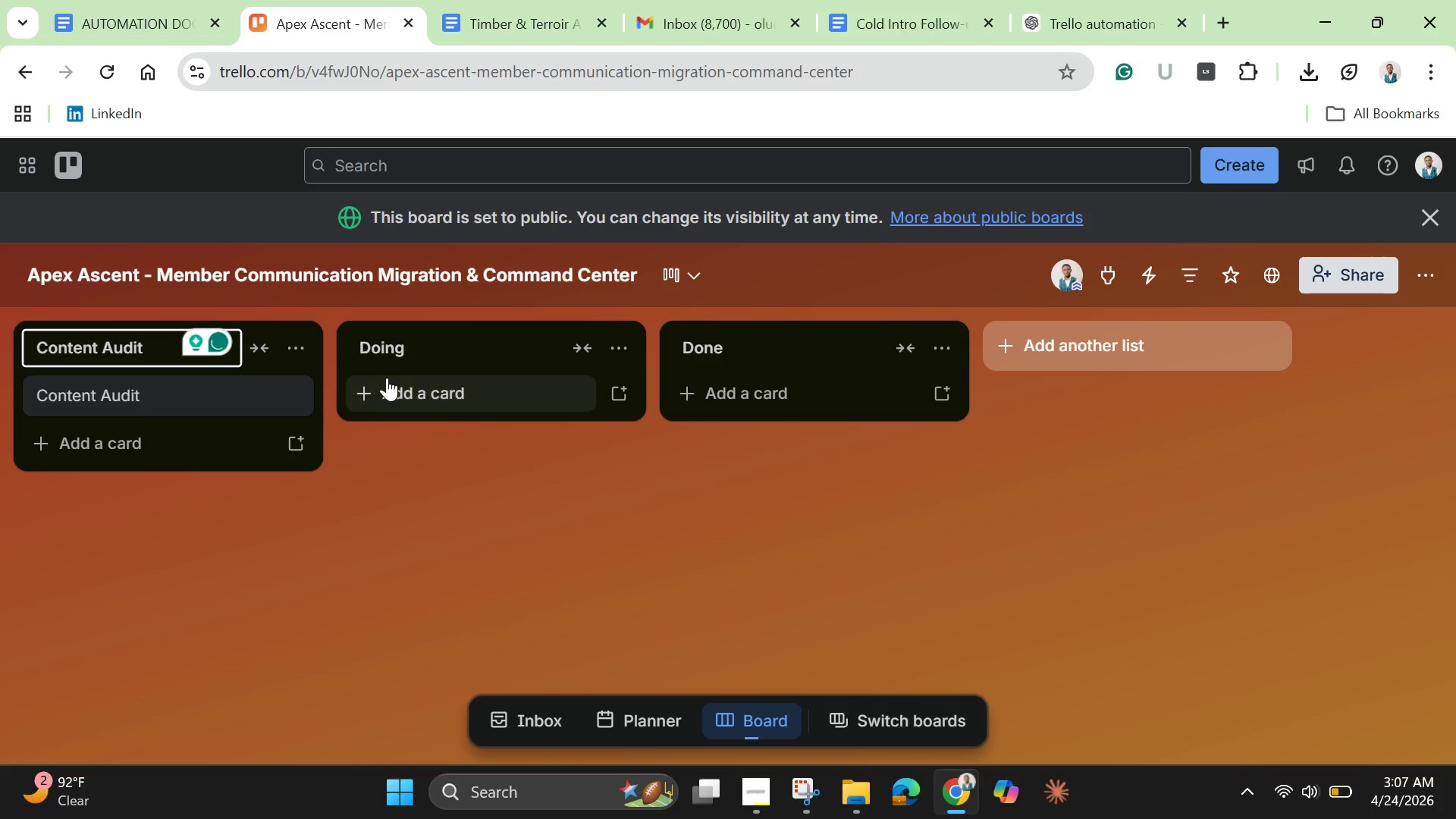 
left_click([396, 352])
 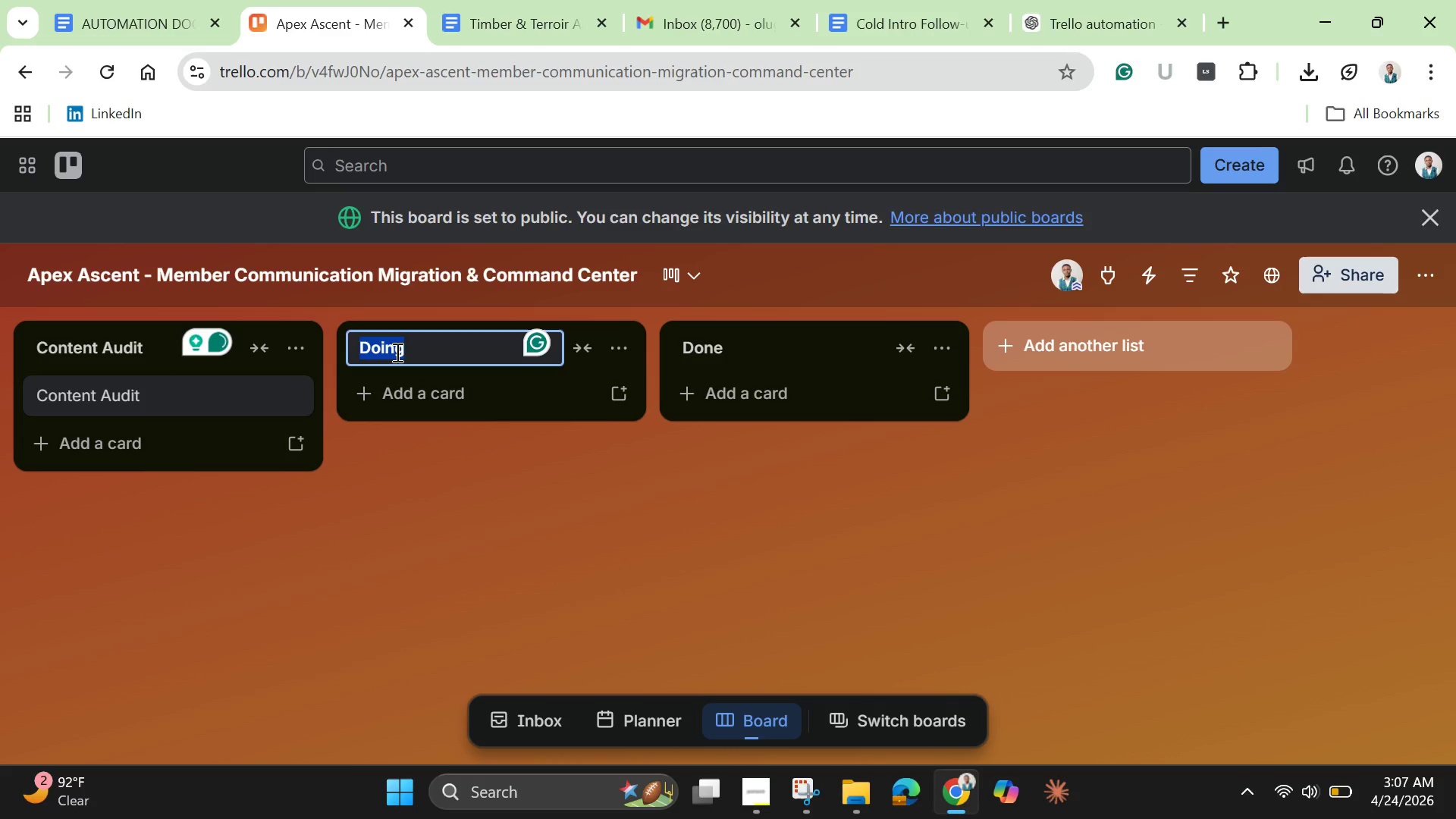 
key(Backspace)
 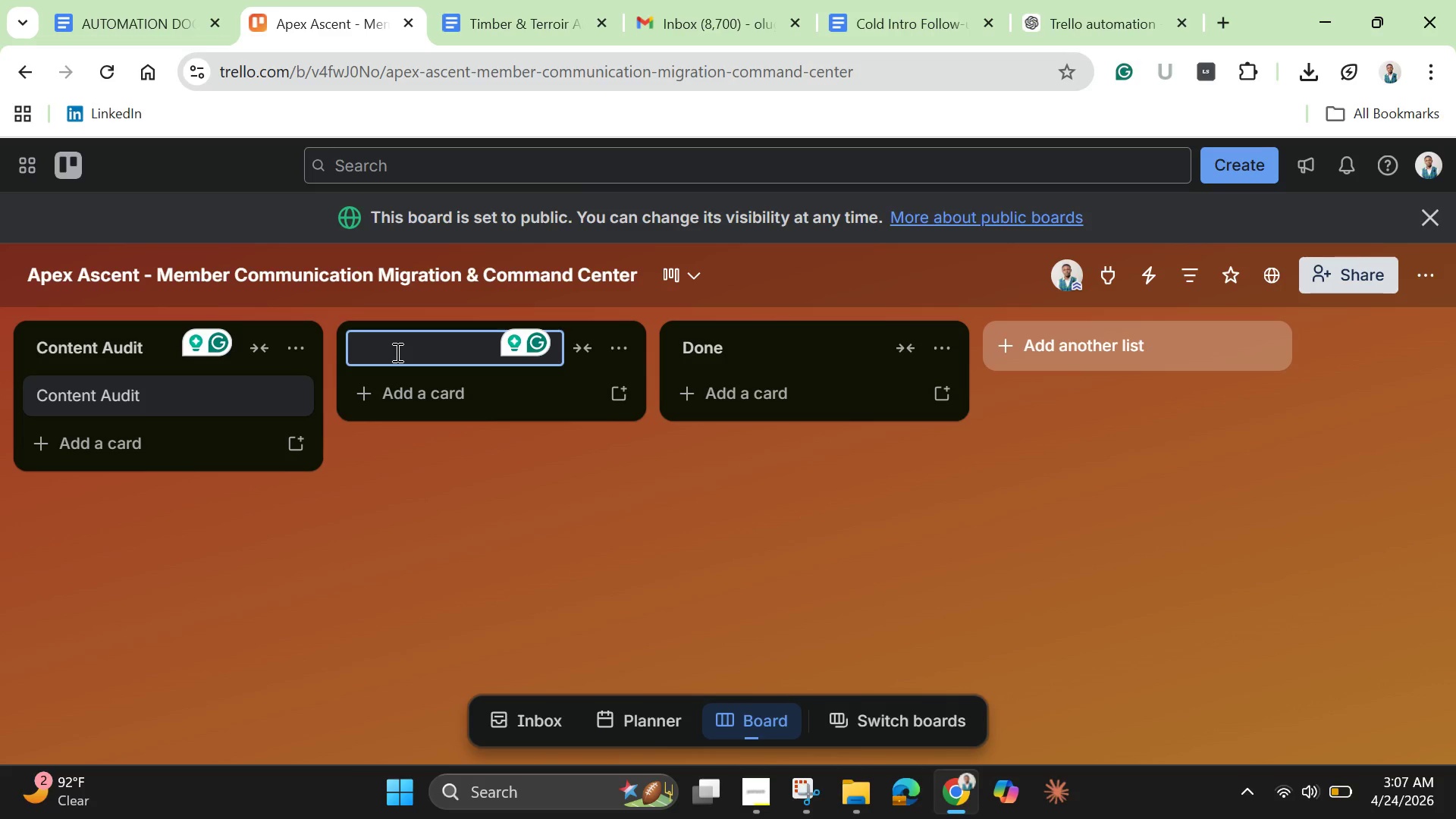 
wait(12.08)
 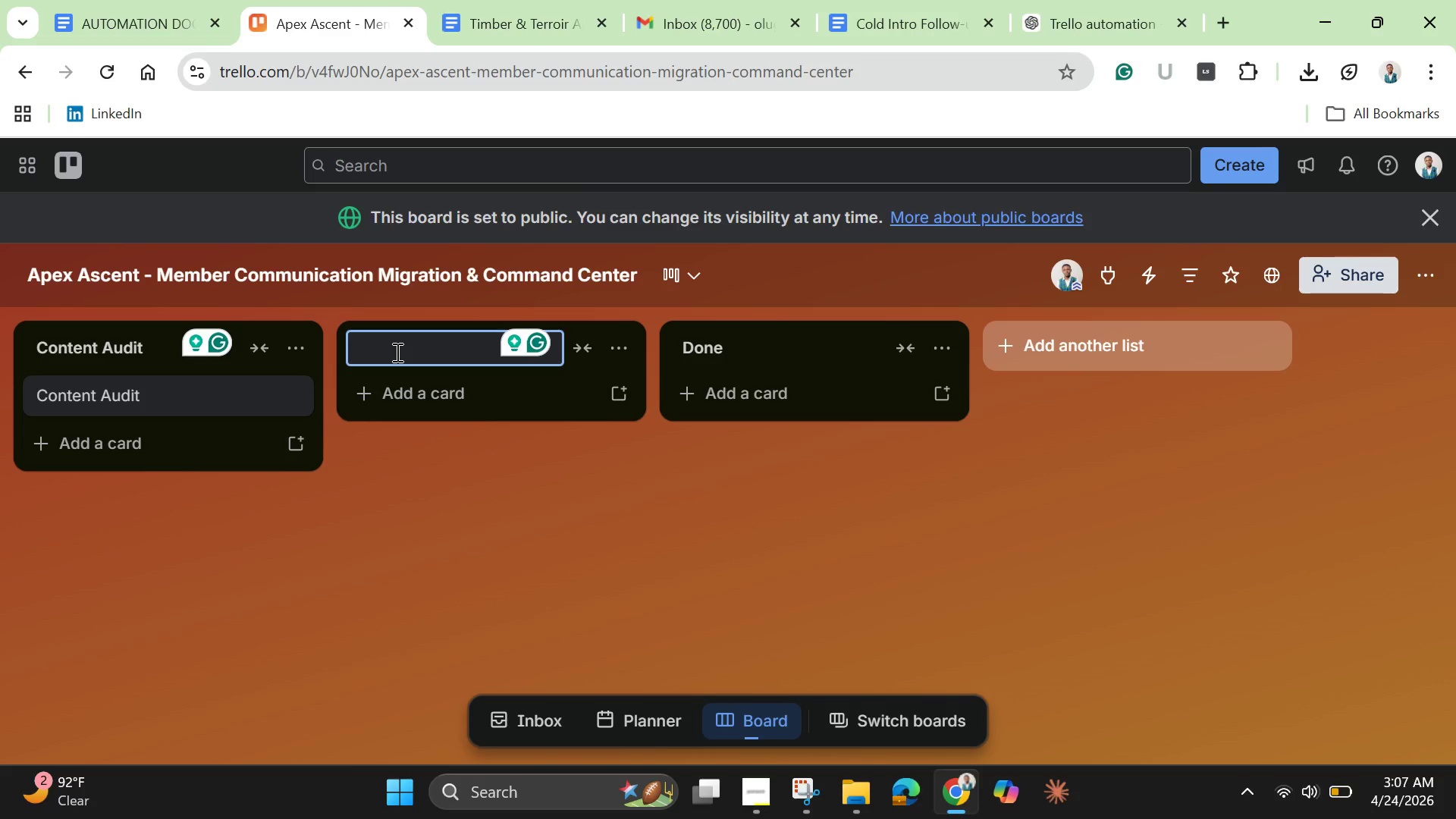 
hold_key(key=ShiftLeft, duration=1.5)
 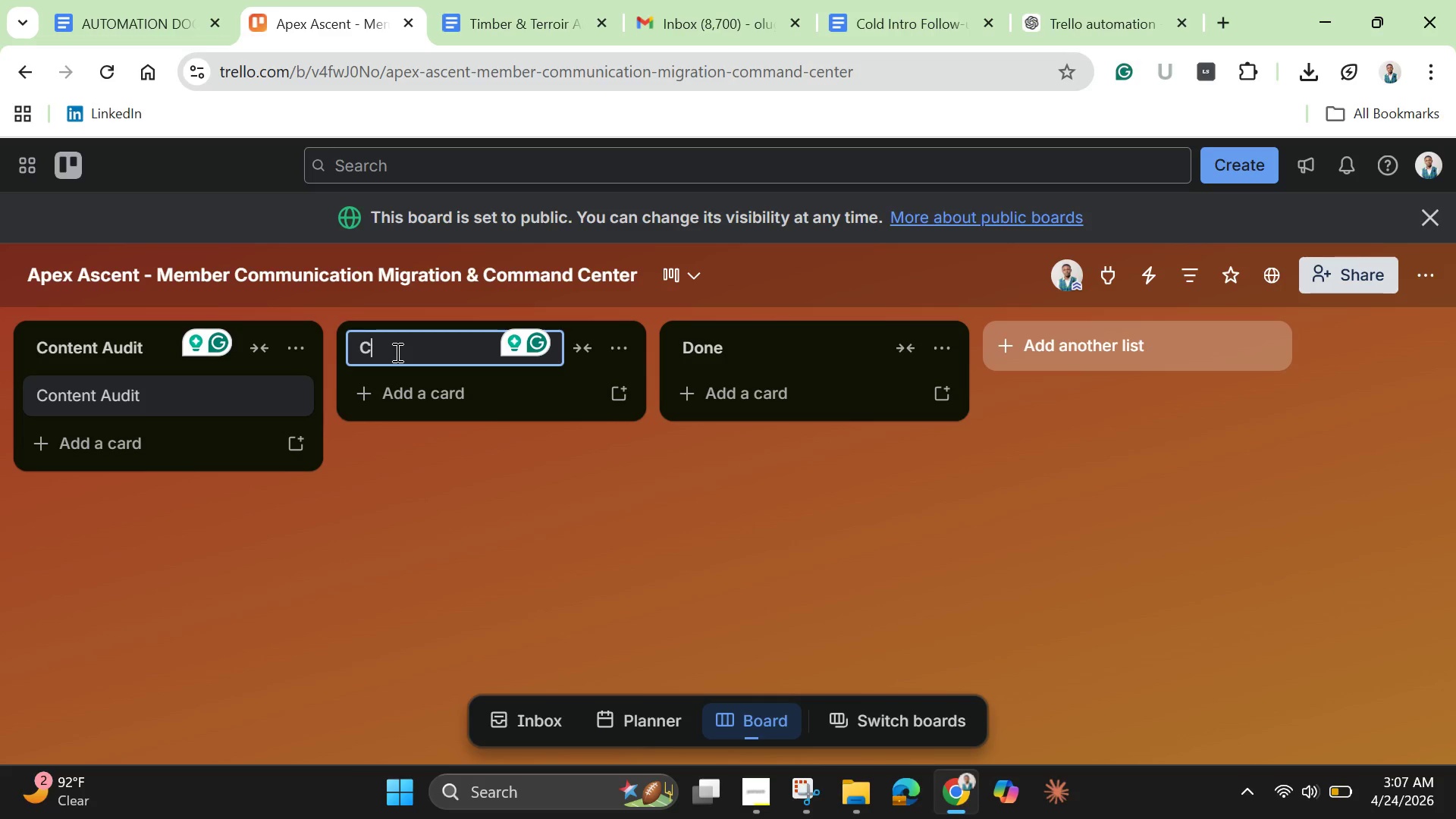 
type(Copywriting .)
key(Backspace)
type(/ )
 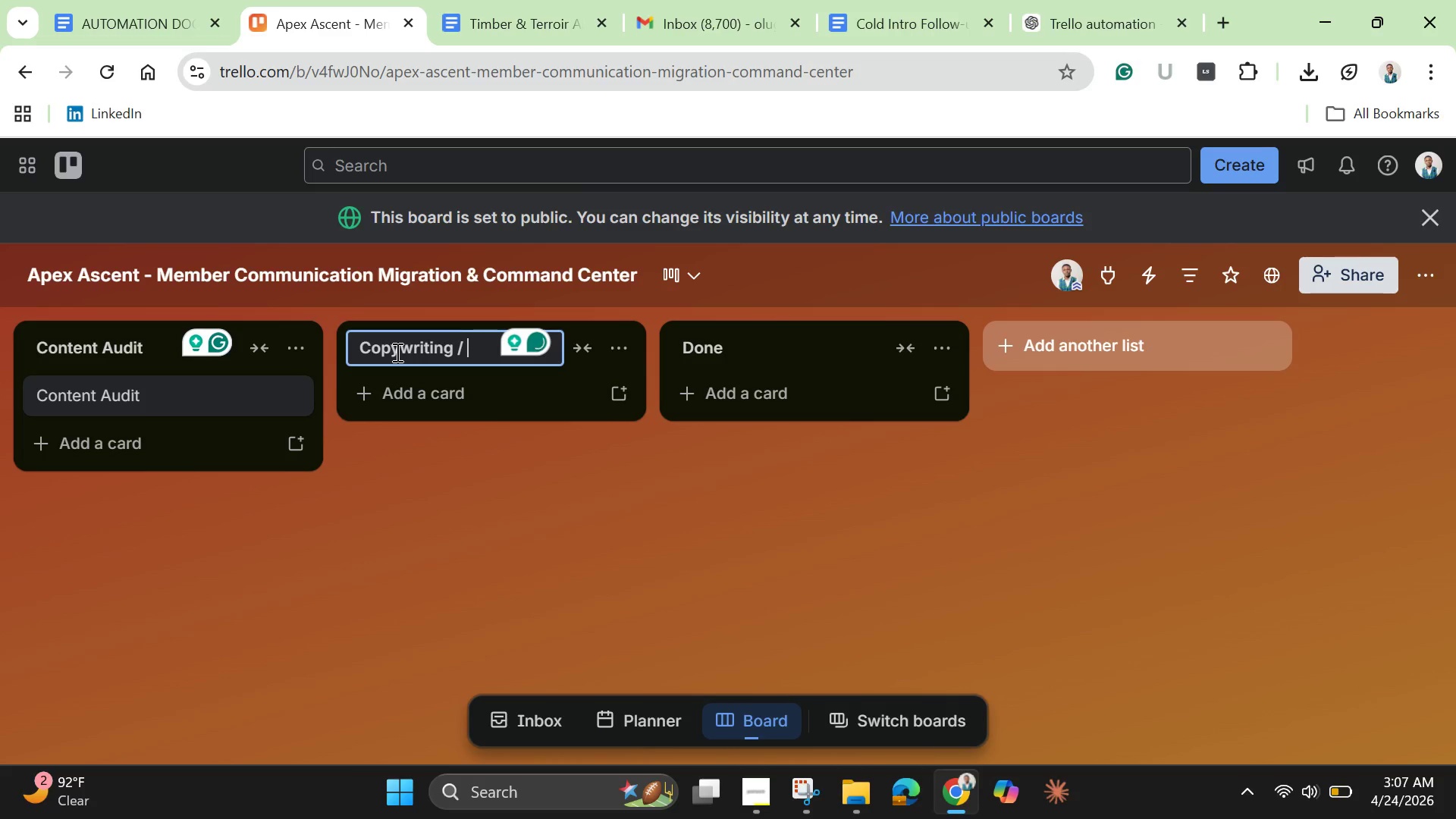 
type(Rewrite)
 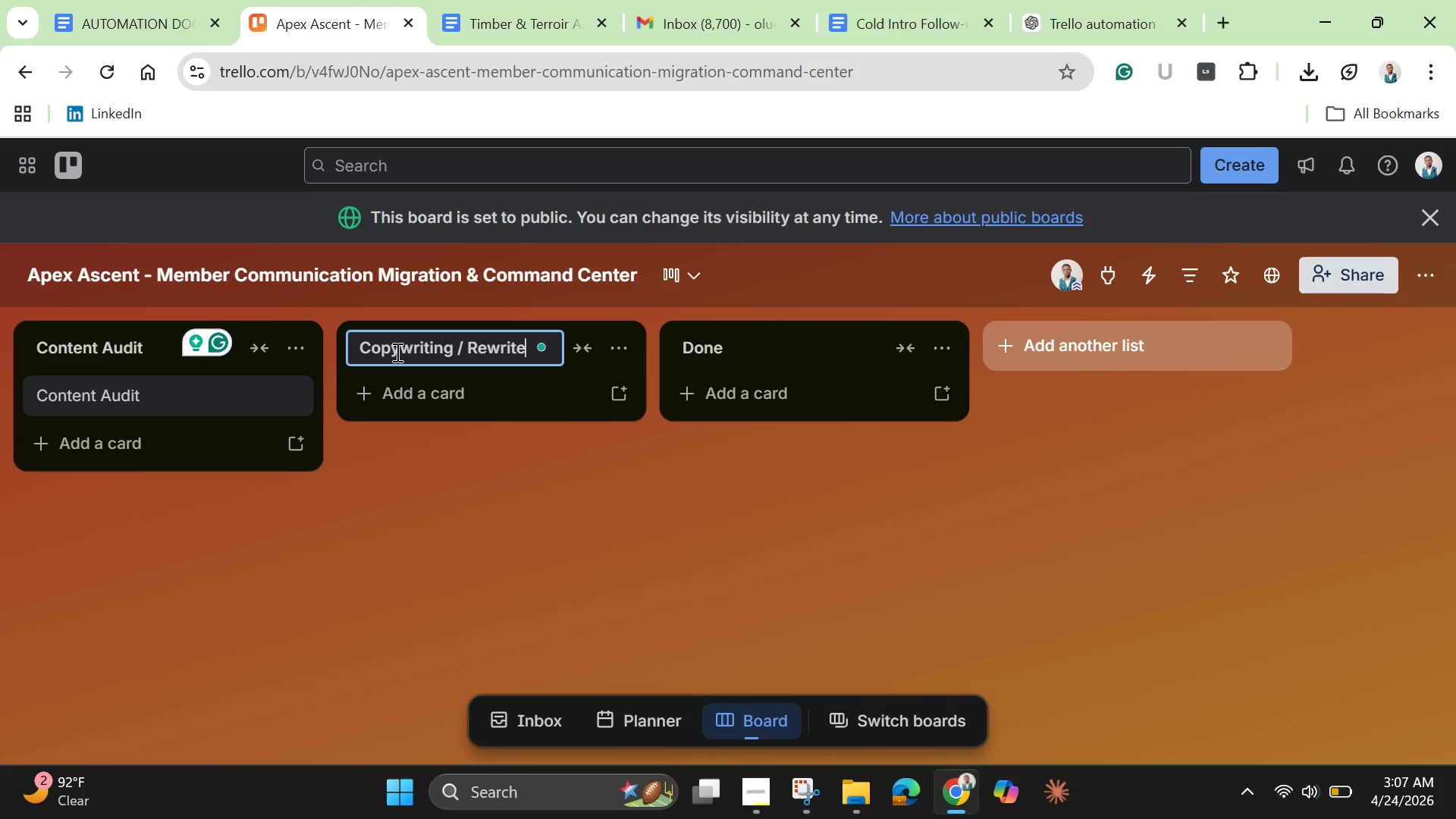 
key(Enter)
 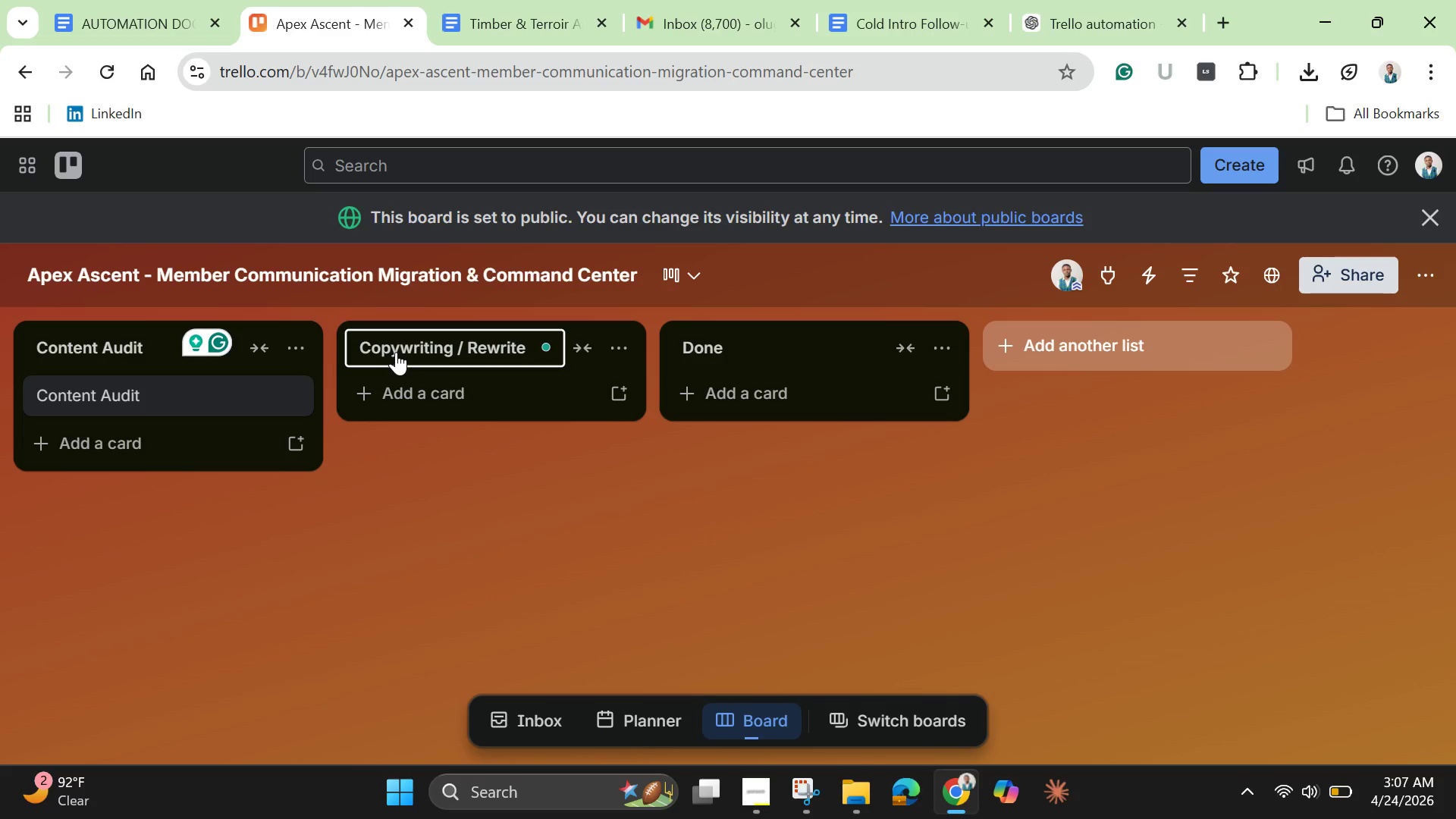 
left_click([736, 340])
 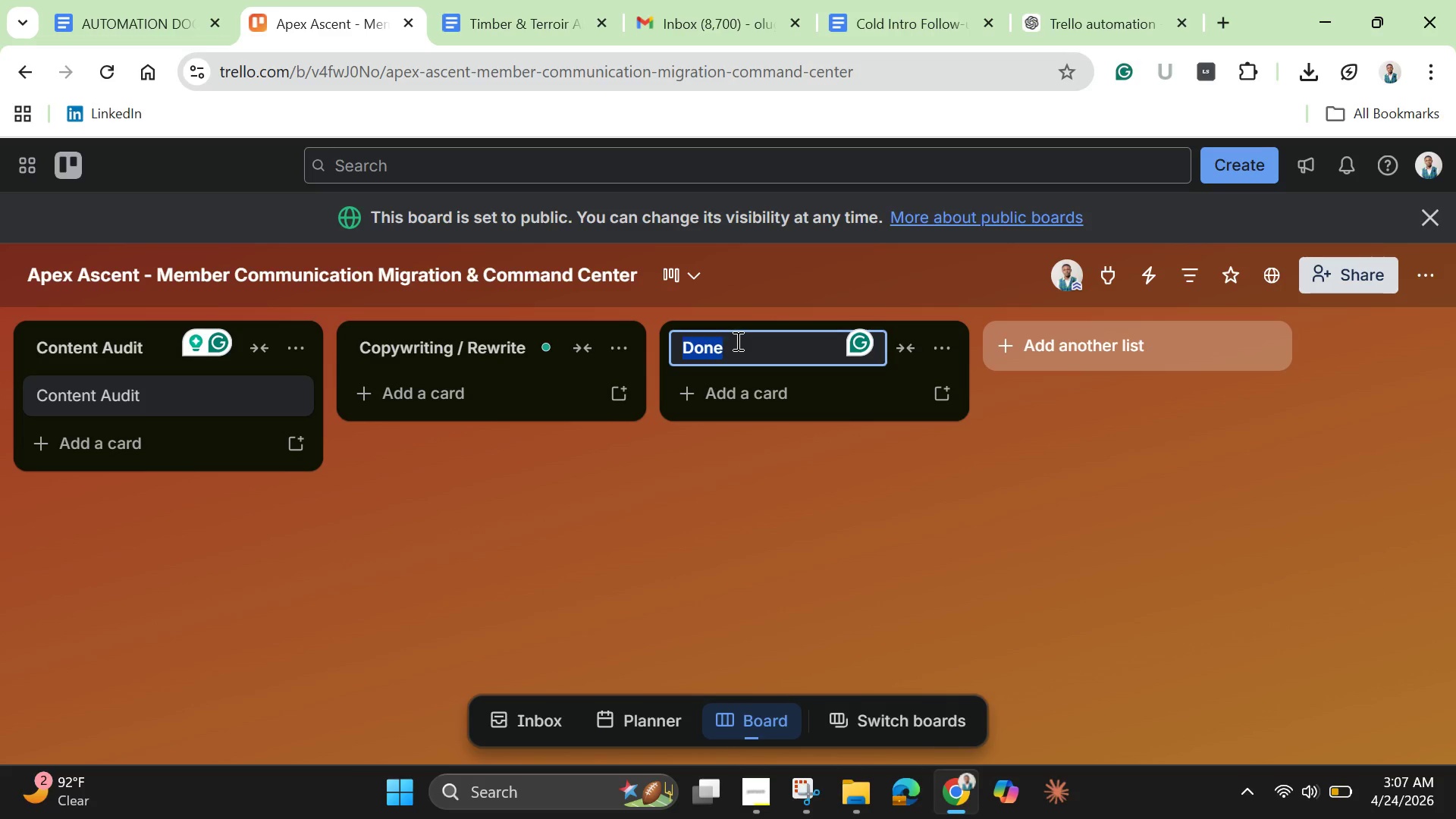 
key(Backspace)
type(New Domain Setup)
 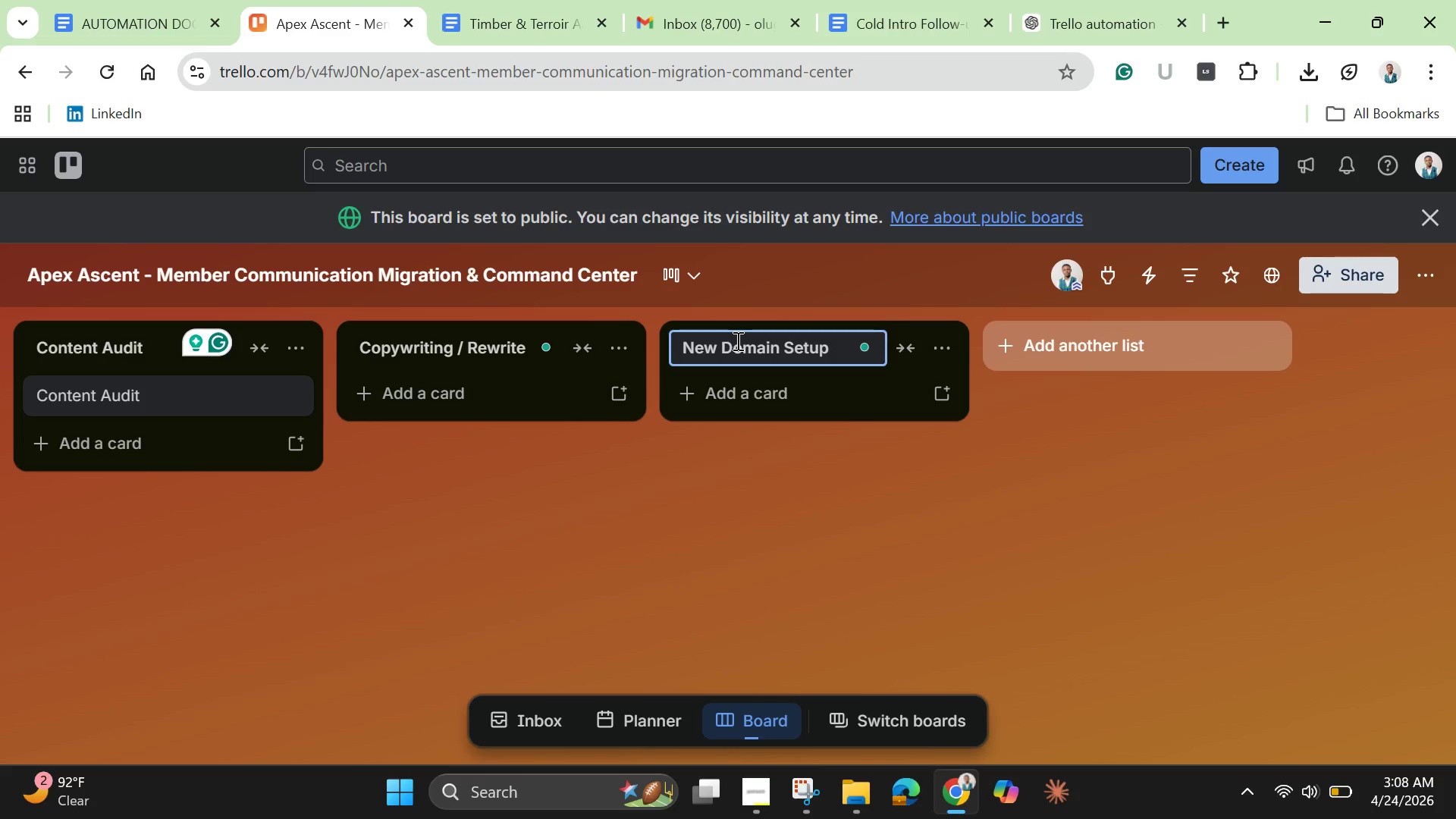 
key(Enter)
 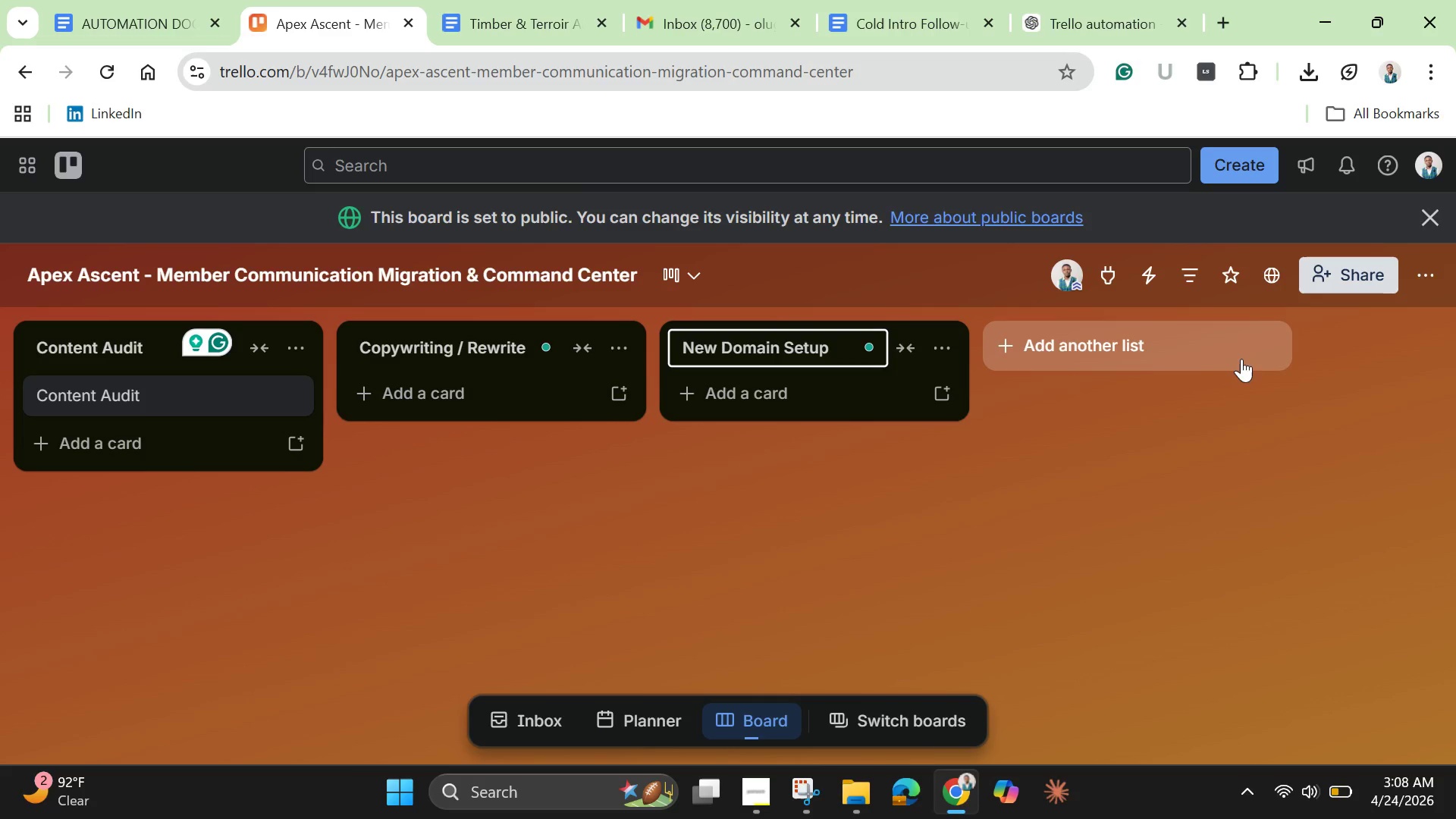 
left_click([1125, 351])
 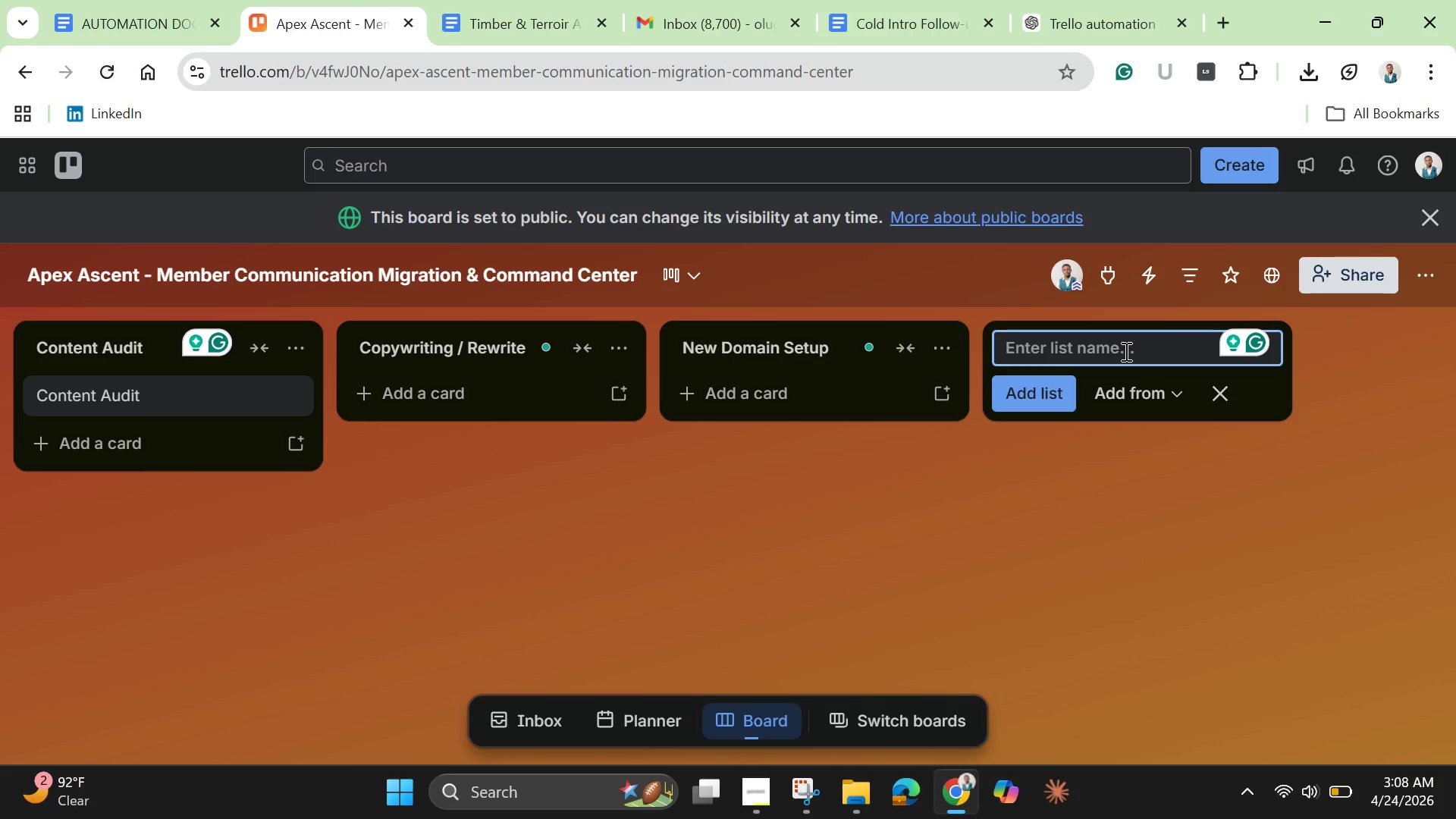 
type(Testing (Email _)
key(Backspace)
type(+ F)
key(Backspace)
type(Delivera)
 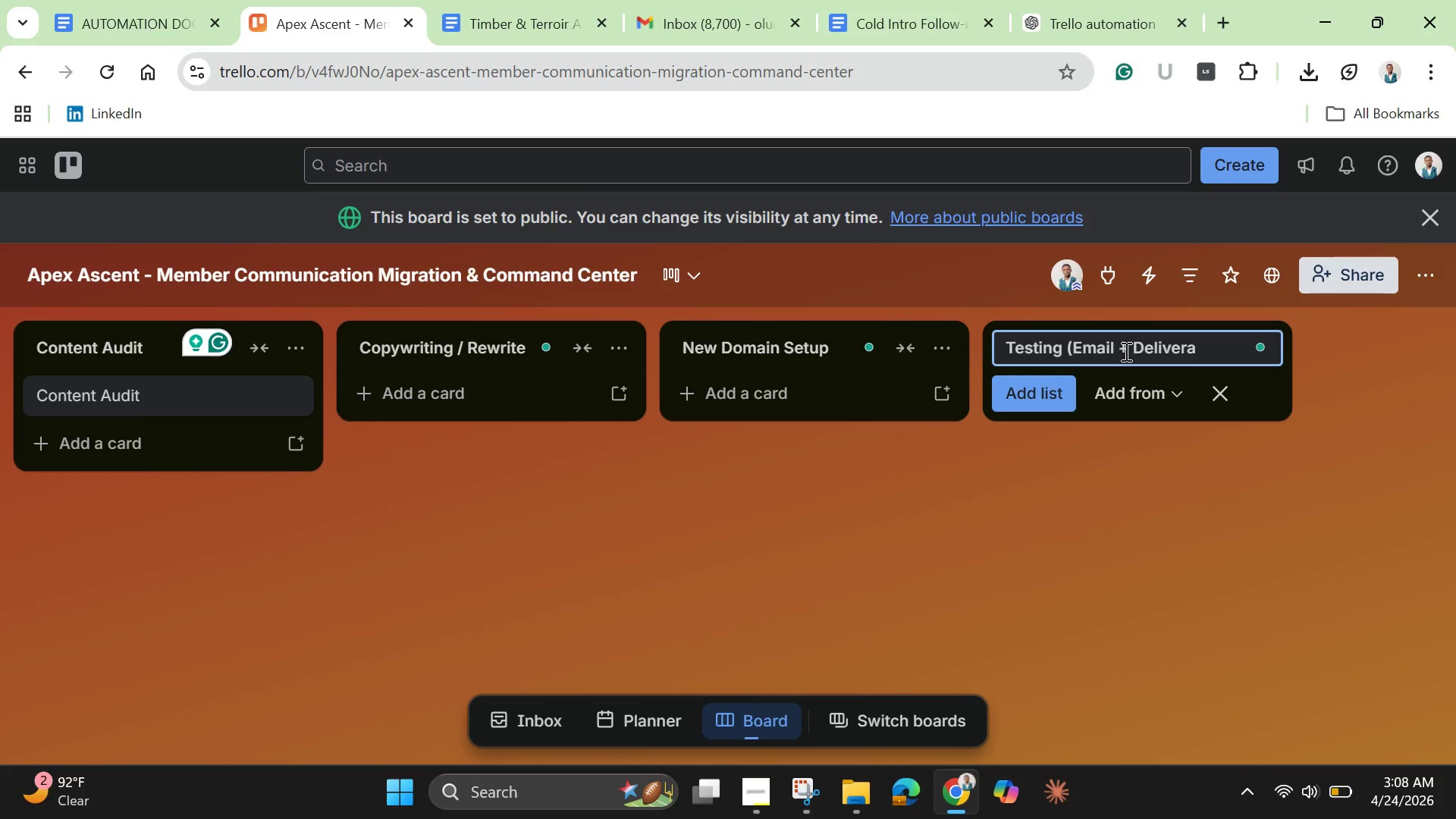 
type(bility)
 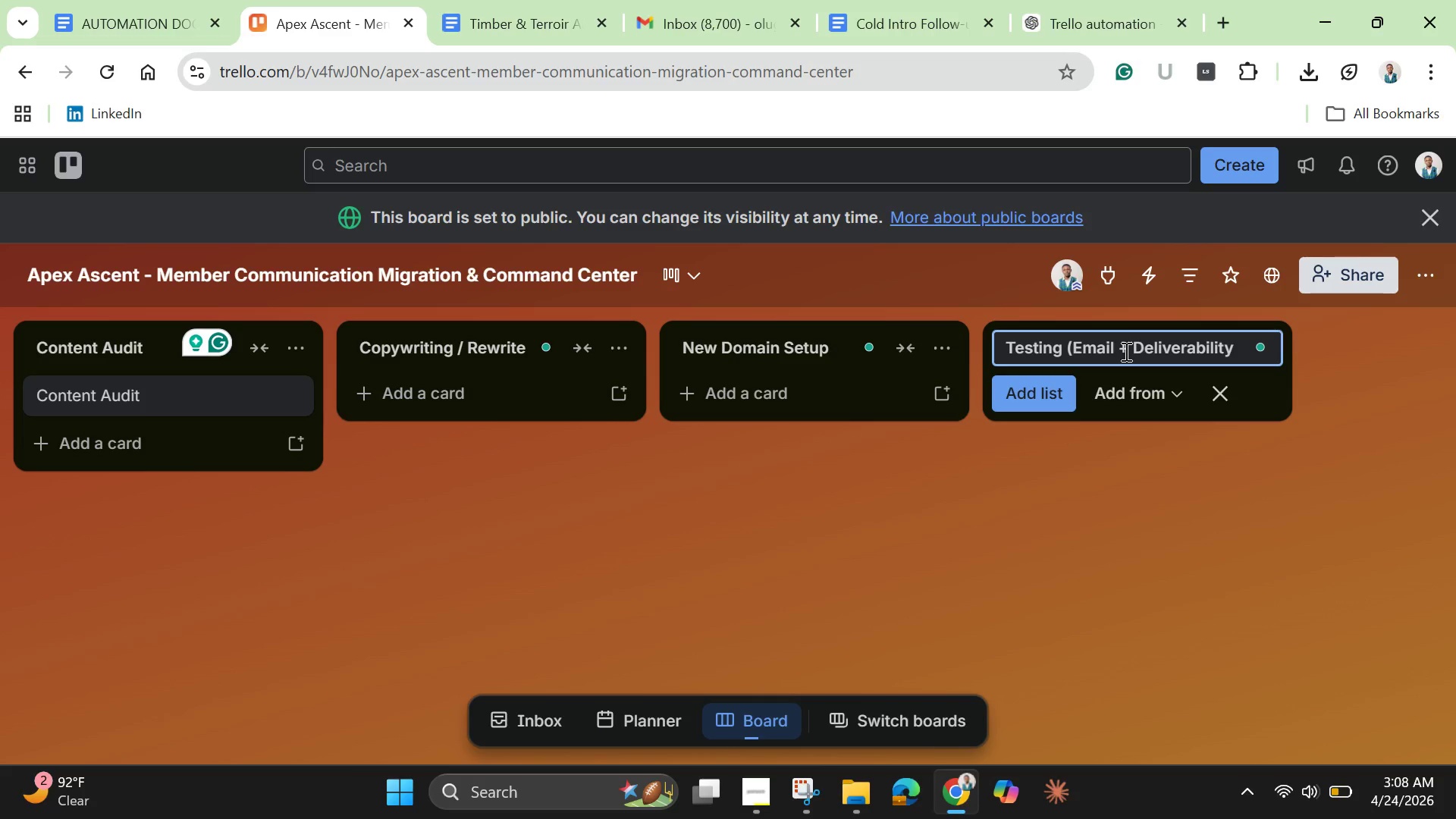 
key(Enter)
 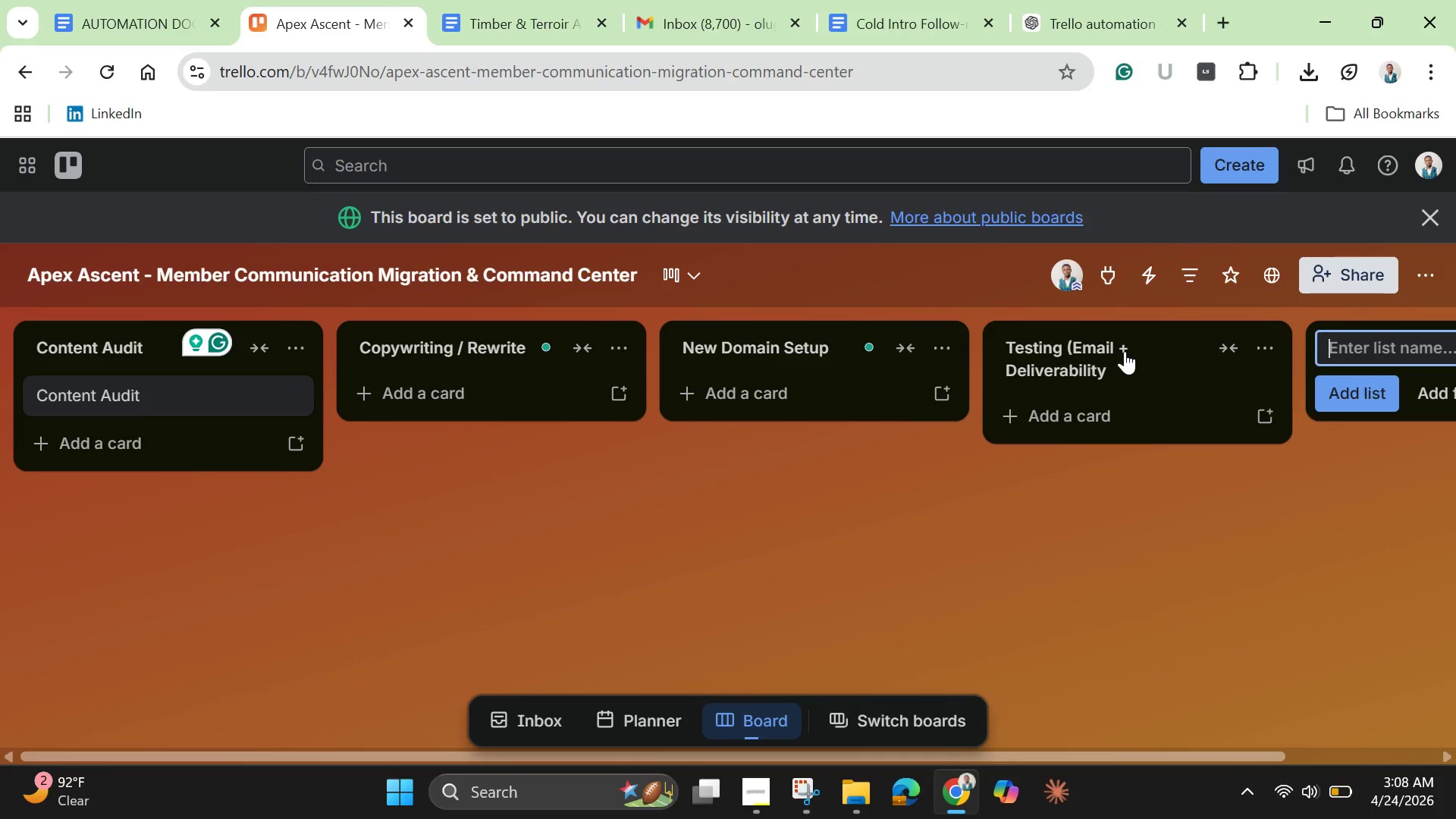 
type(Quality Assurance)
 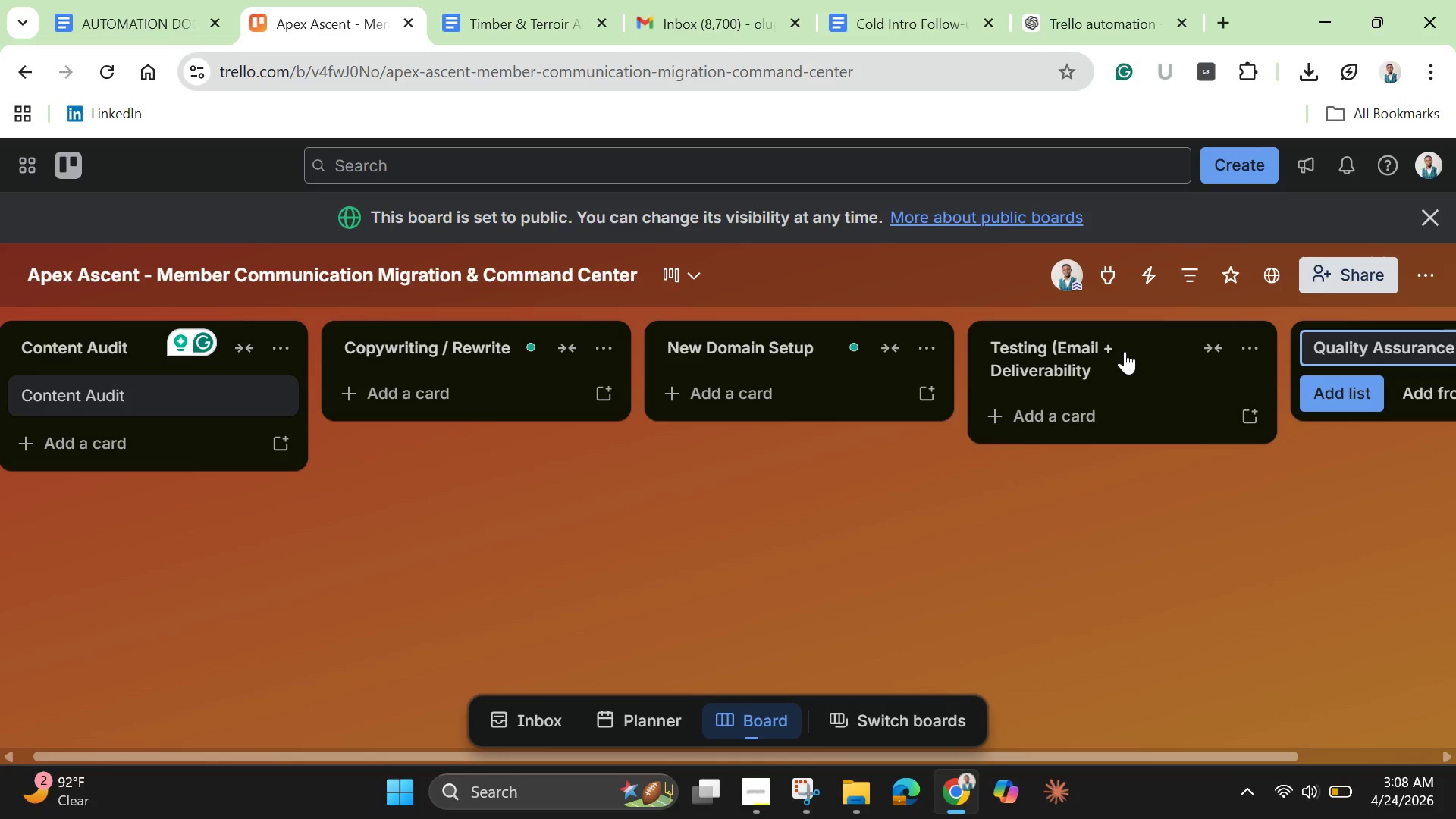 
key(Enter)
 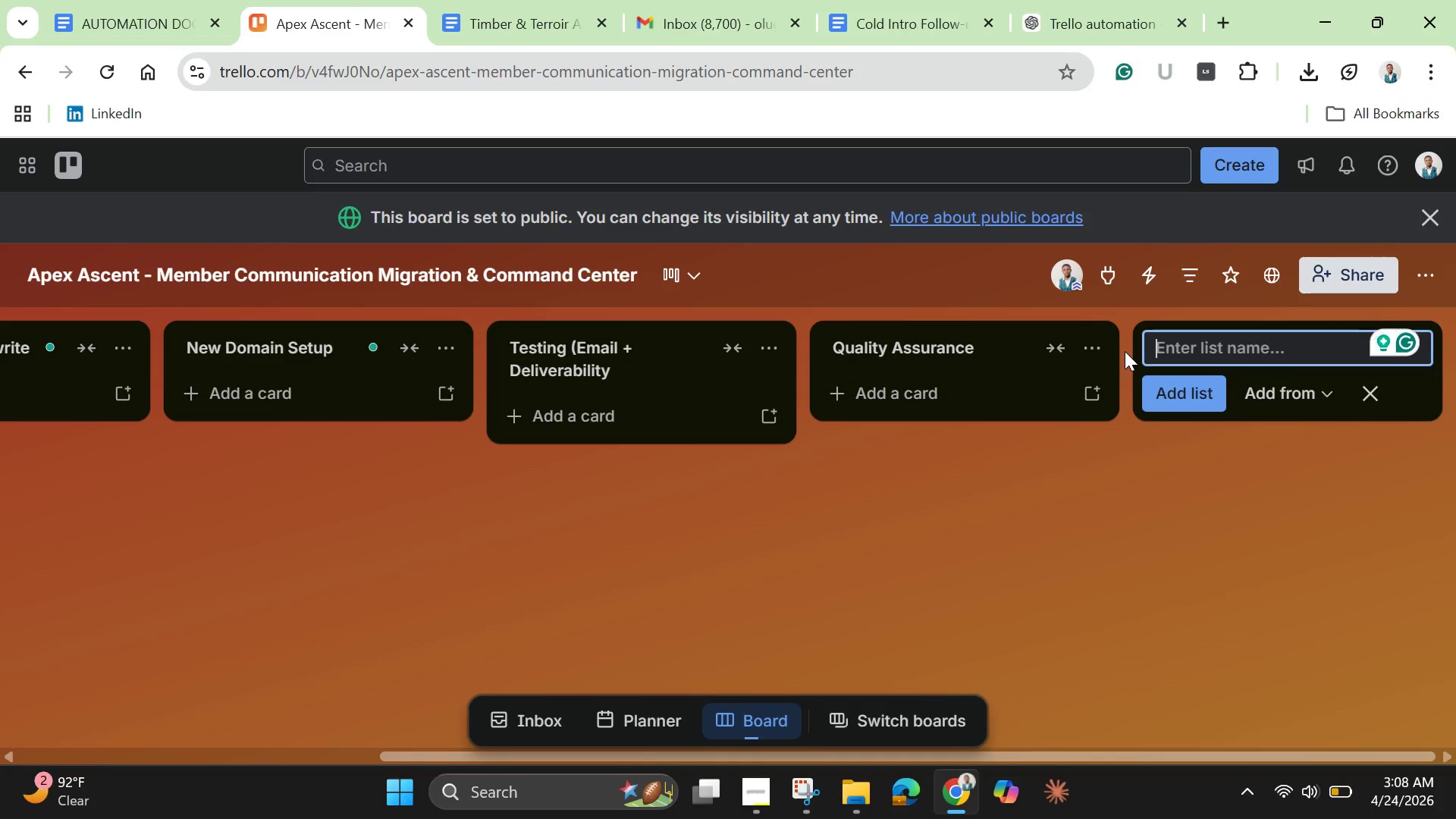 
type(Live . )
key(Backspace)
key(Backspace)
type(/ )
 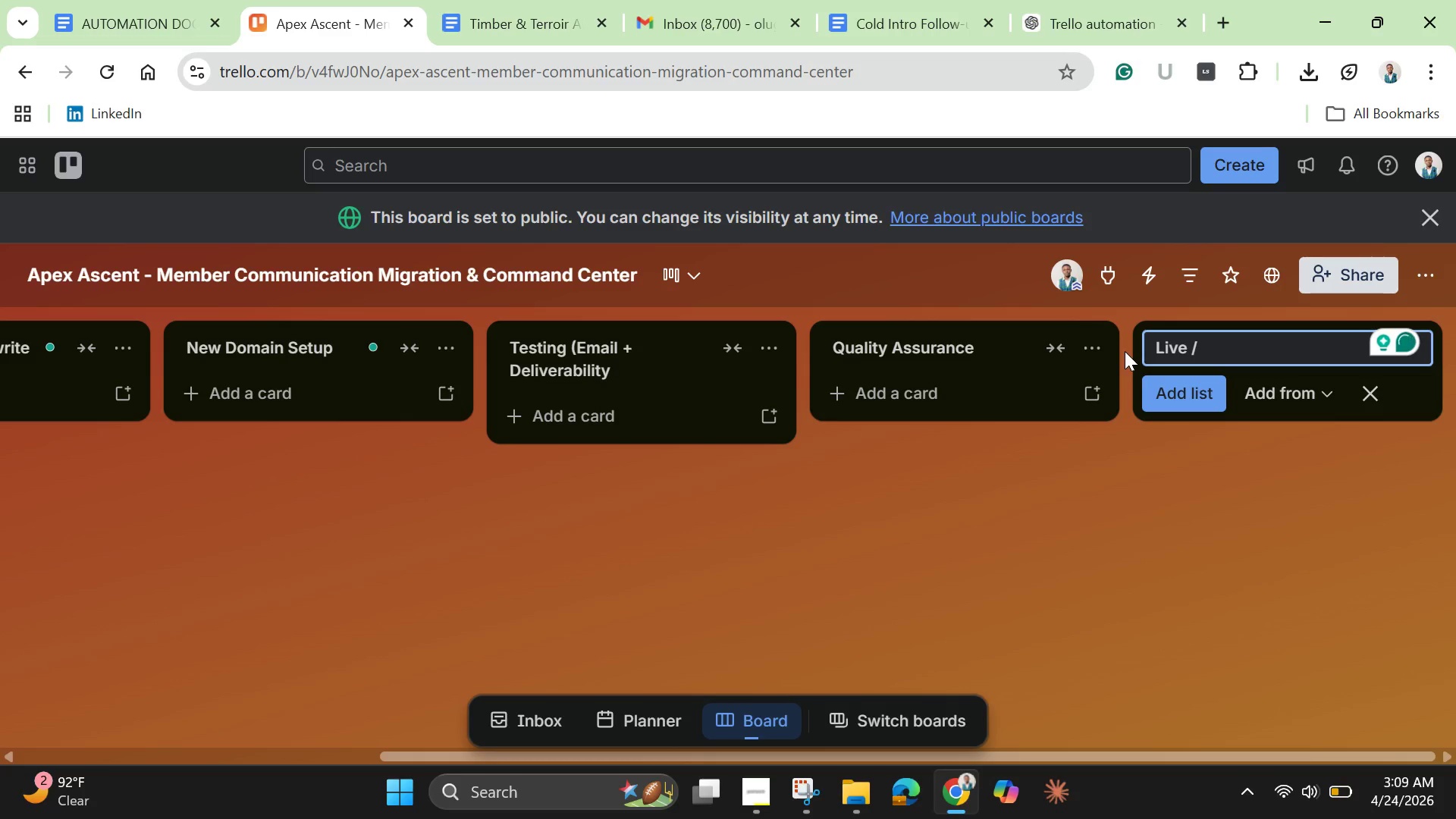 
wait(6.5)
 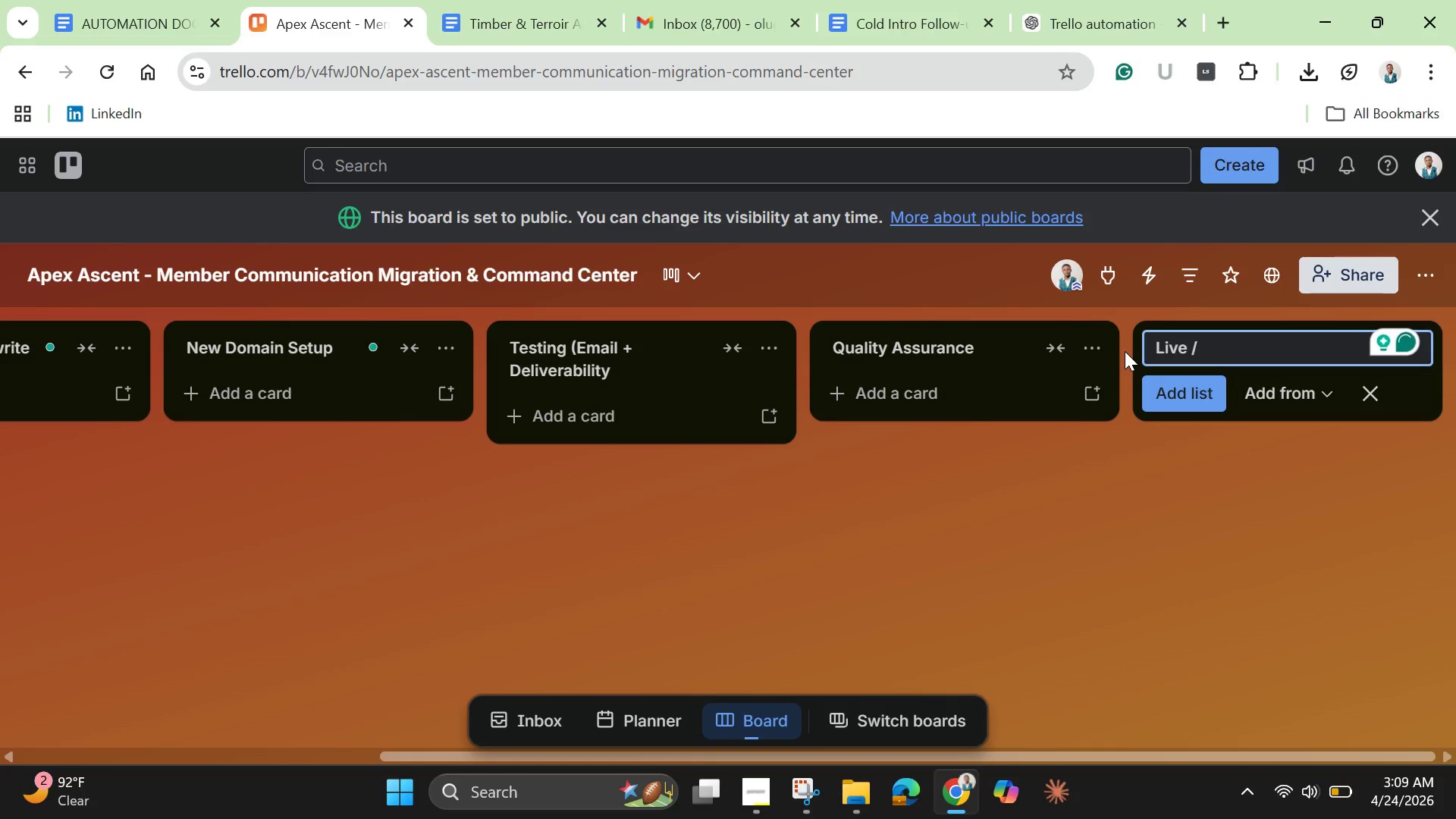 
type(Ait)
key(Backspace)
key(Backspace)
type(utomated)
 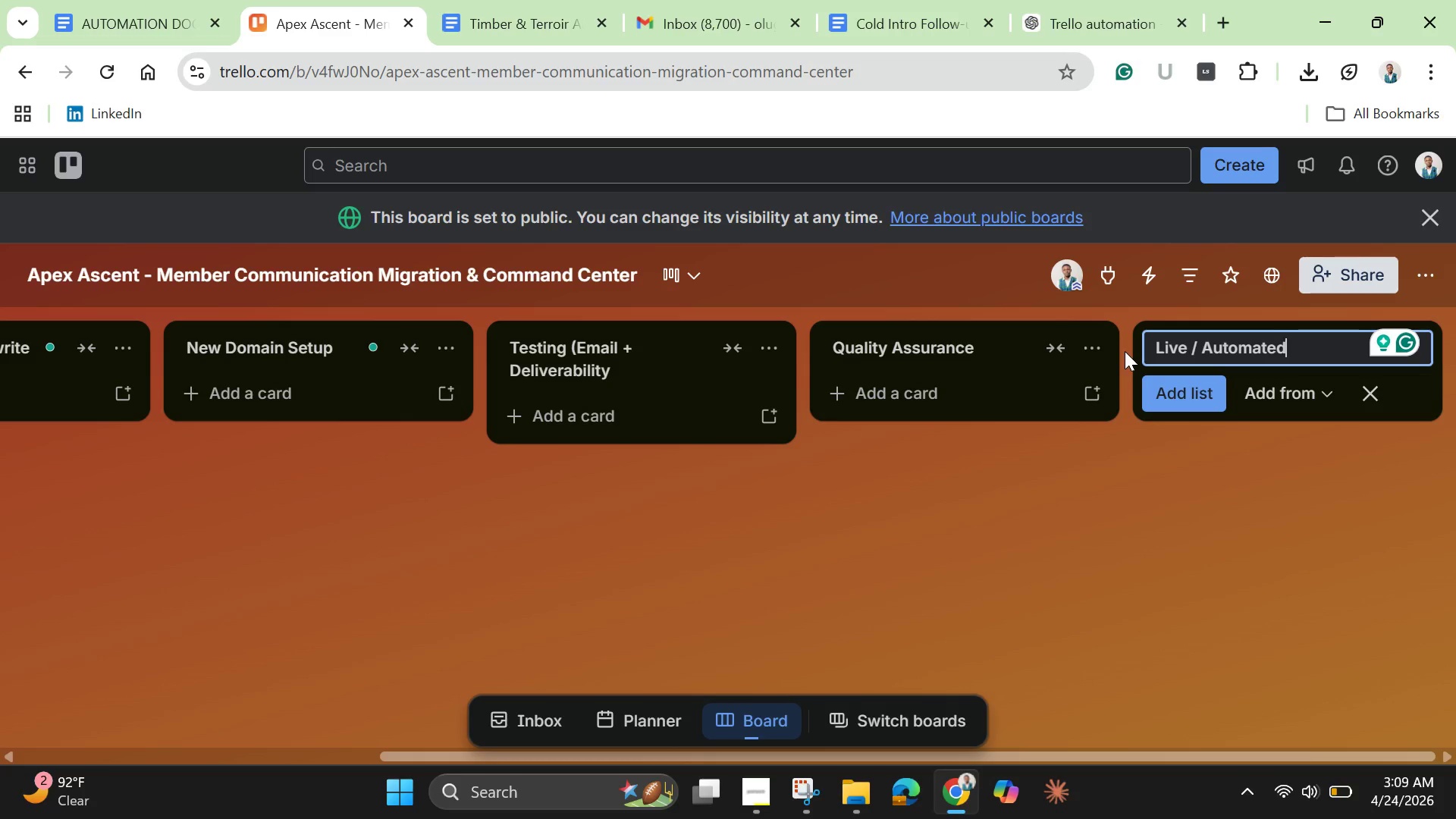 
wait(10.55)
 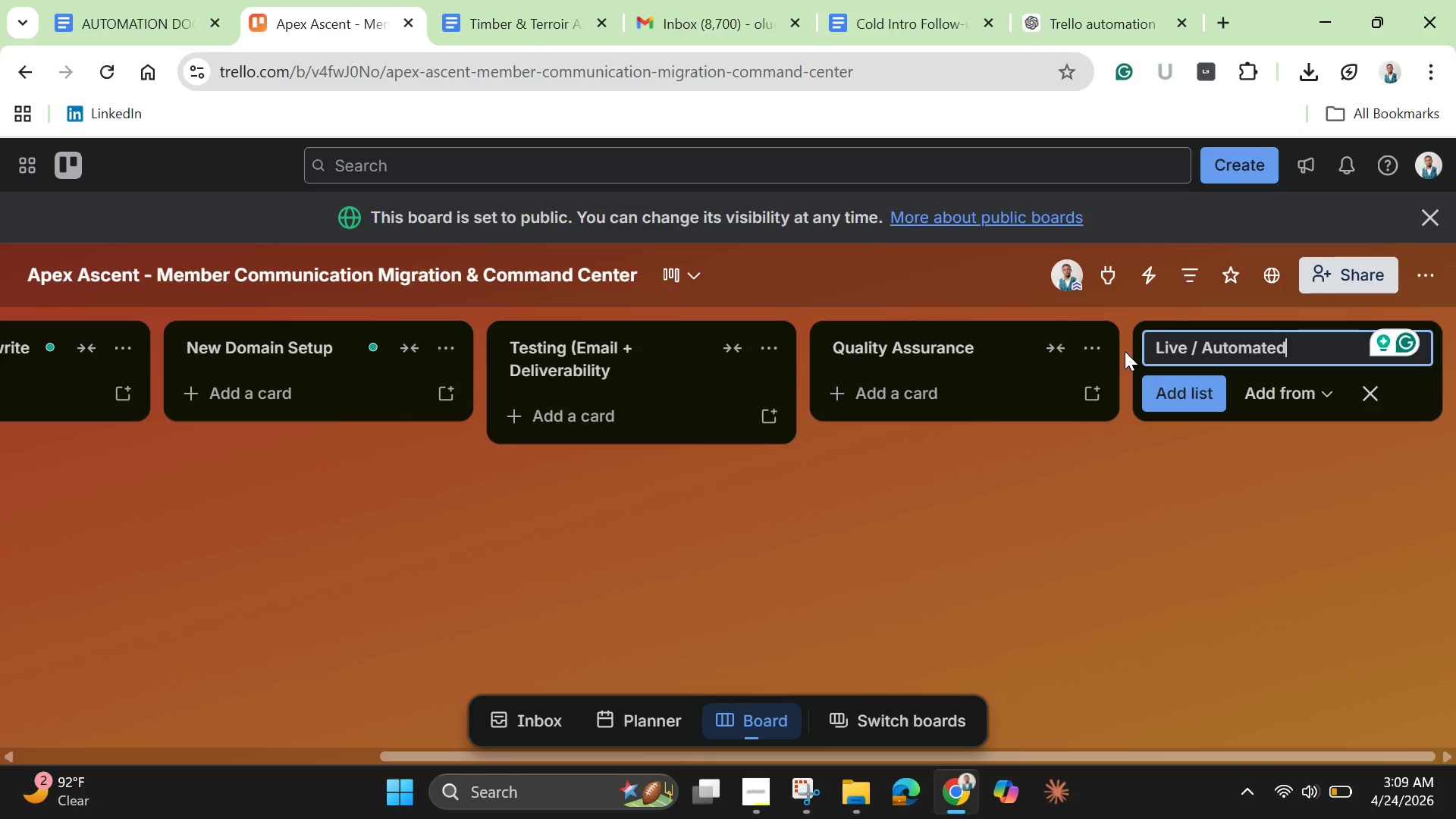 
key(Enter)
 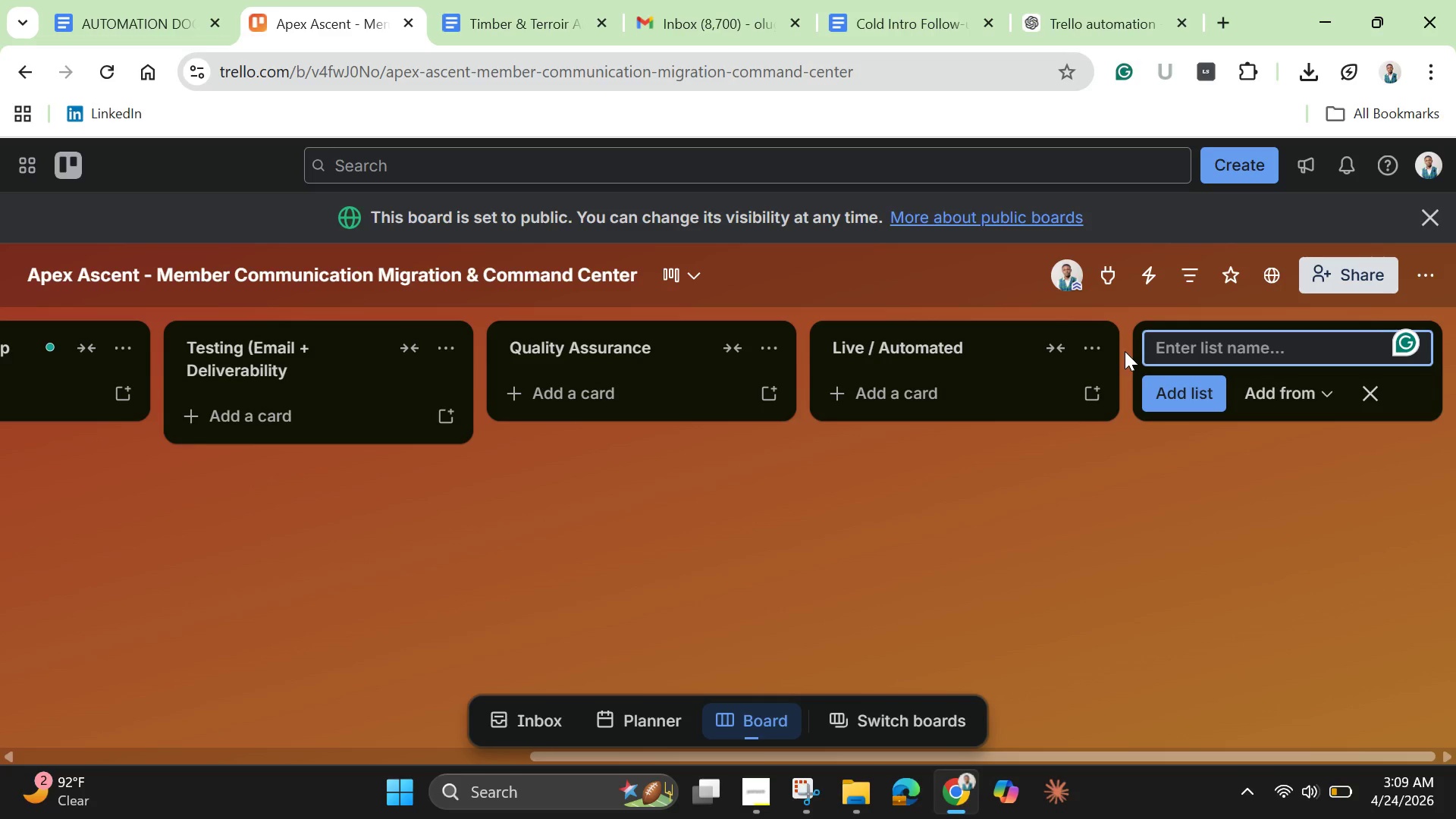 
type(Active )
 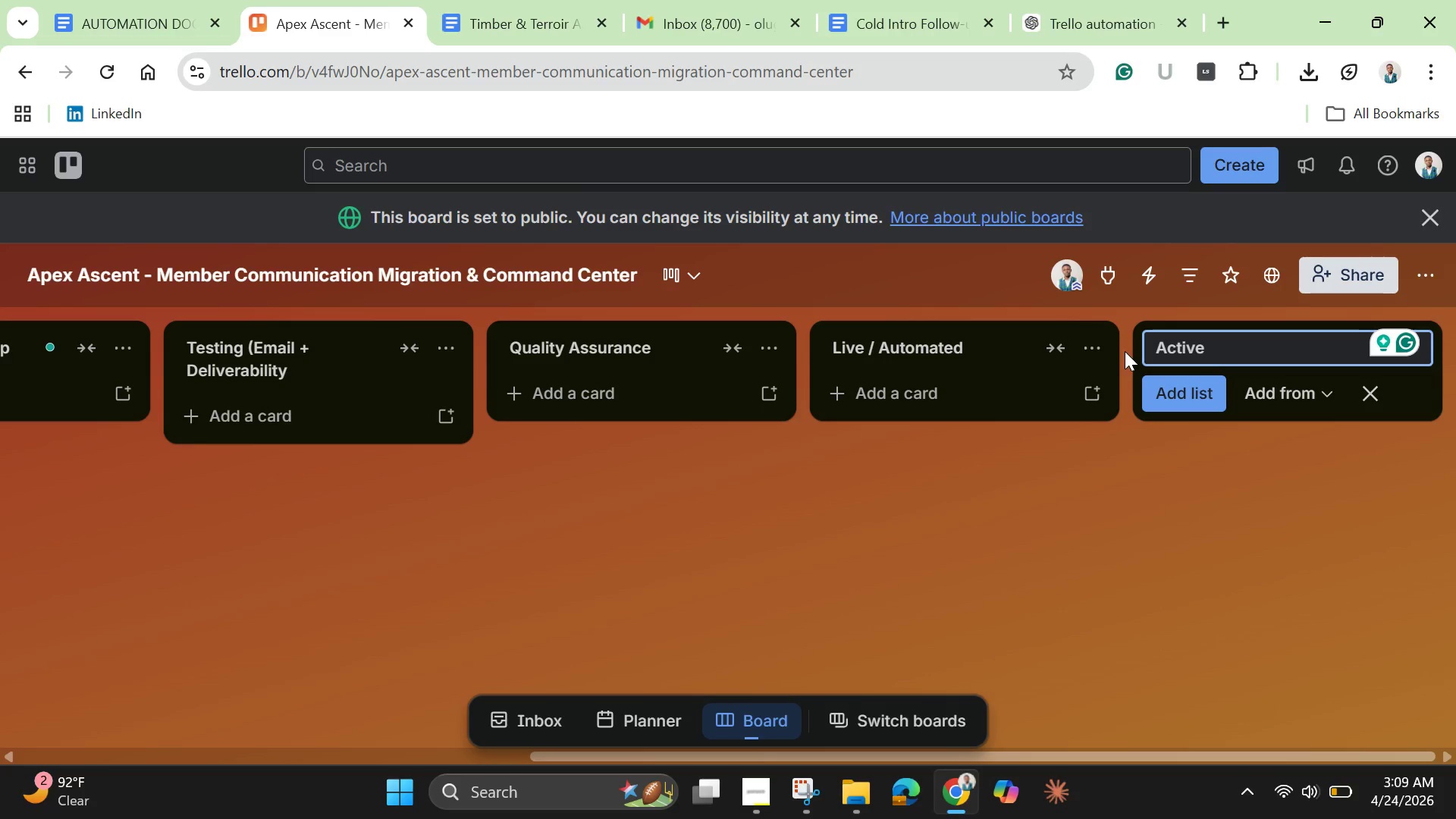 
wait(14.44)
 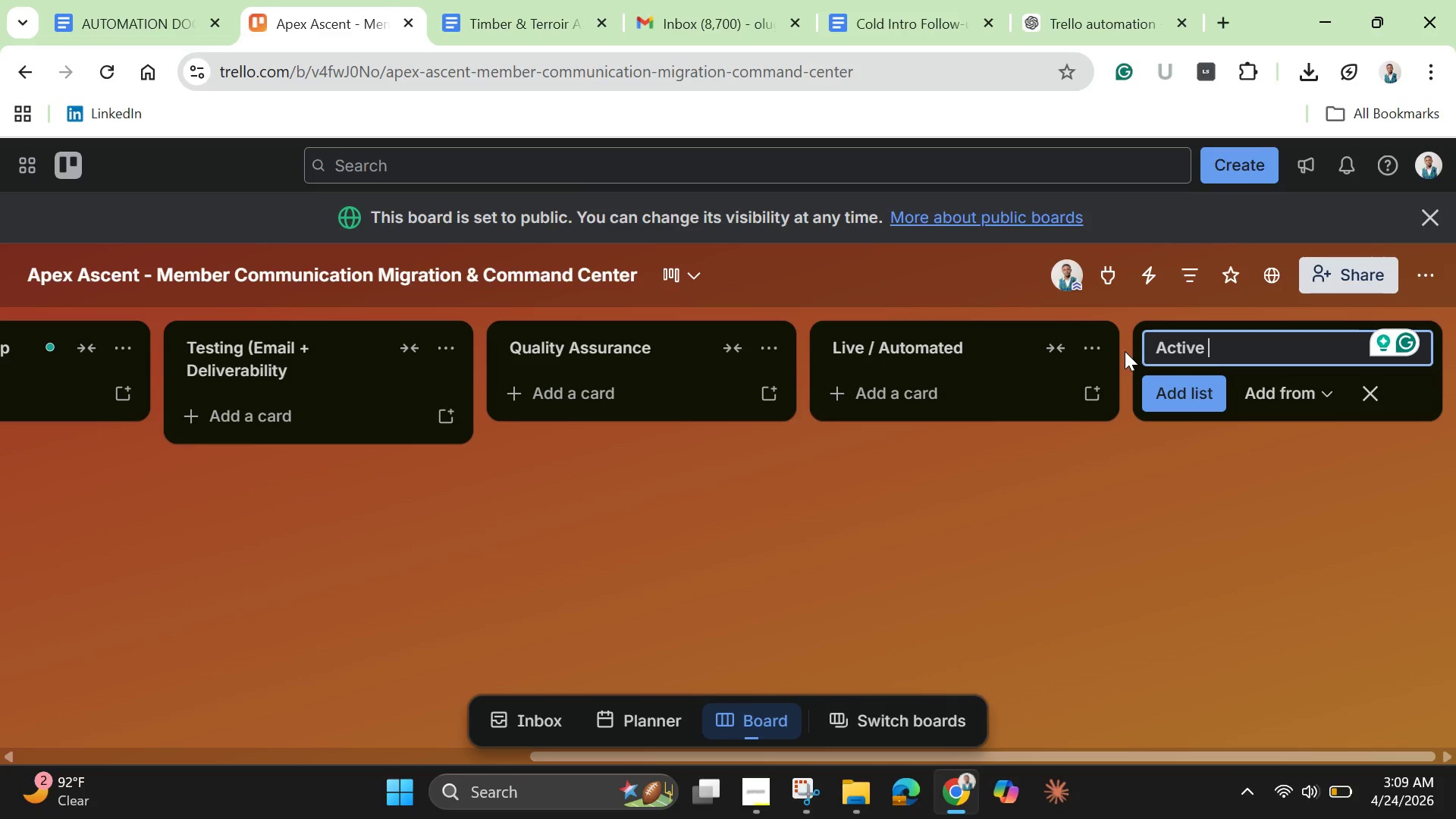 
type(Member )
 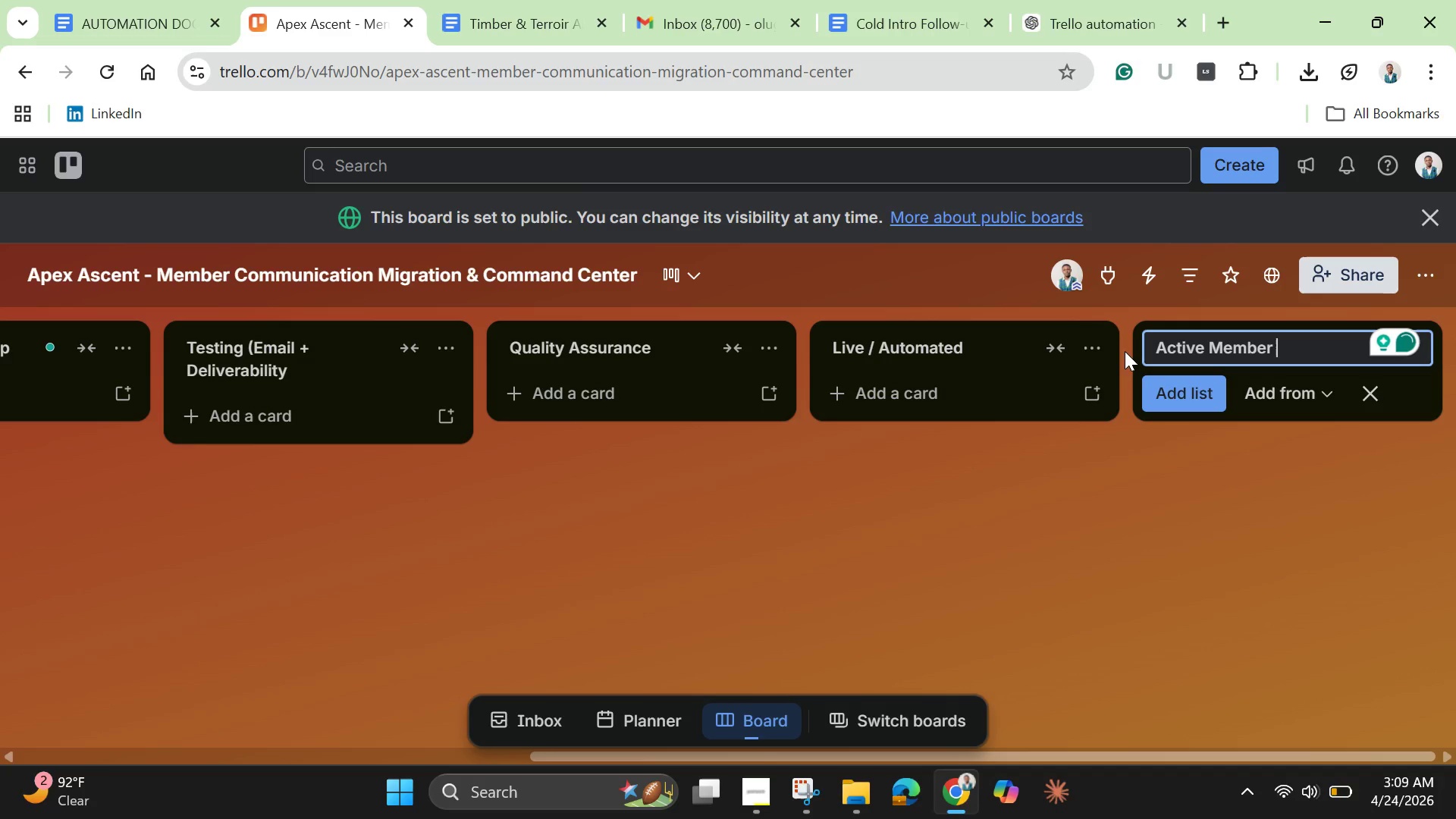 
wait(6.84)
 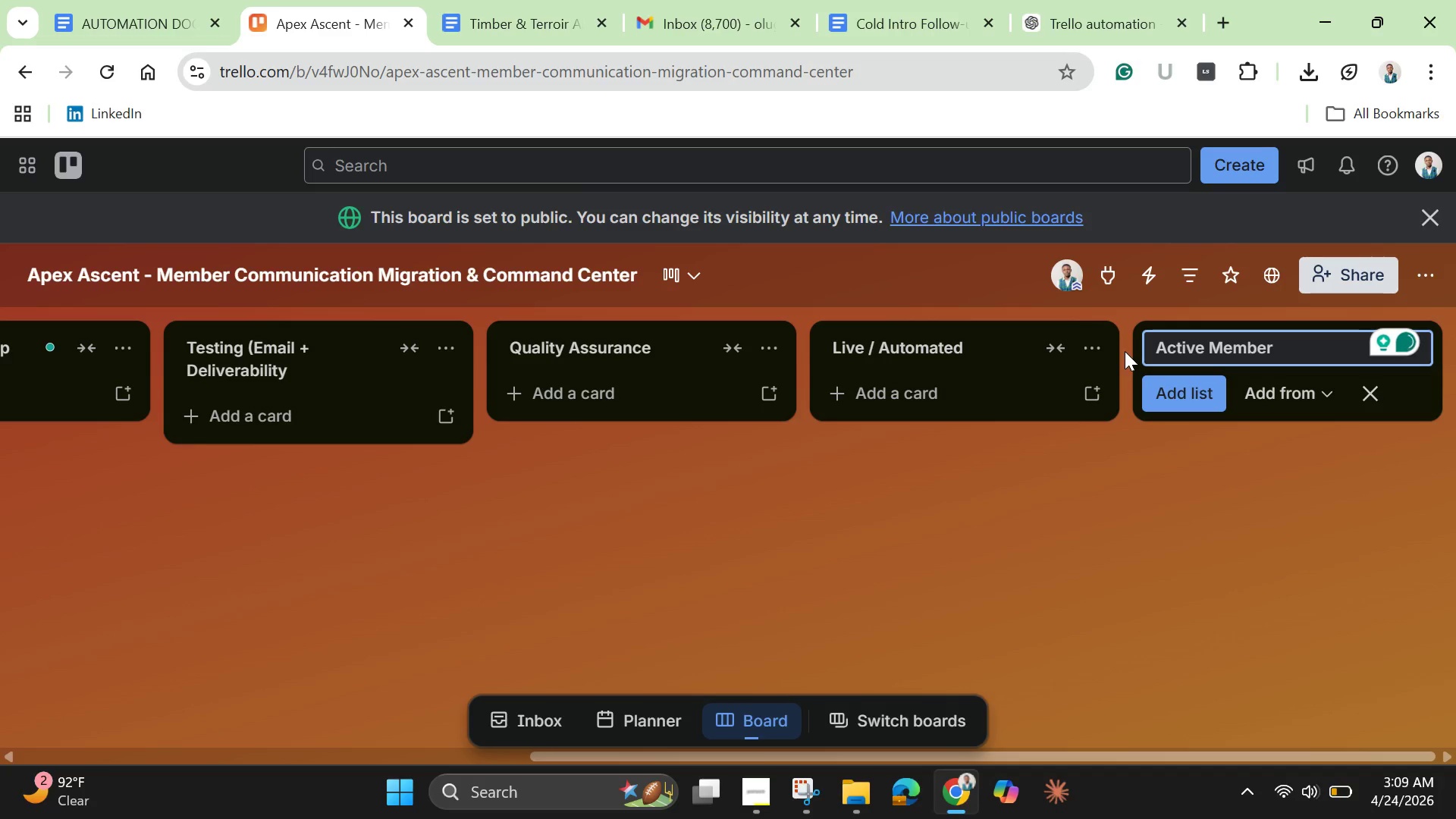 
type(Journey )
 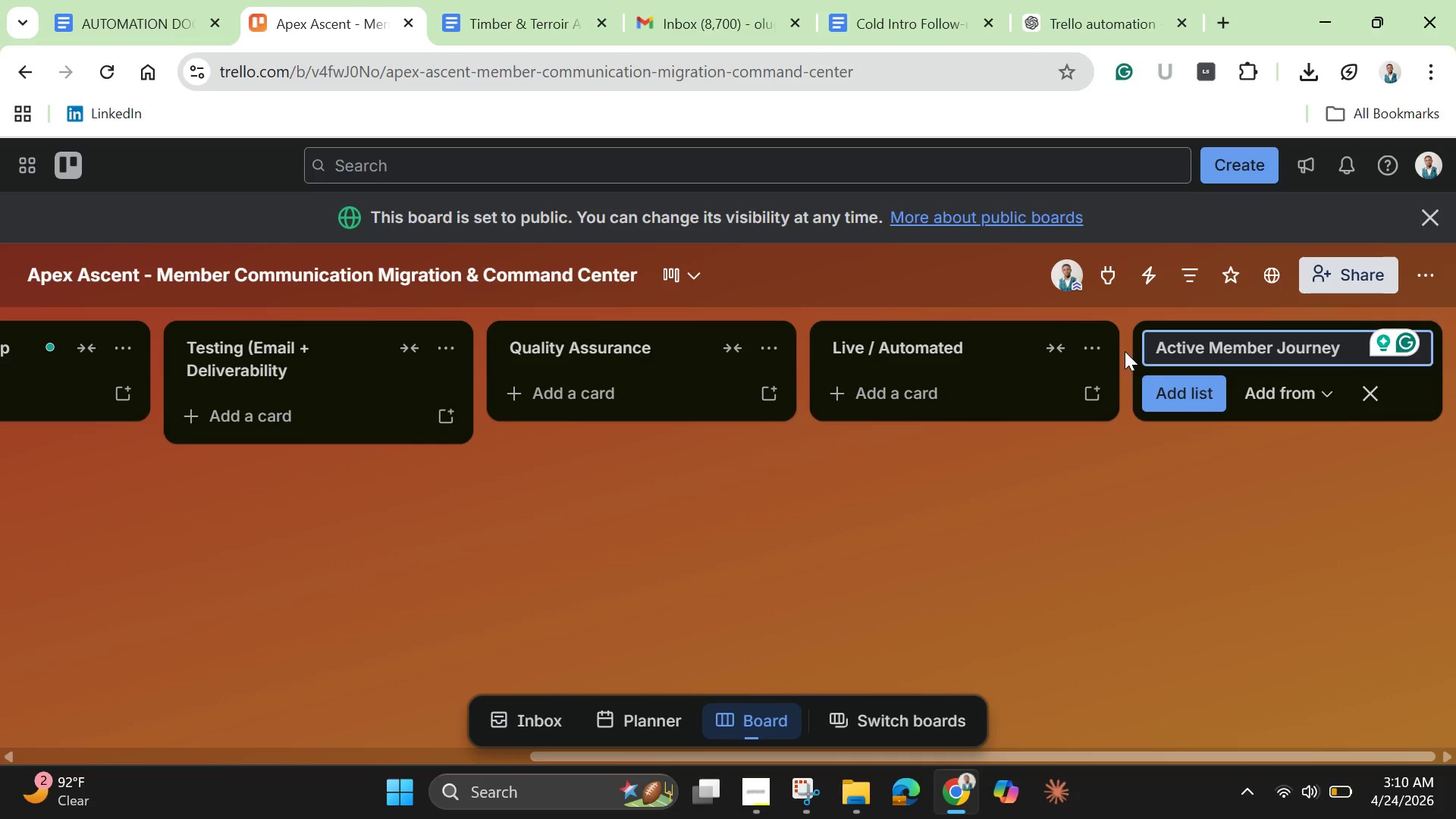 
wait(7.83)
 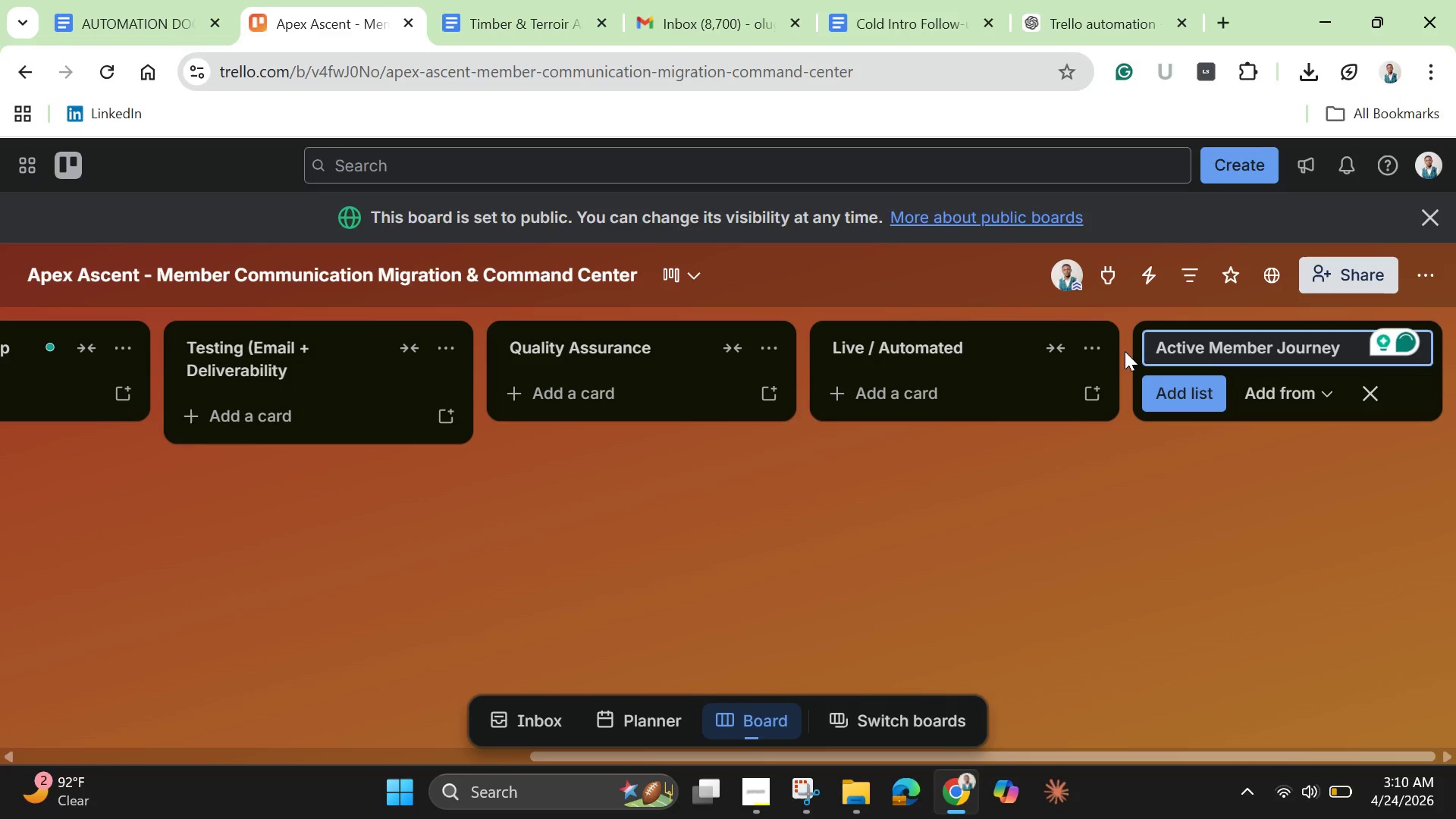 
key(Backspace)
 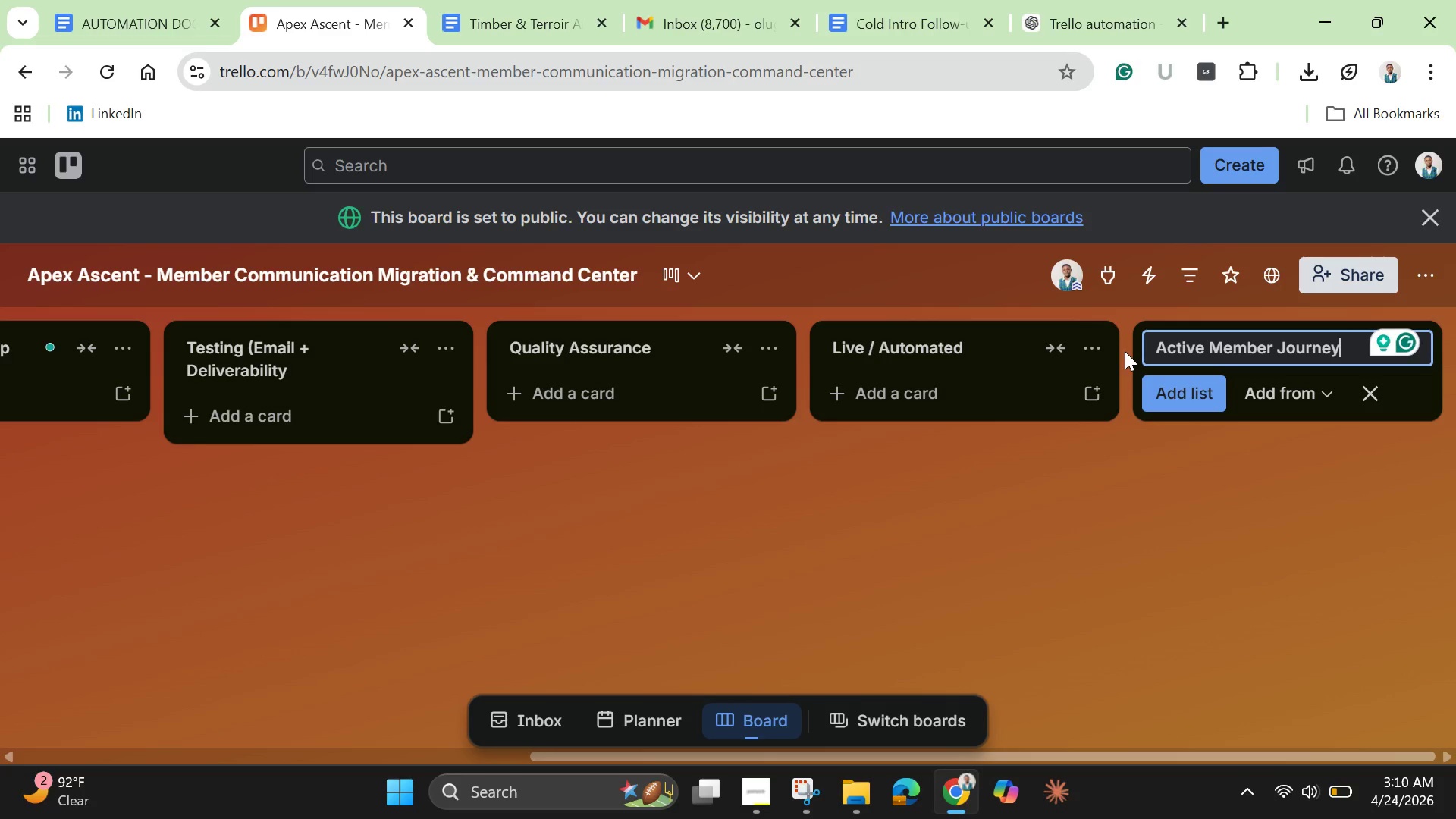 
key(S)
 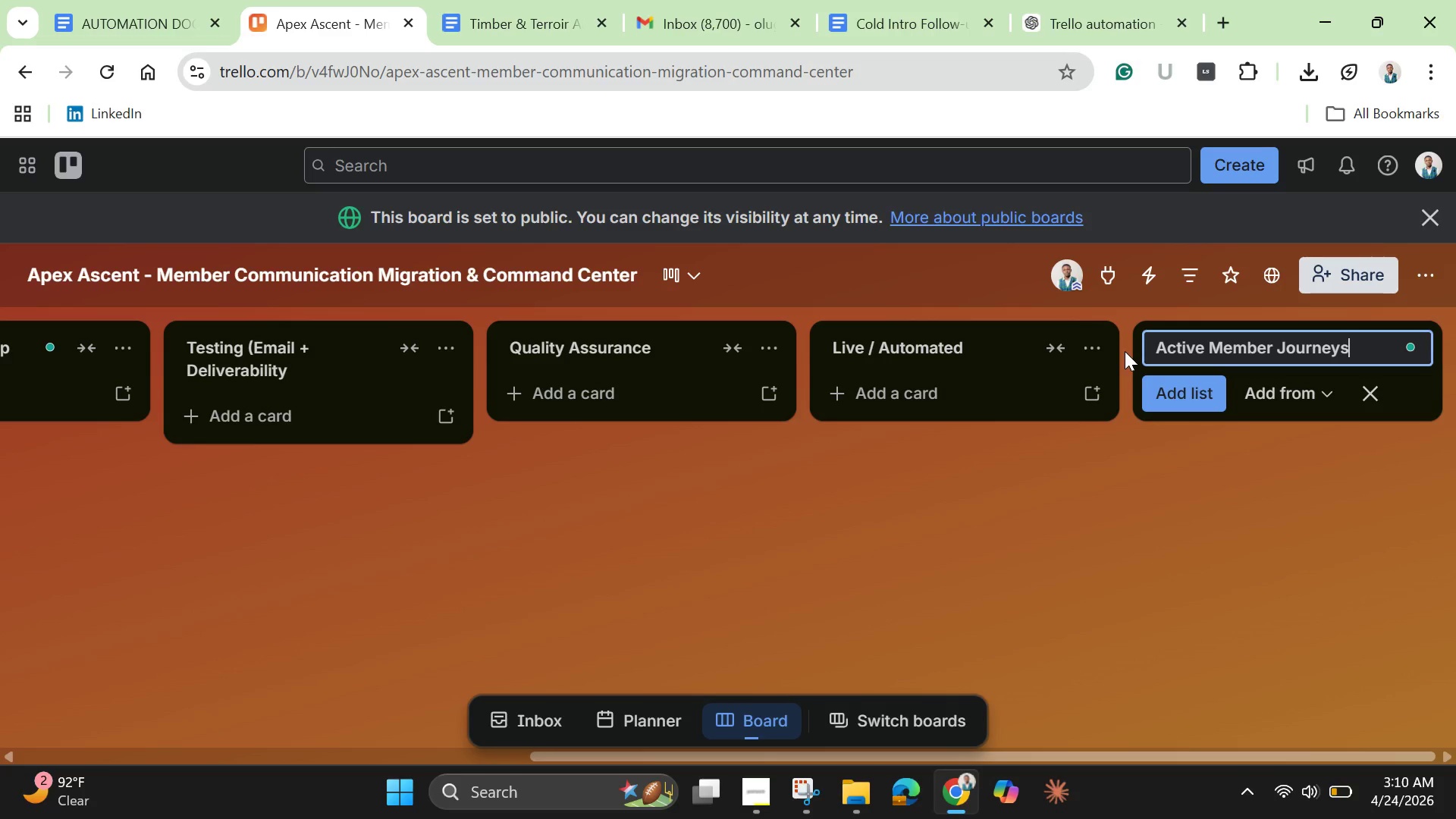 
key(Enter)
 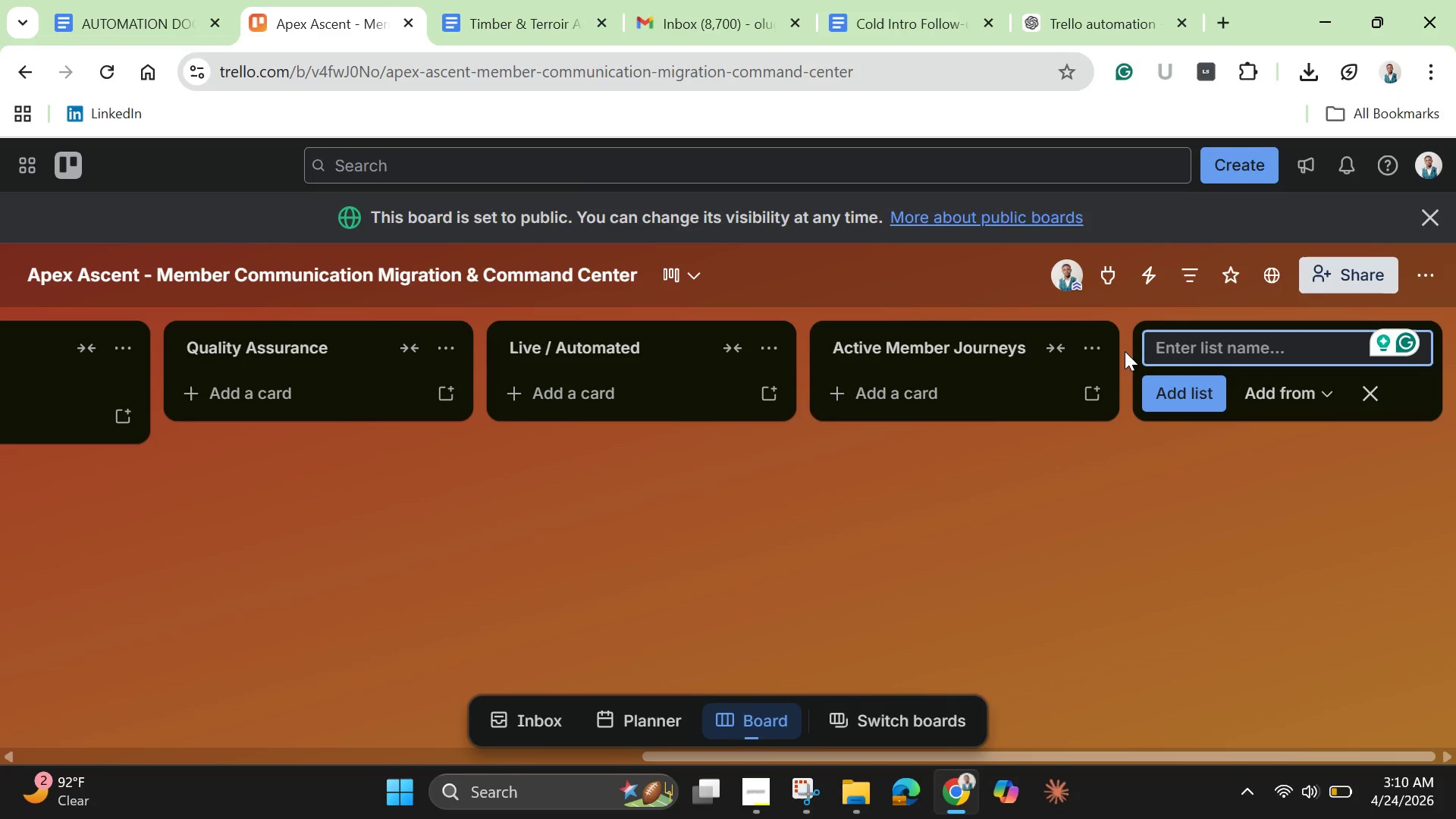 
wait(20.67)
 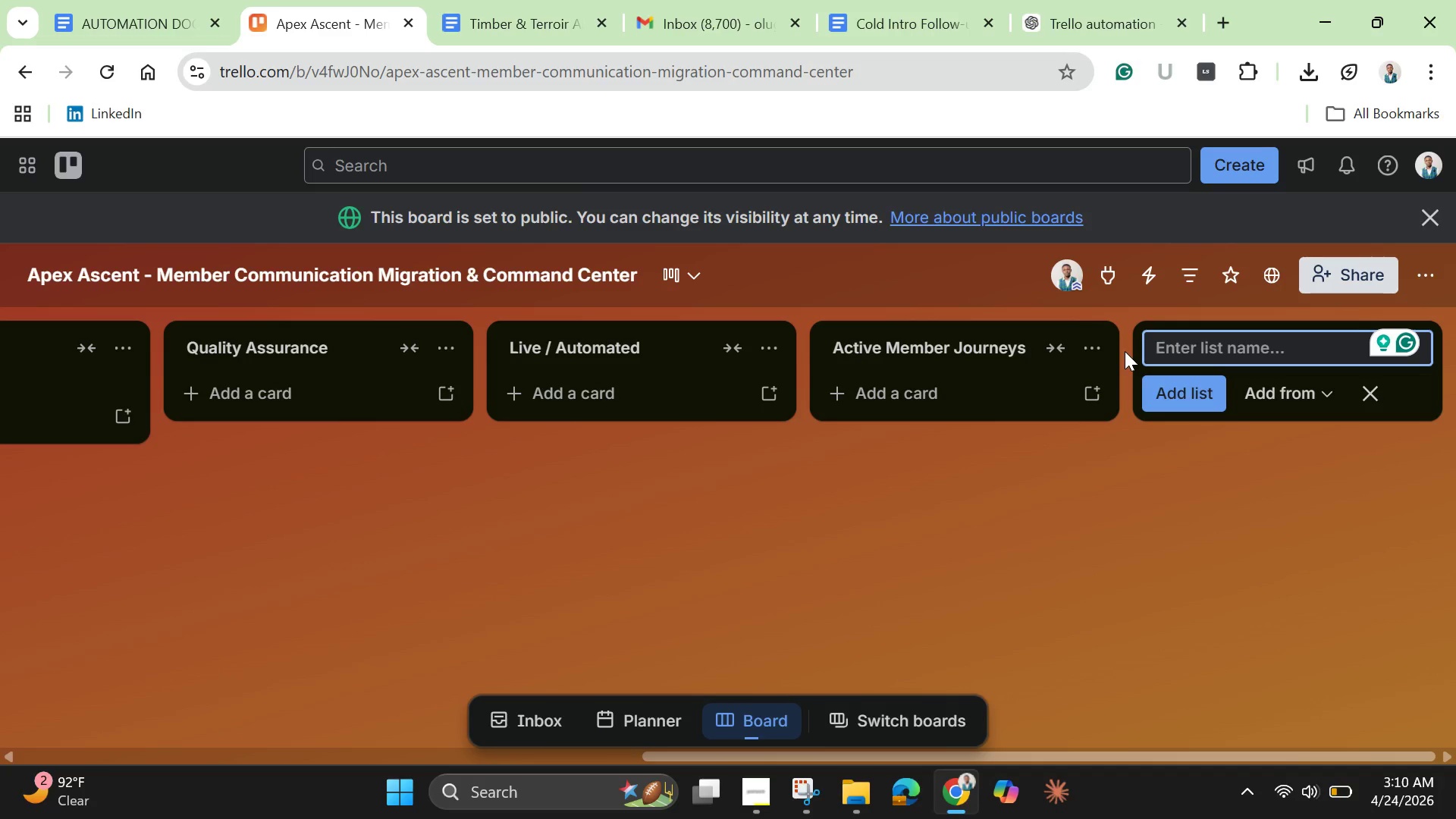 
type(Performance Tracking)
 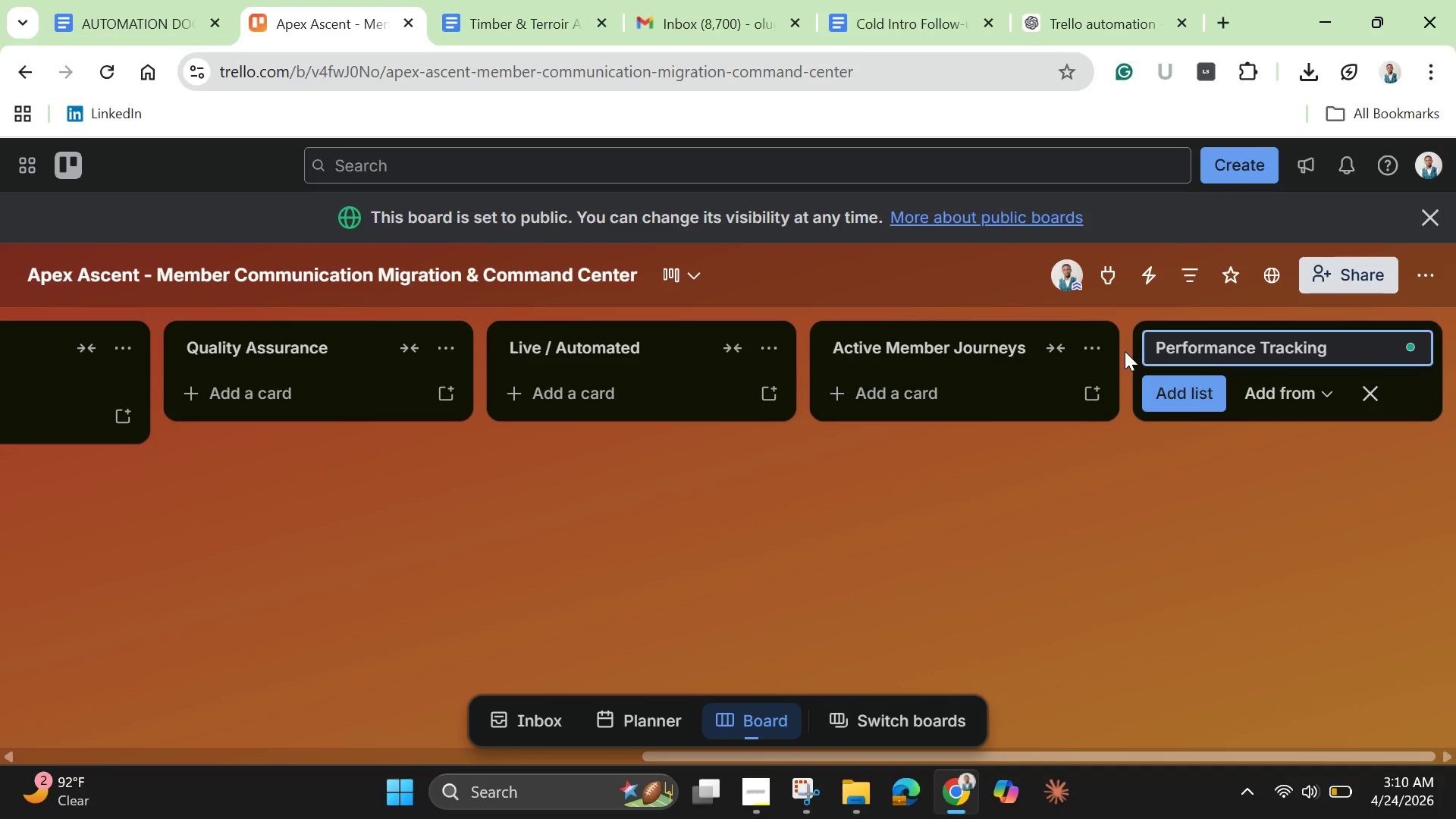 
key(Enter)
 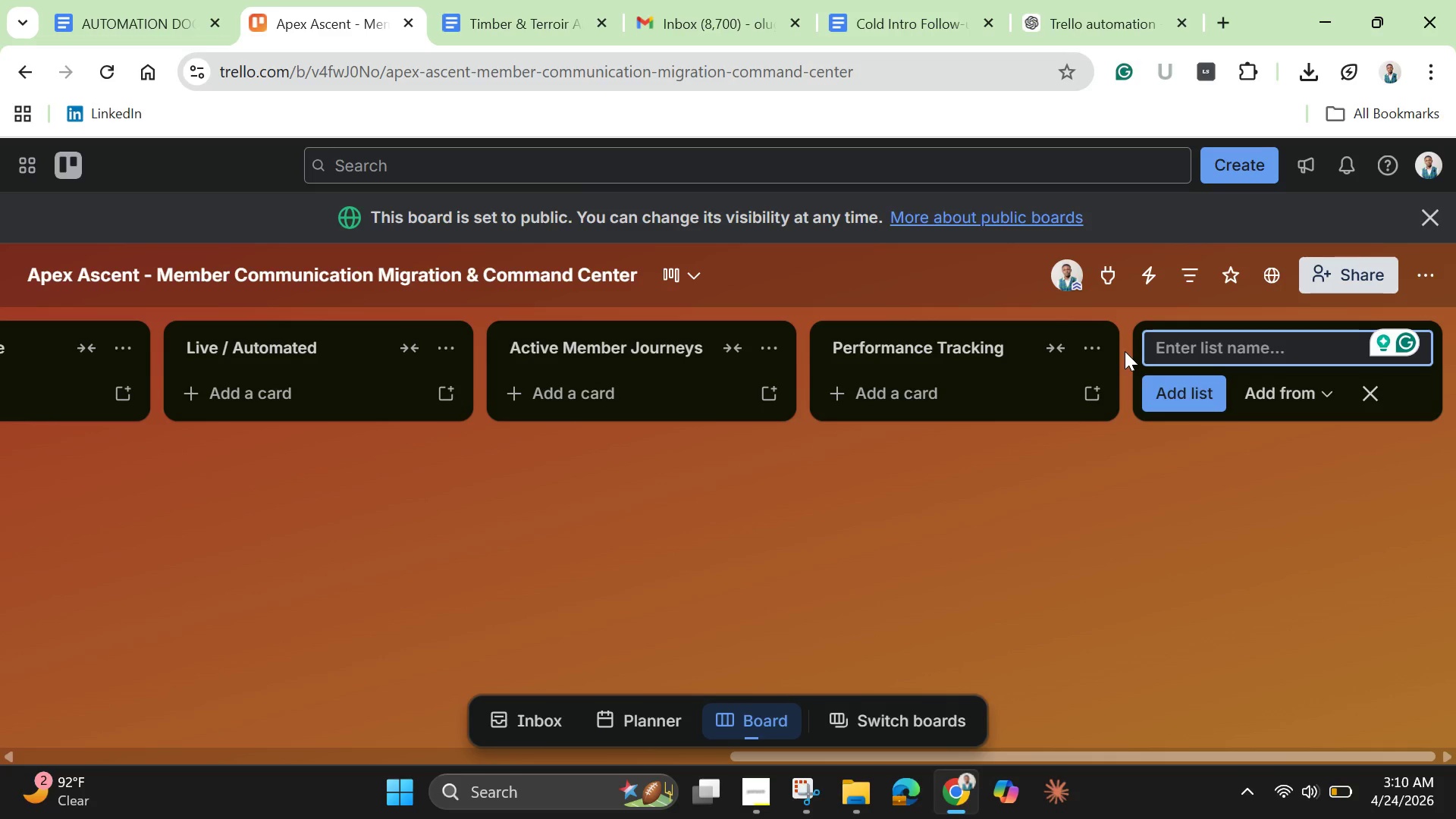 
type(Archieve)
key(Backspace)
key(Backspace)
key(Backspace)
type(ve)
 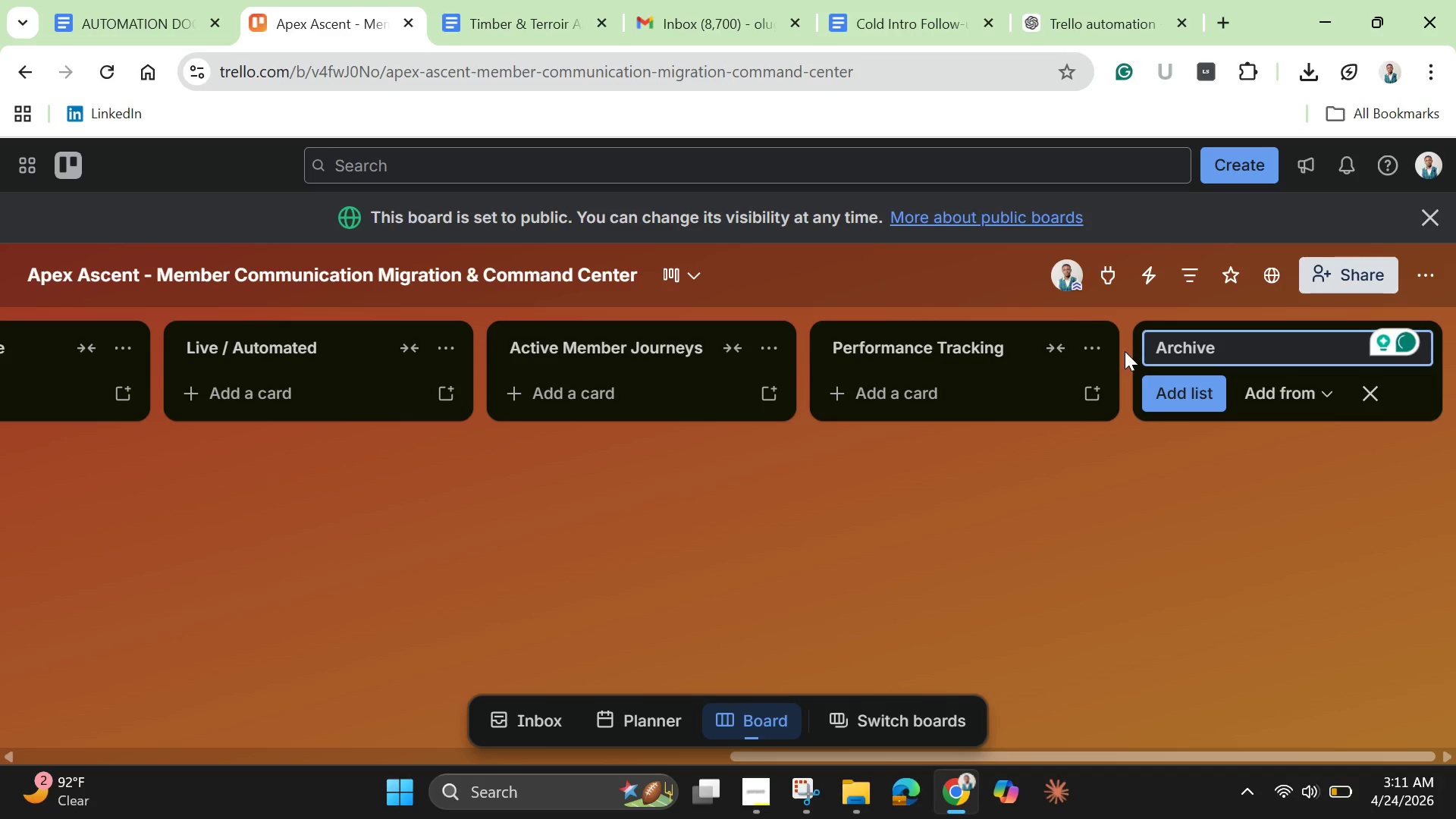 
key(Enter)
 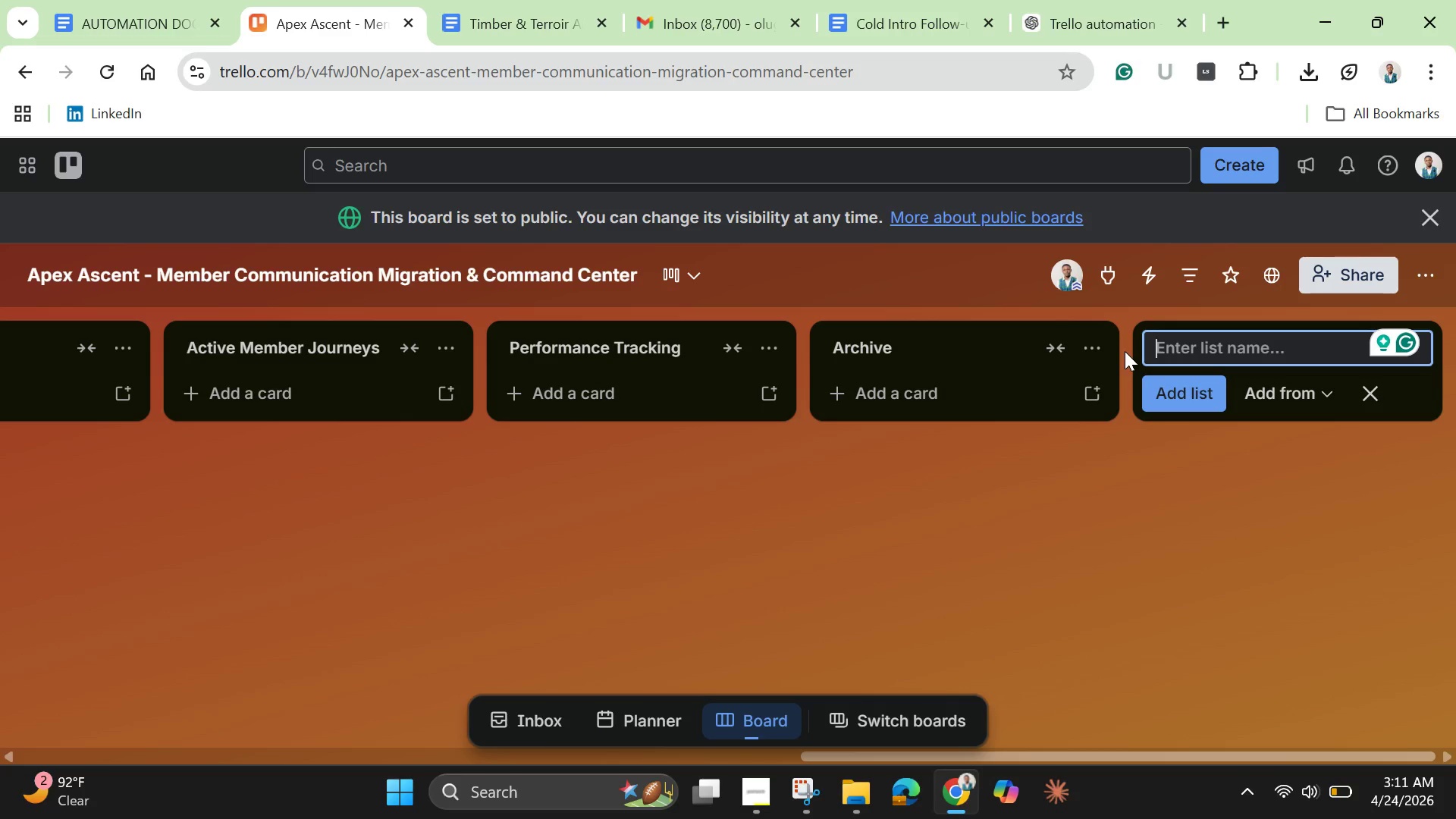 
wait(10.83)
 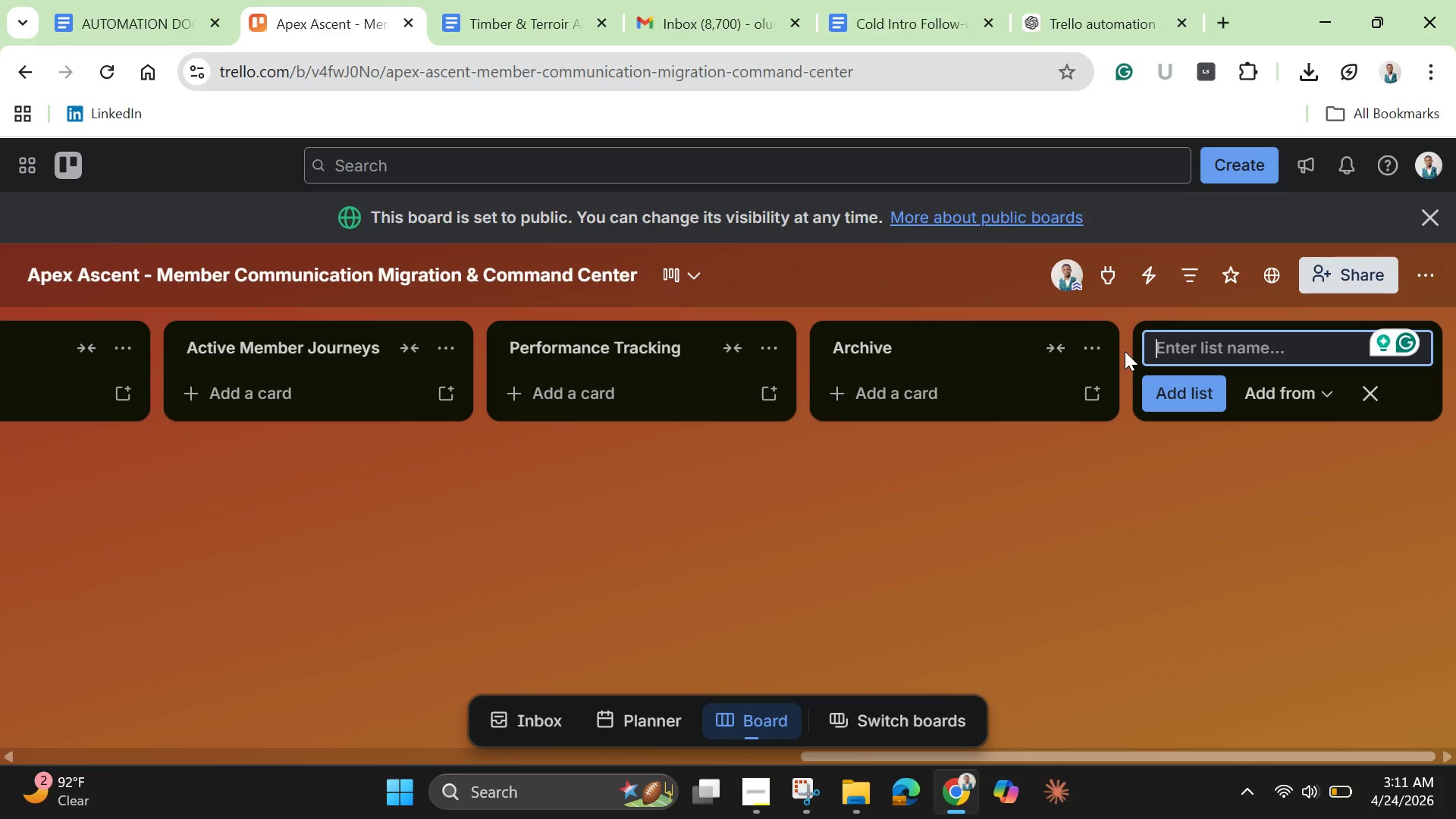 
left_click([1375, 394])
 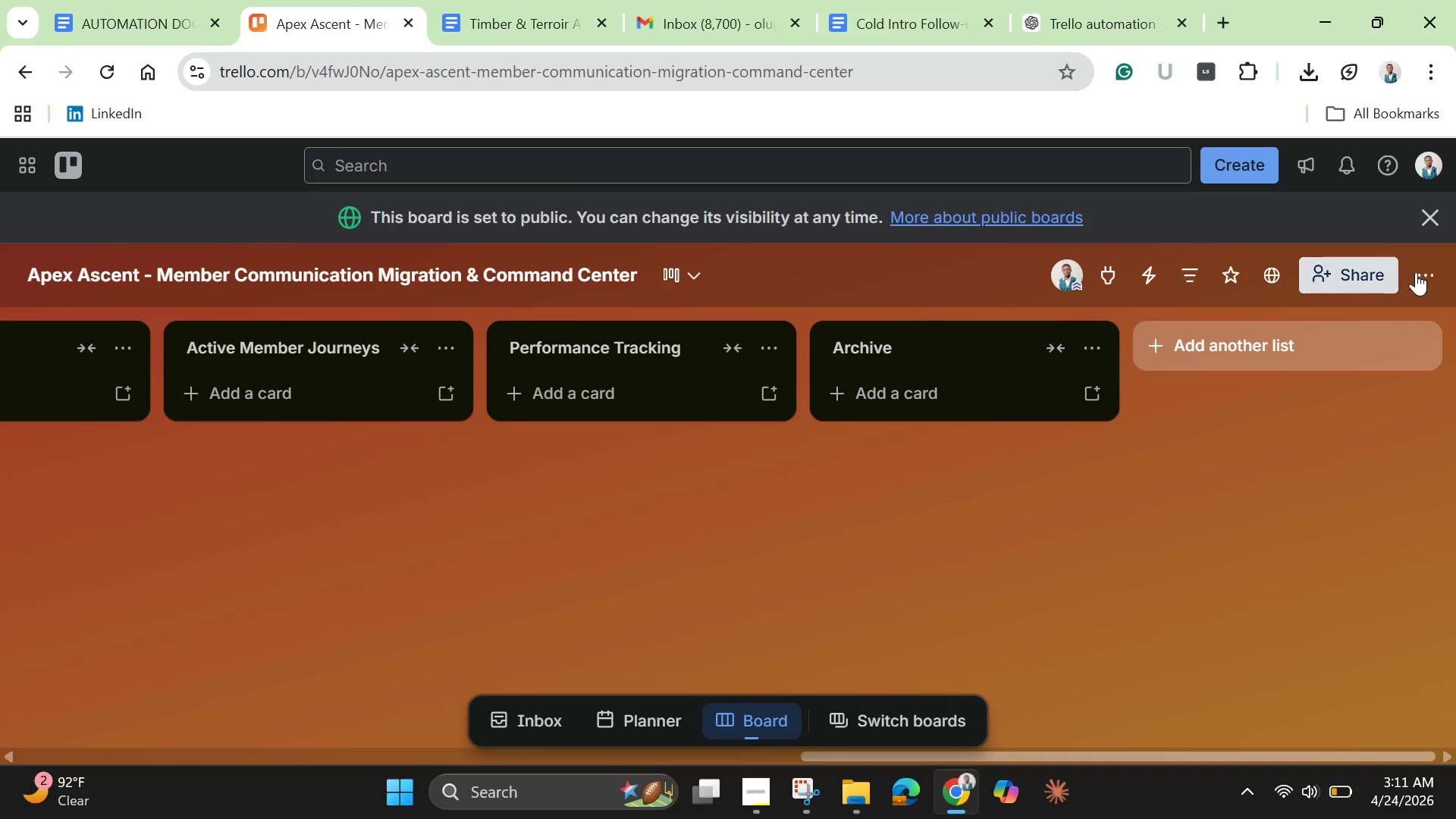 
left_click([1430, 268])
 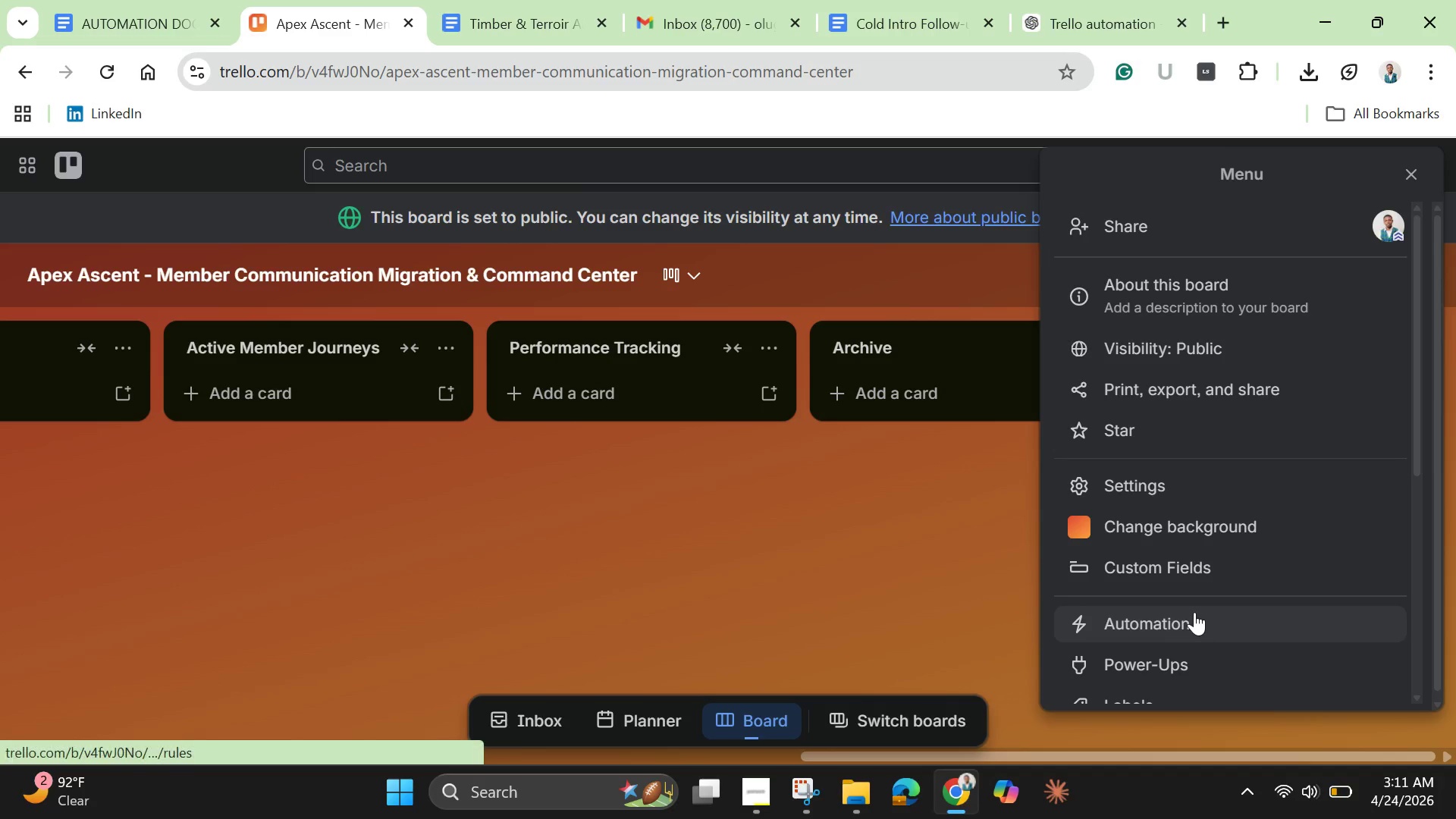 
left_click([1178, 572])
 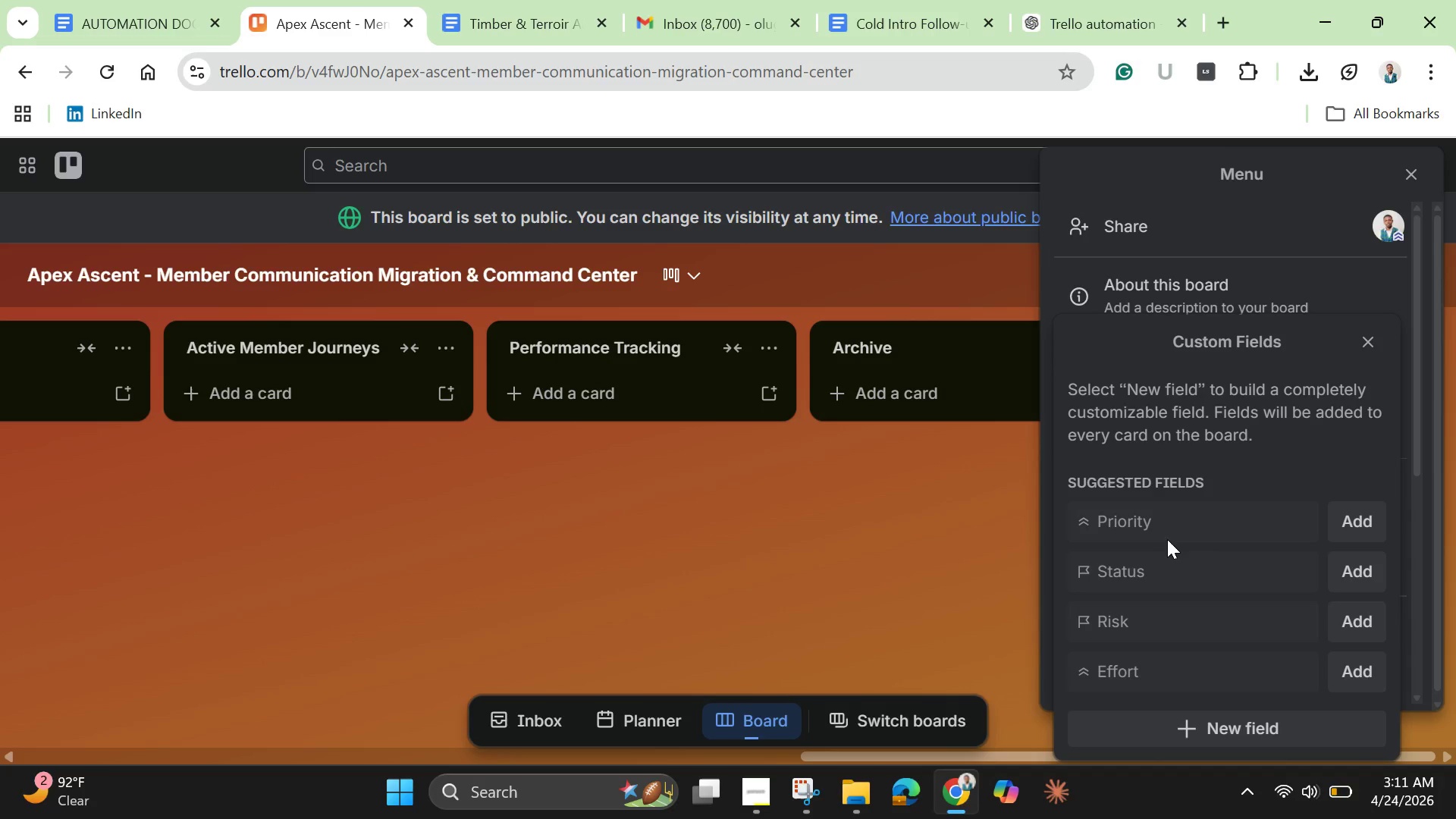 
left_click([1219, 734])
 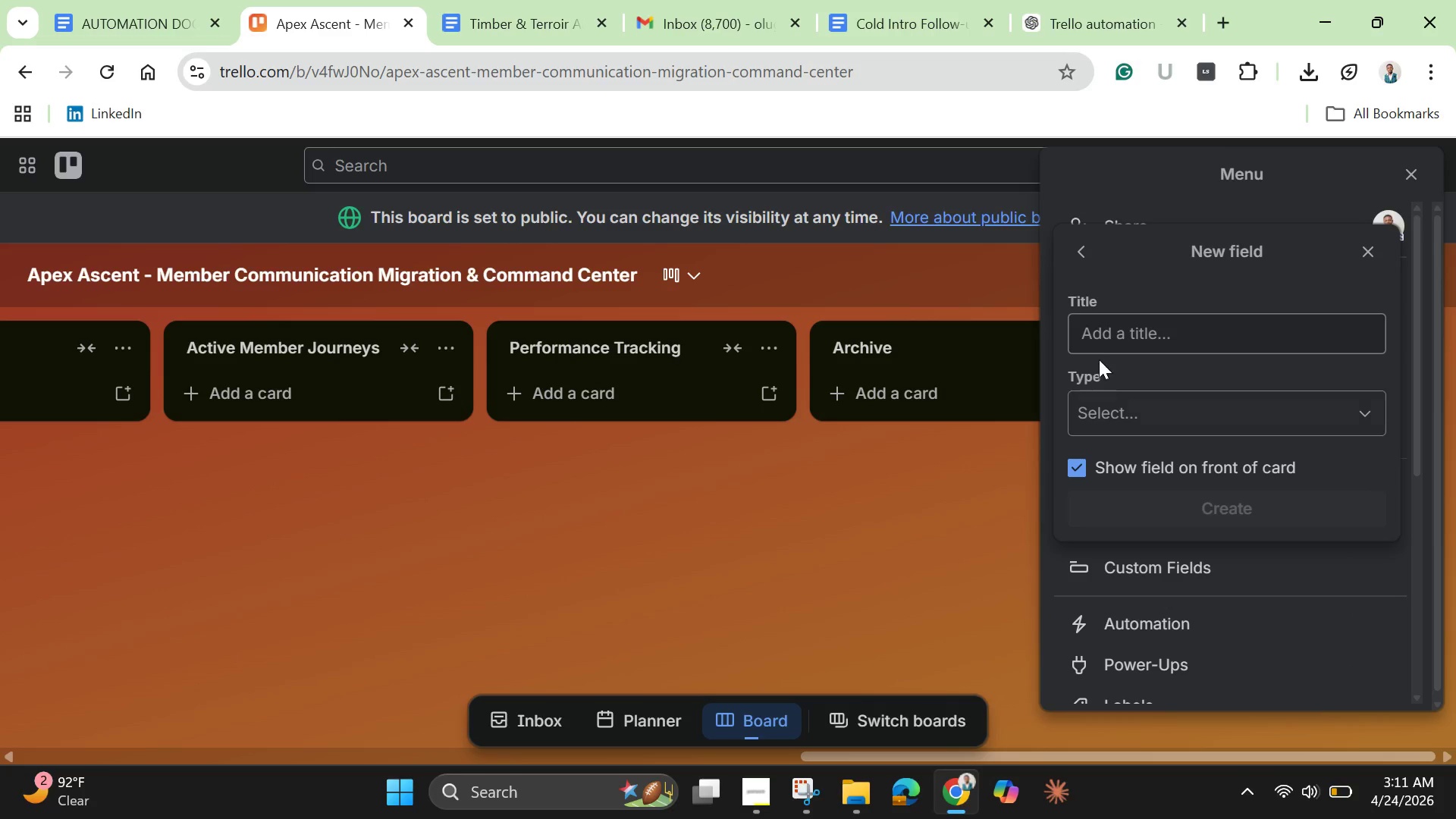 
left_click([1099, 337])
 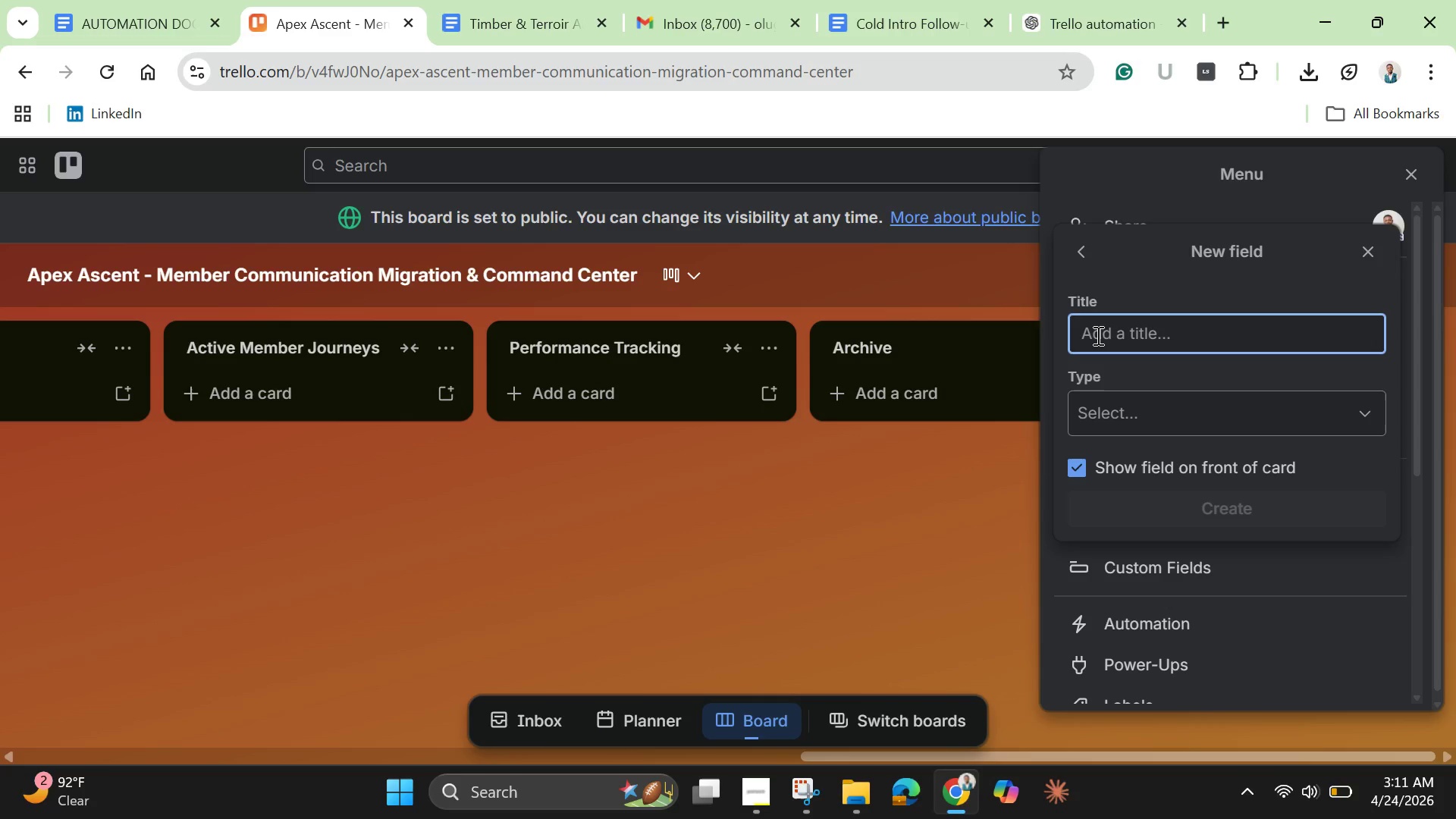 
type(Template ID)
 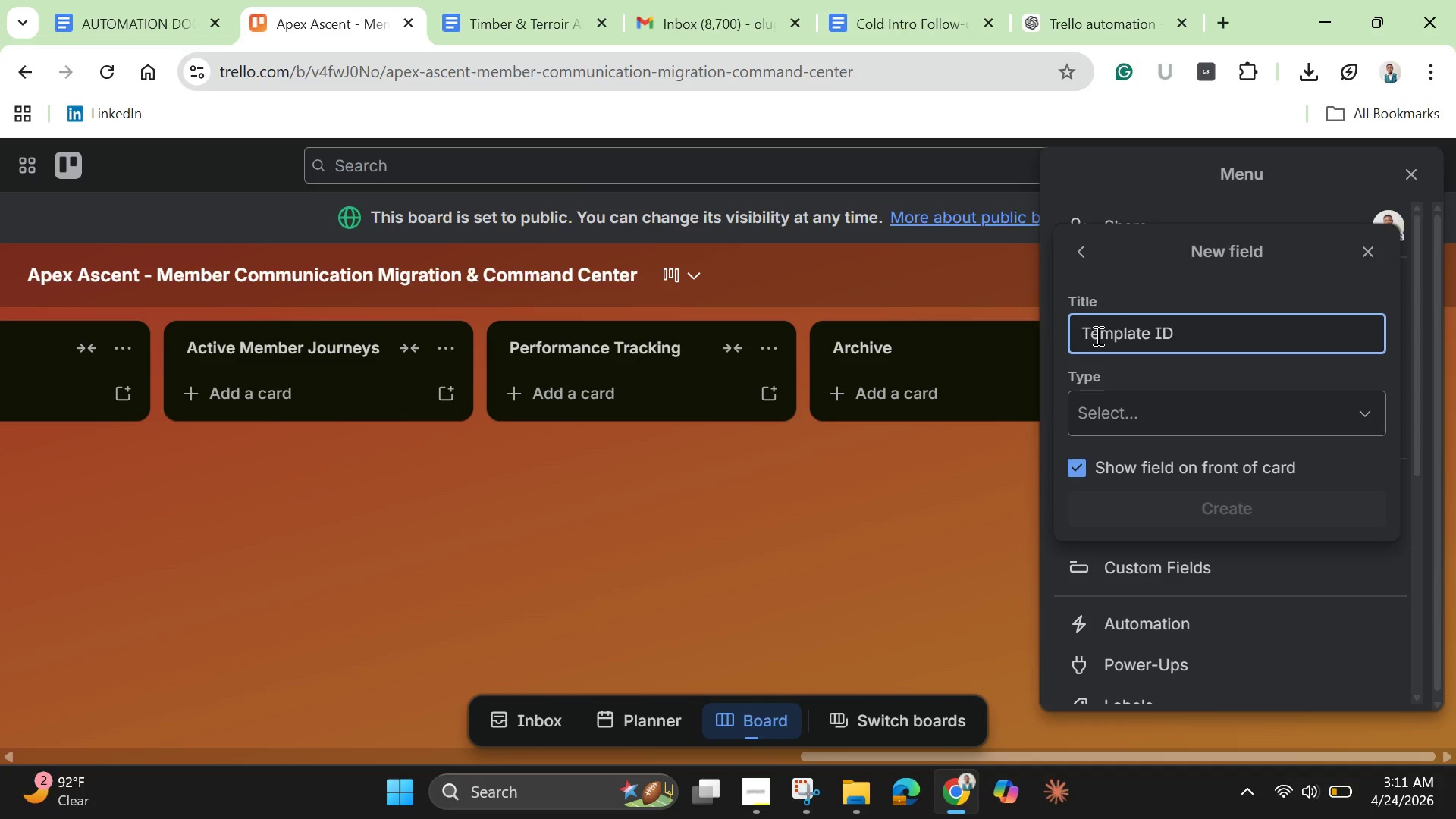 
wait(5.75)
 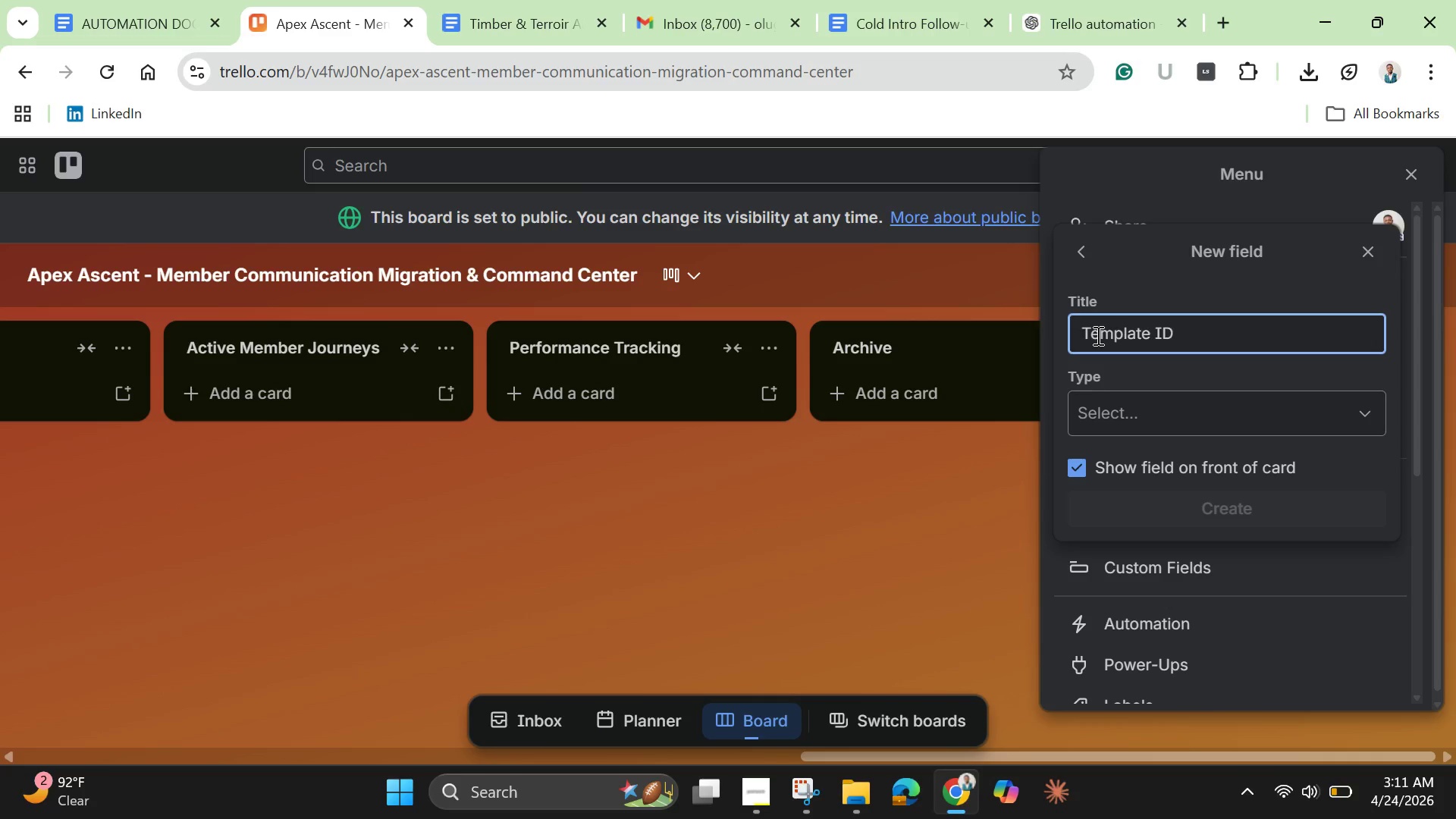 
left_click([1244, 414])
 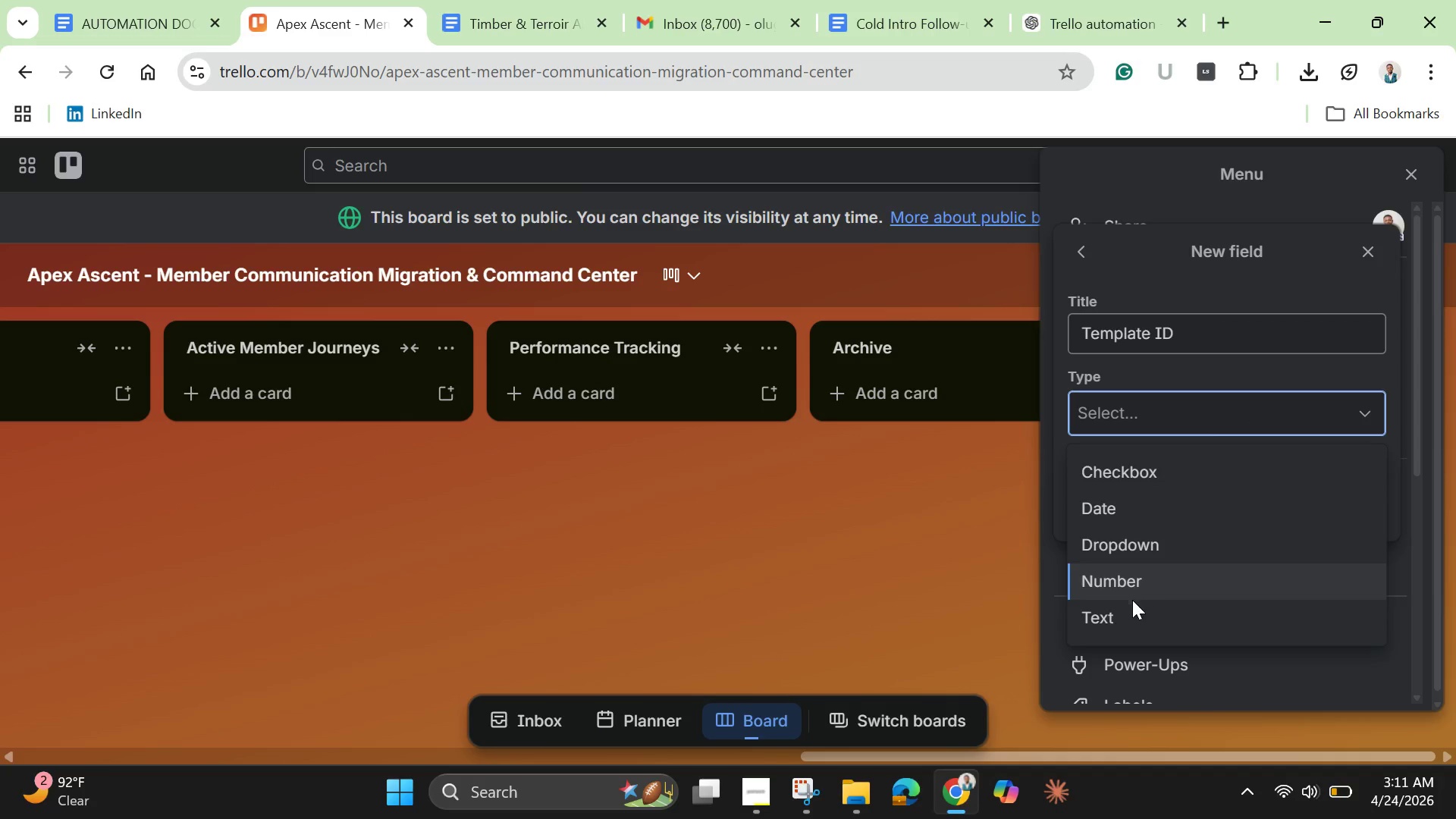 
left_click([1128, 612])
 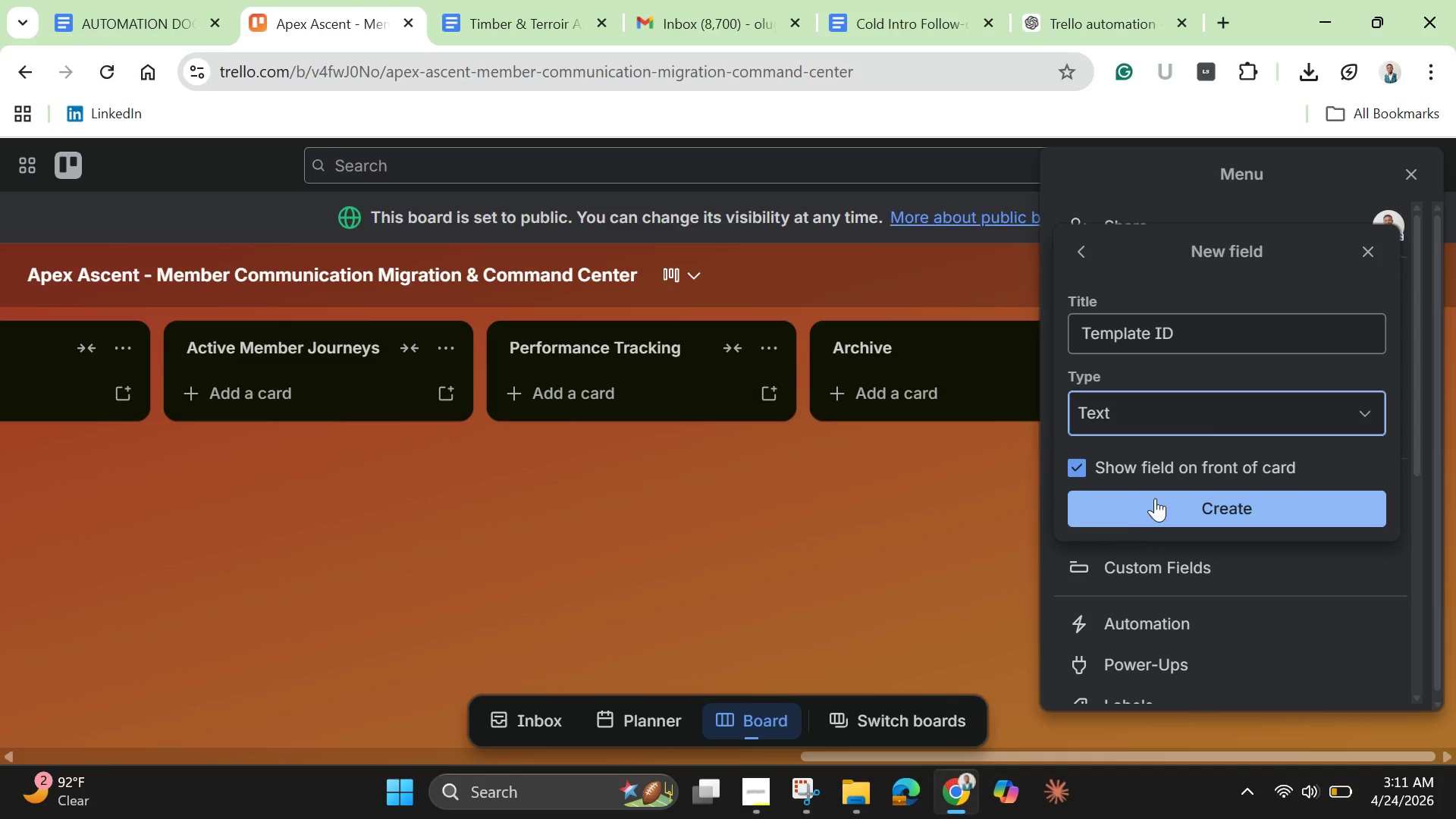 
left_click([1159, 498])
 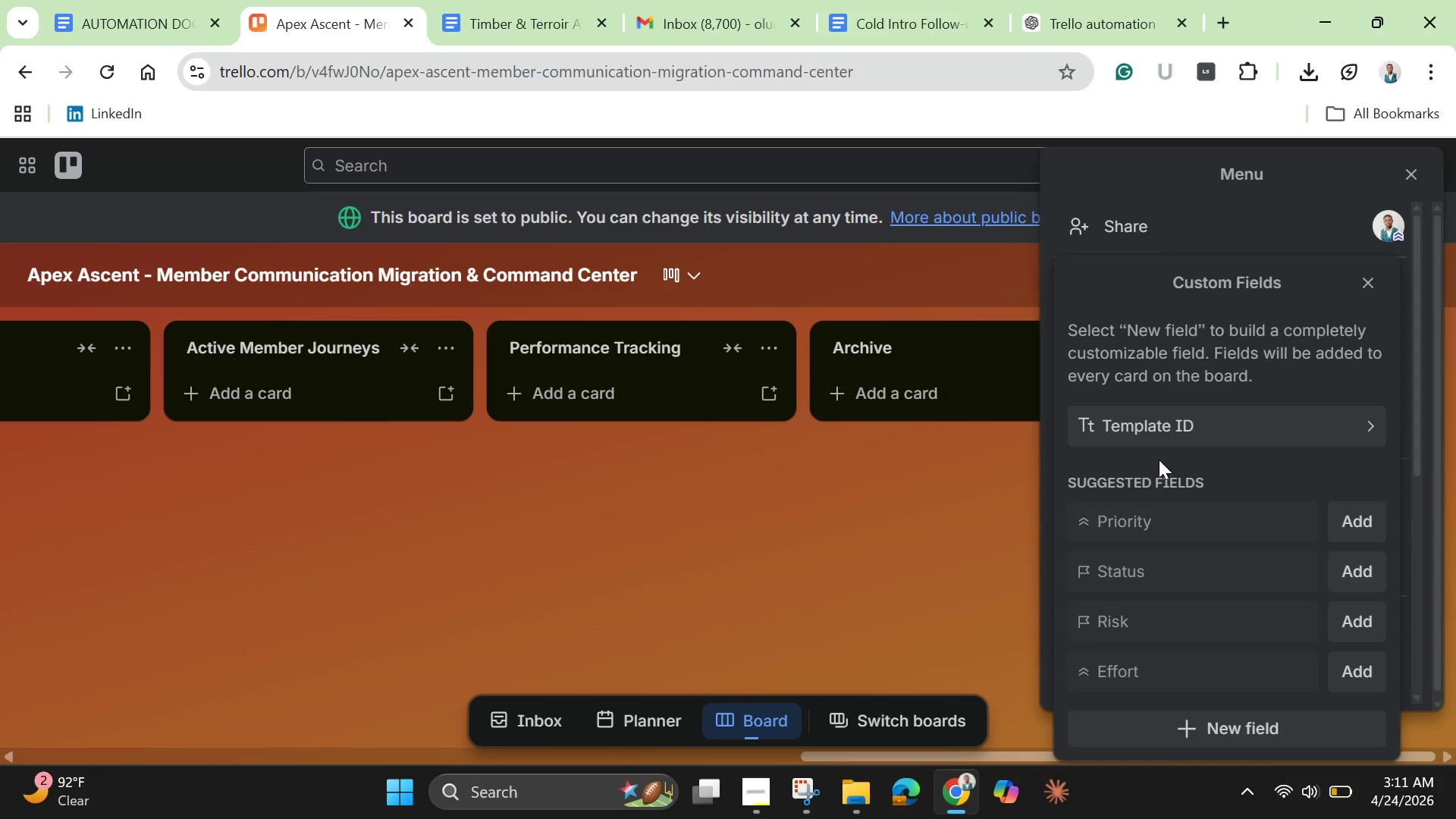 
wait(5.16)
 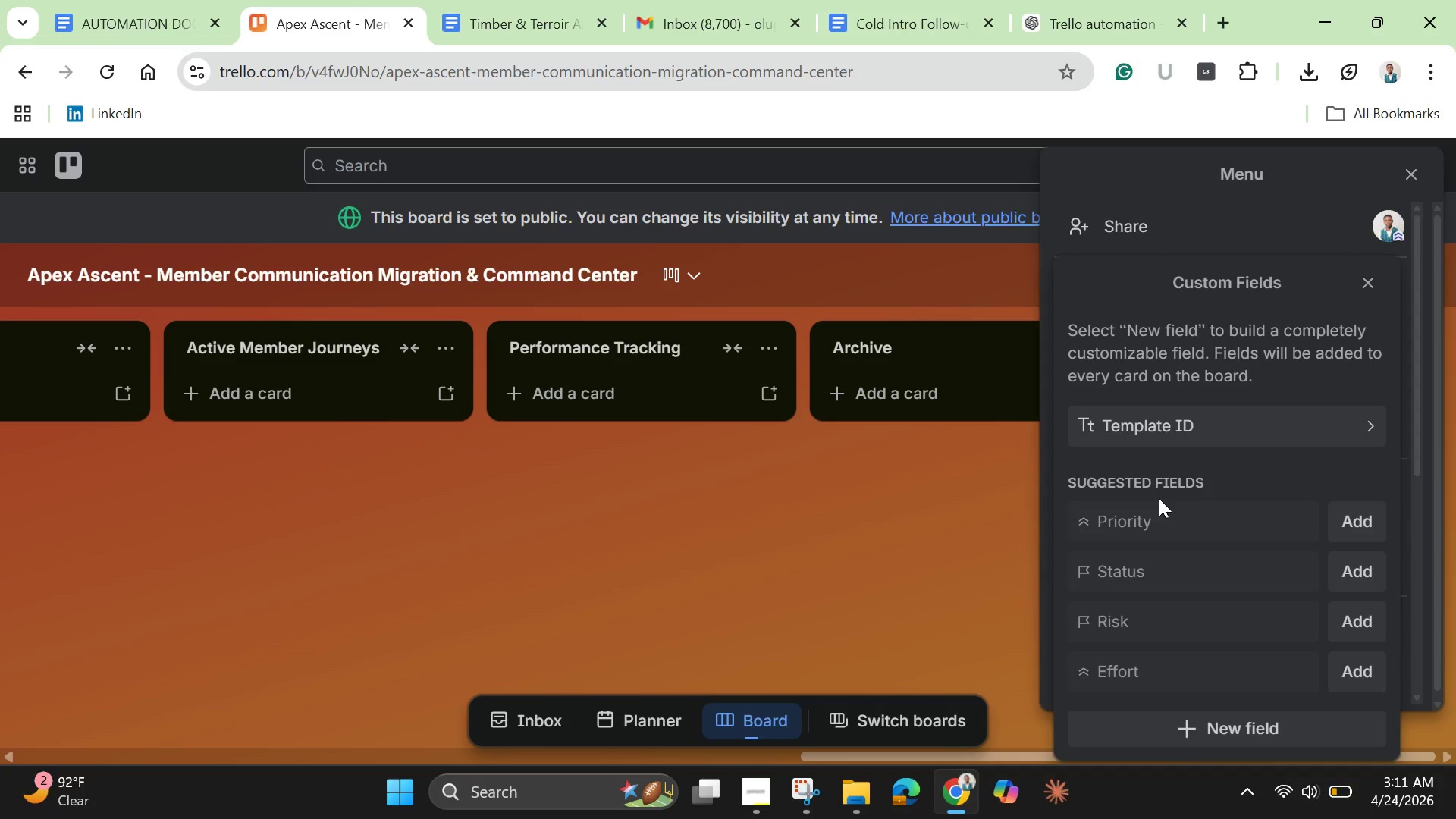 
left_click([1224, 738])
 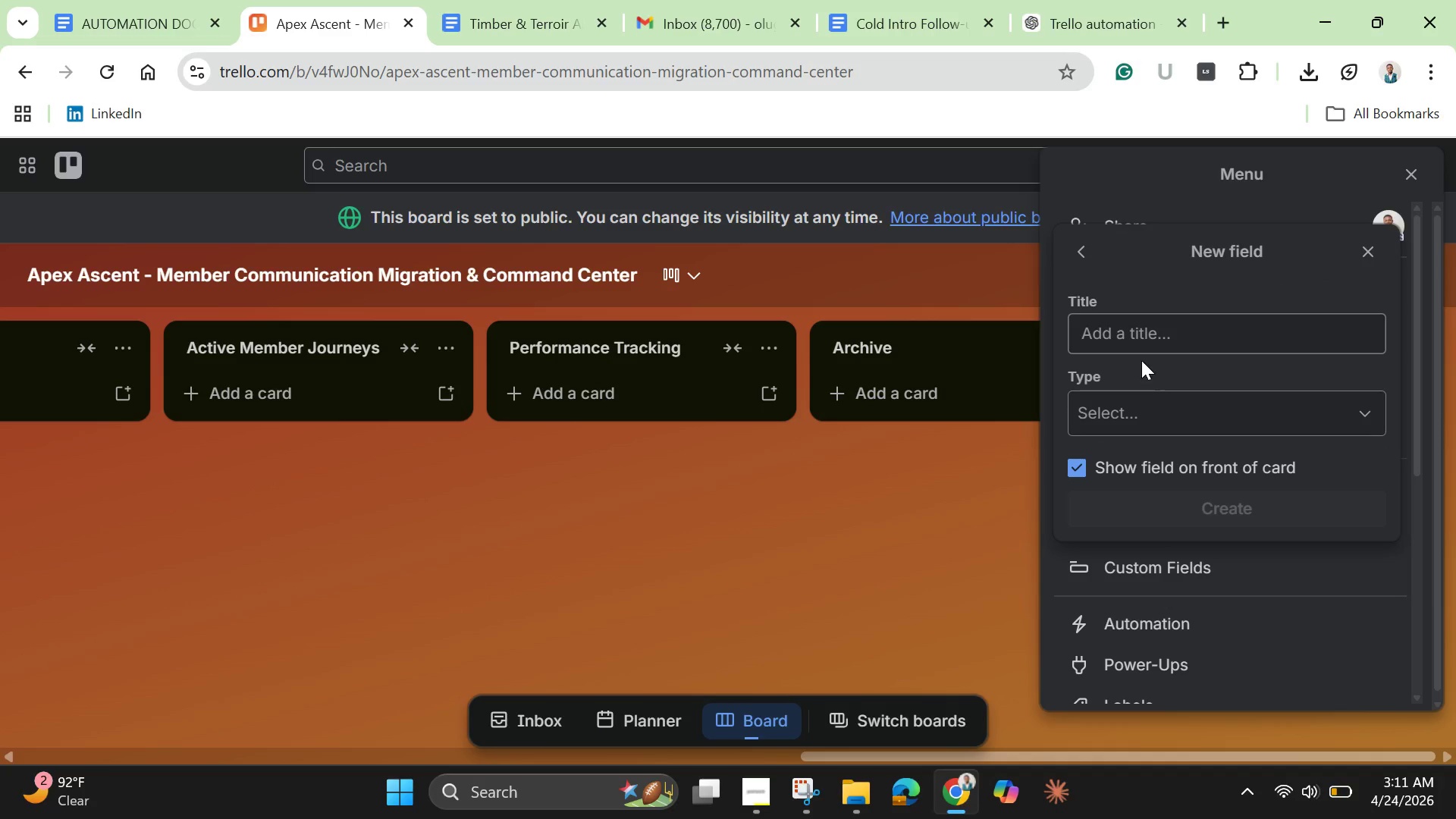 
left_click([1138, 339])
 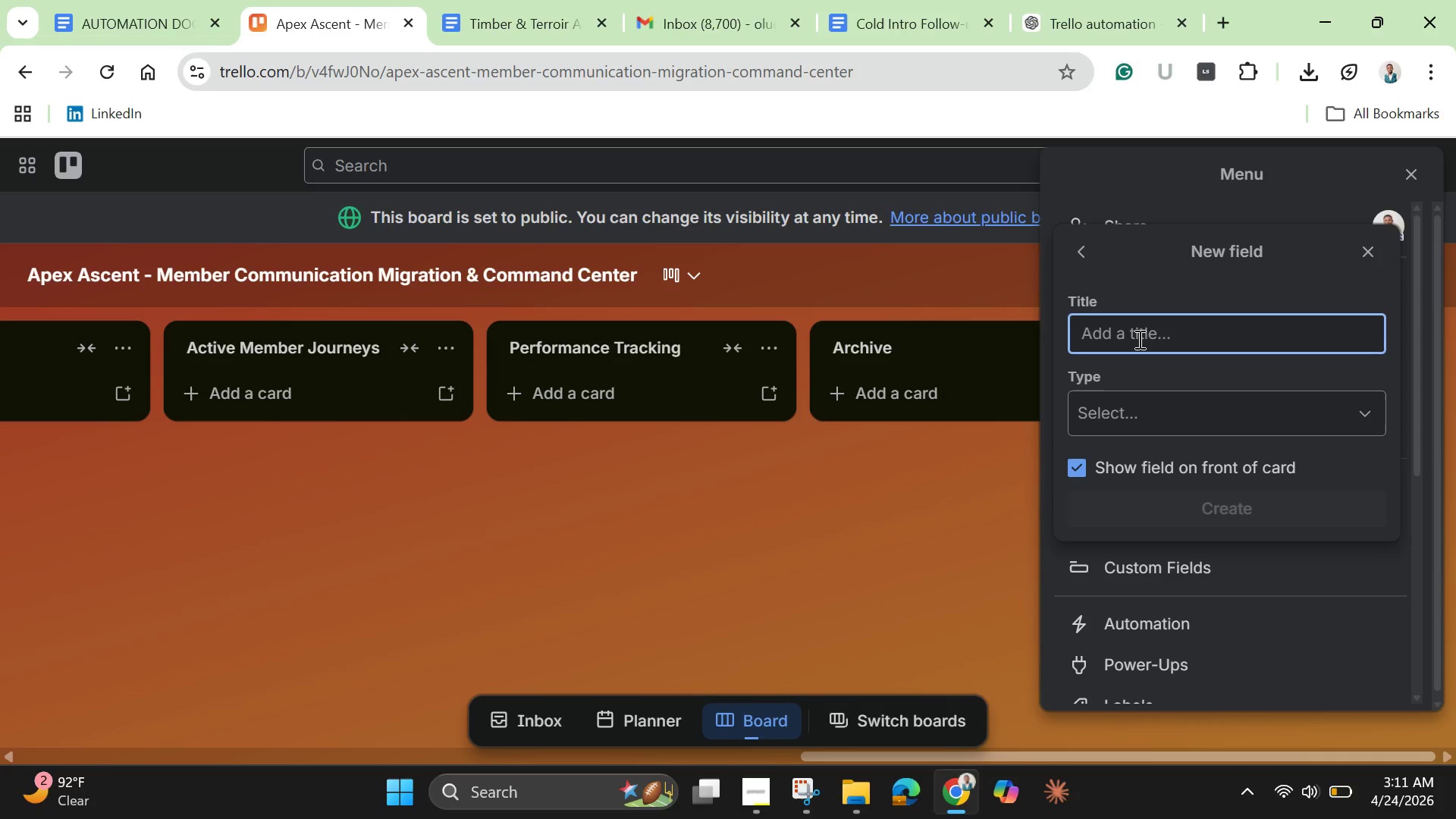 
type(Email R)
key(Backspace)
type(Trigger Event)
 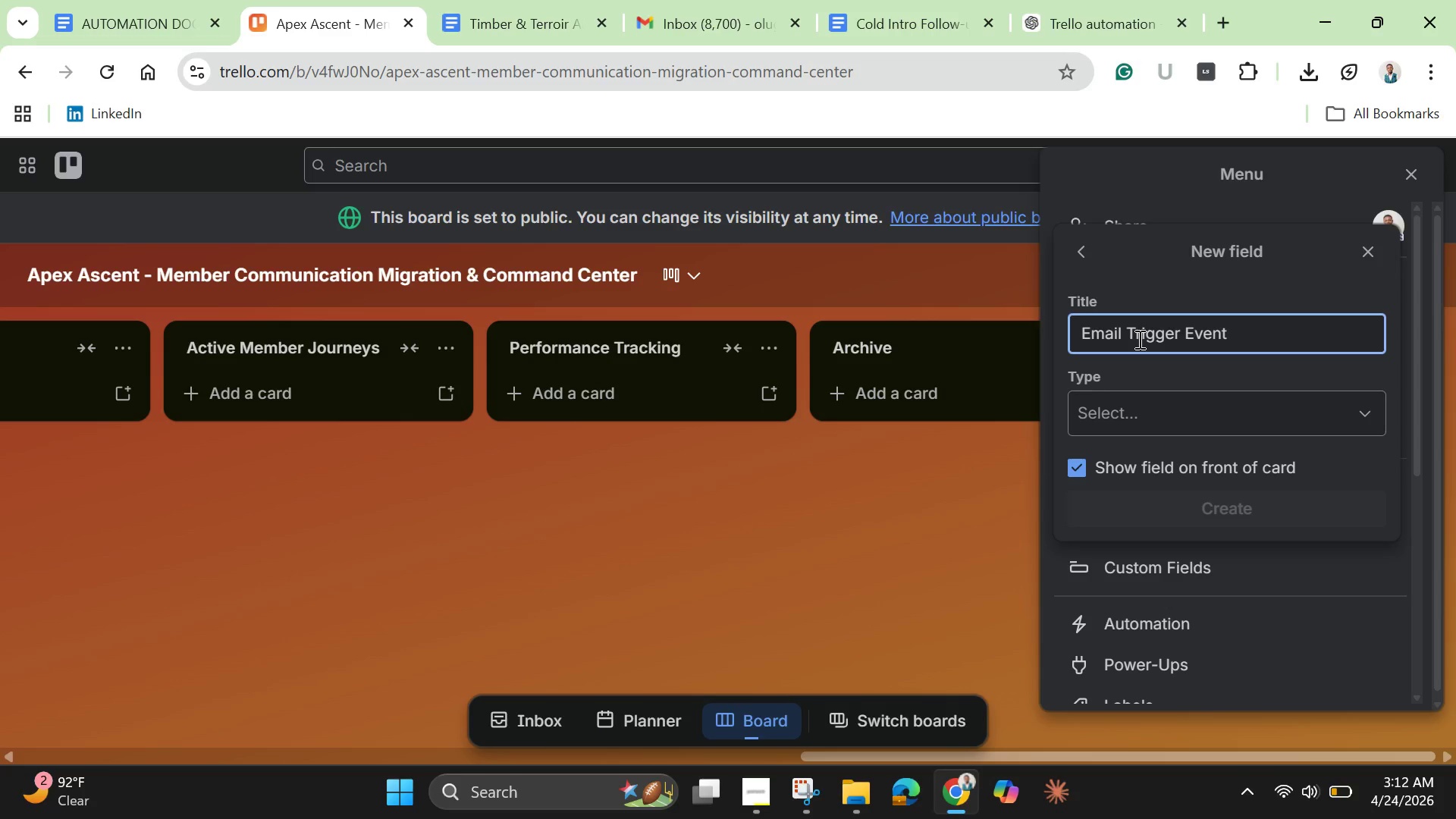 
left_click([1130, 425])
 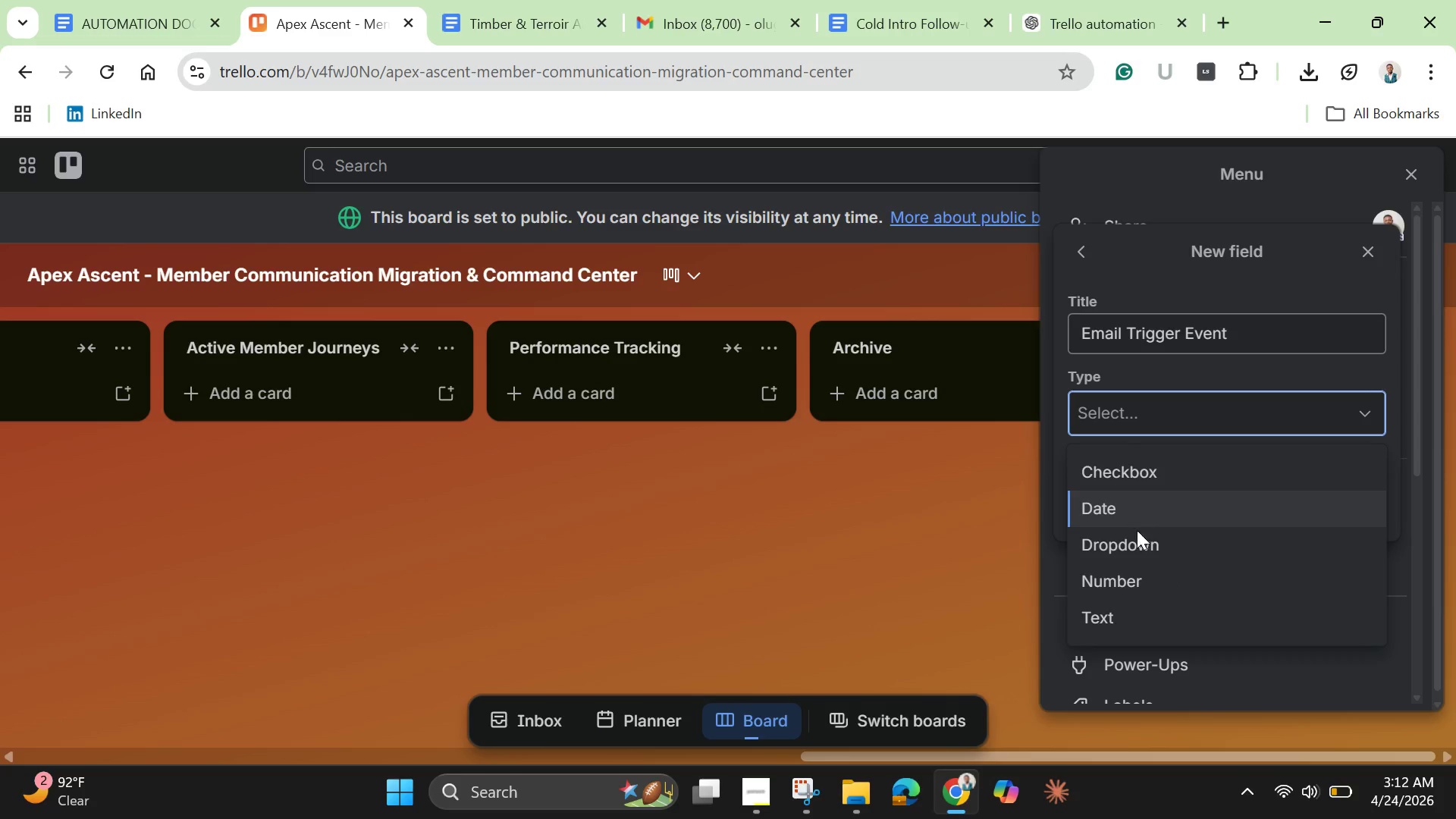 
left_click([1135, 538])
 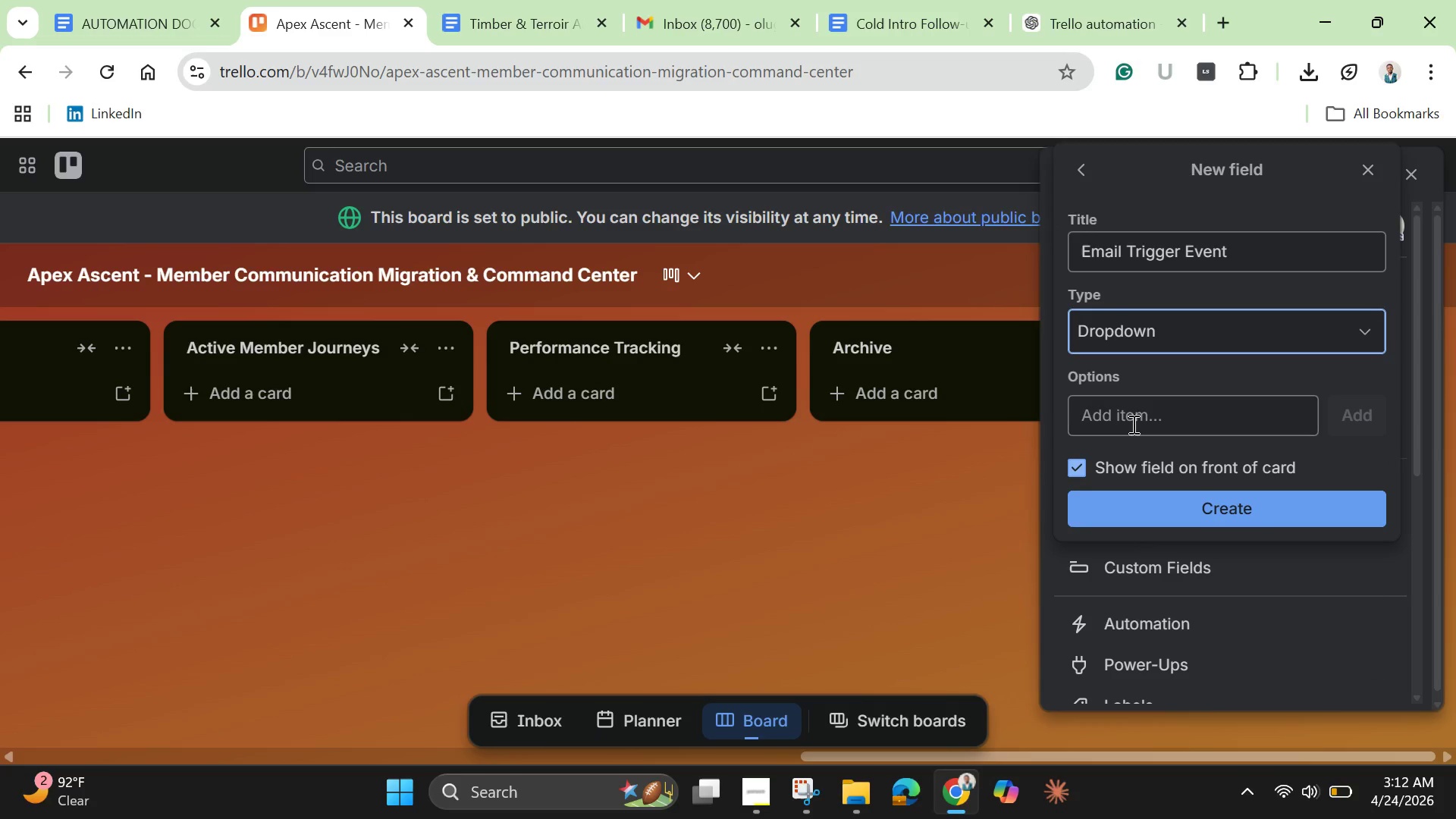 
left_click([1128, 413])
 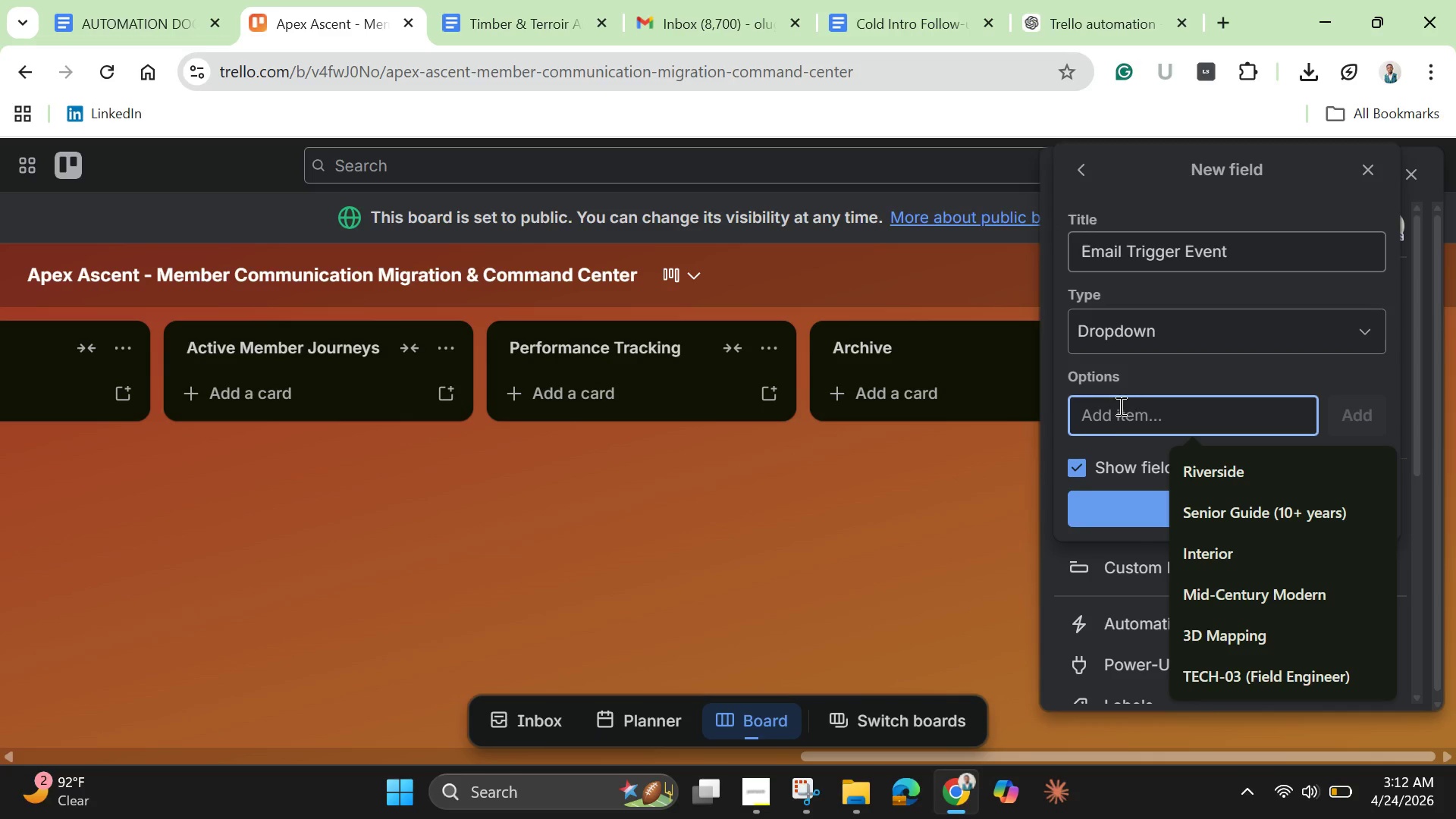 
left_click([1119, 406])
 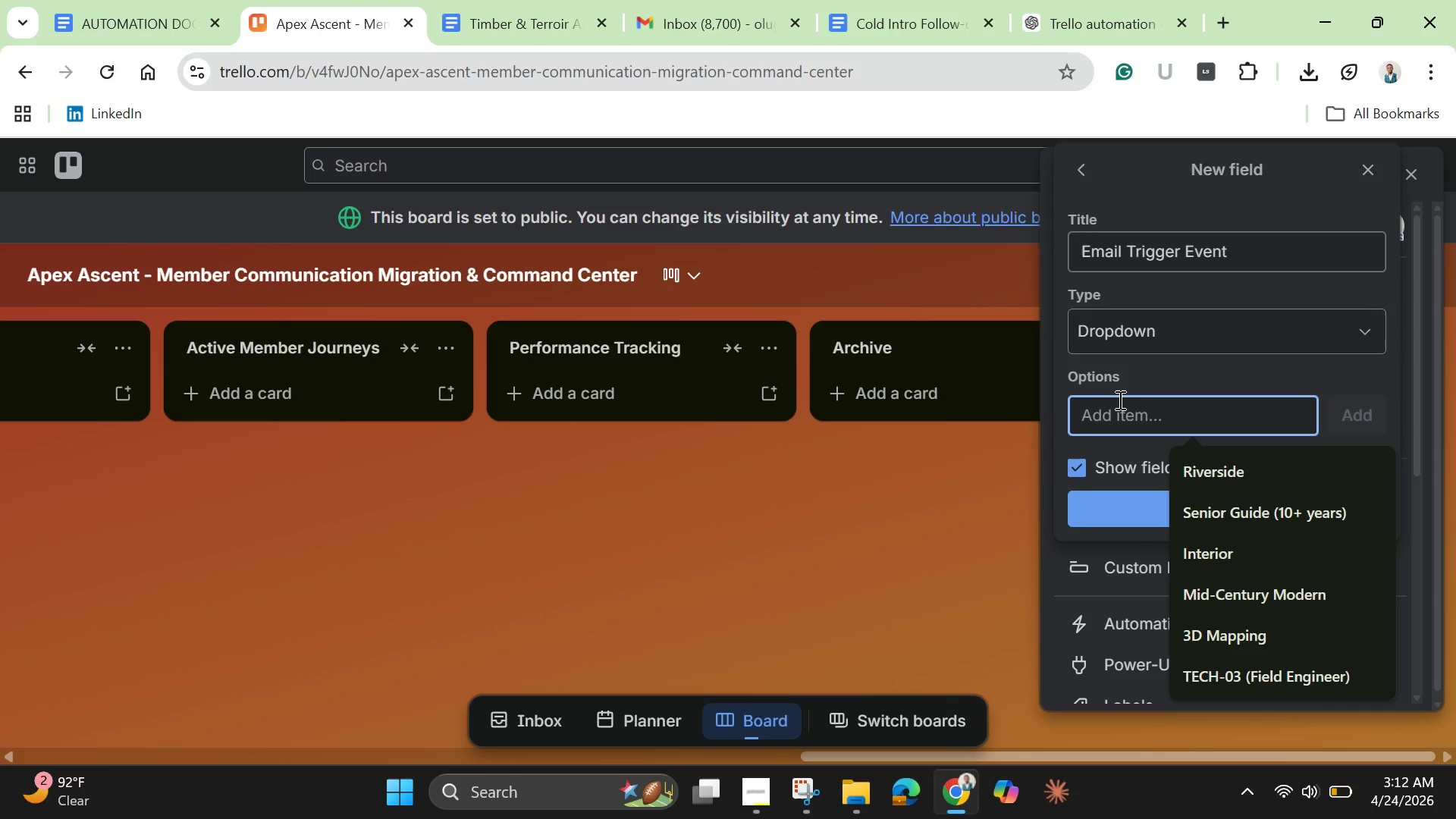 
type(New Signup)
 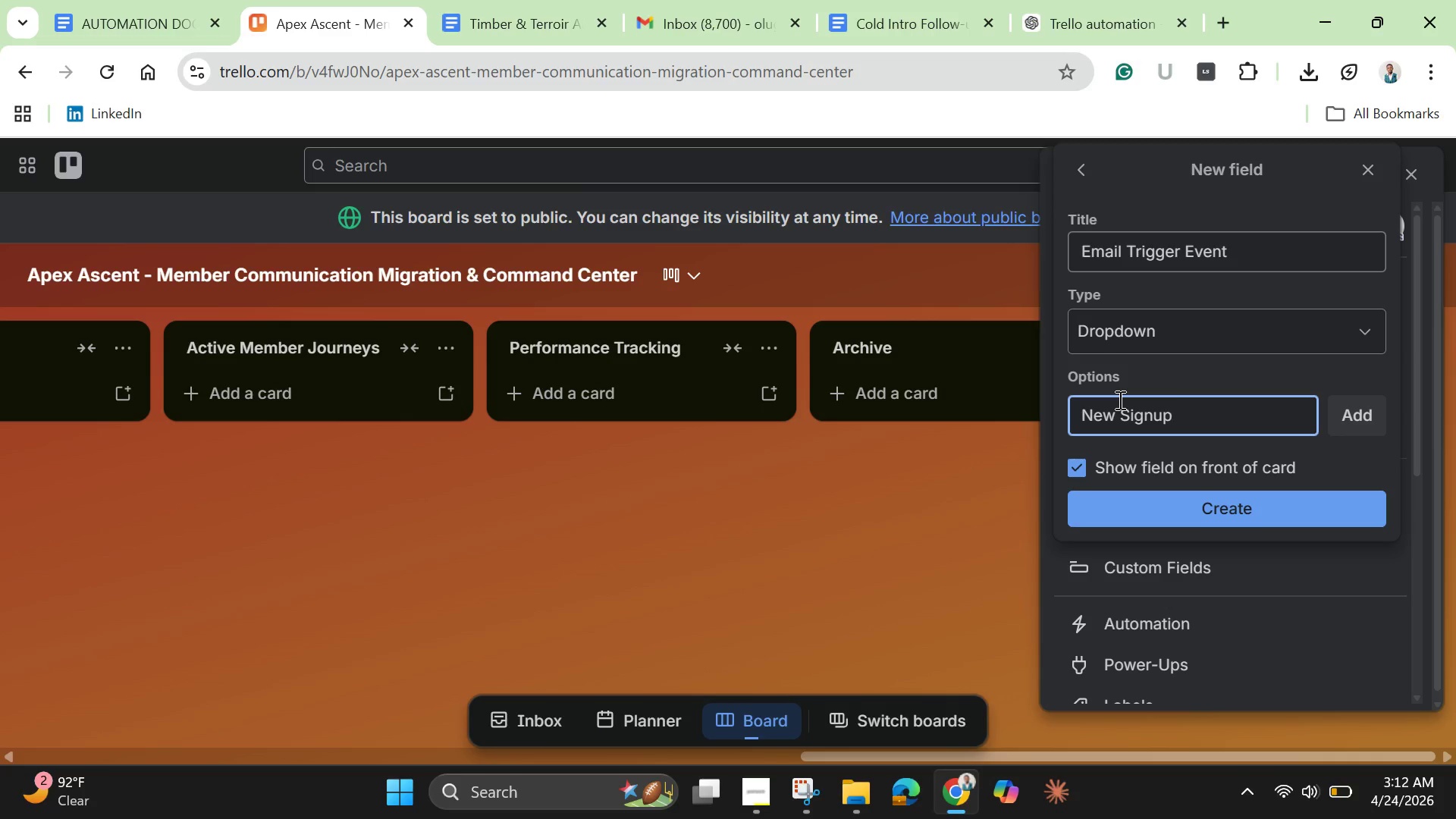 
key(Enter)
 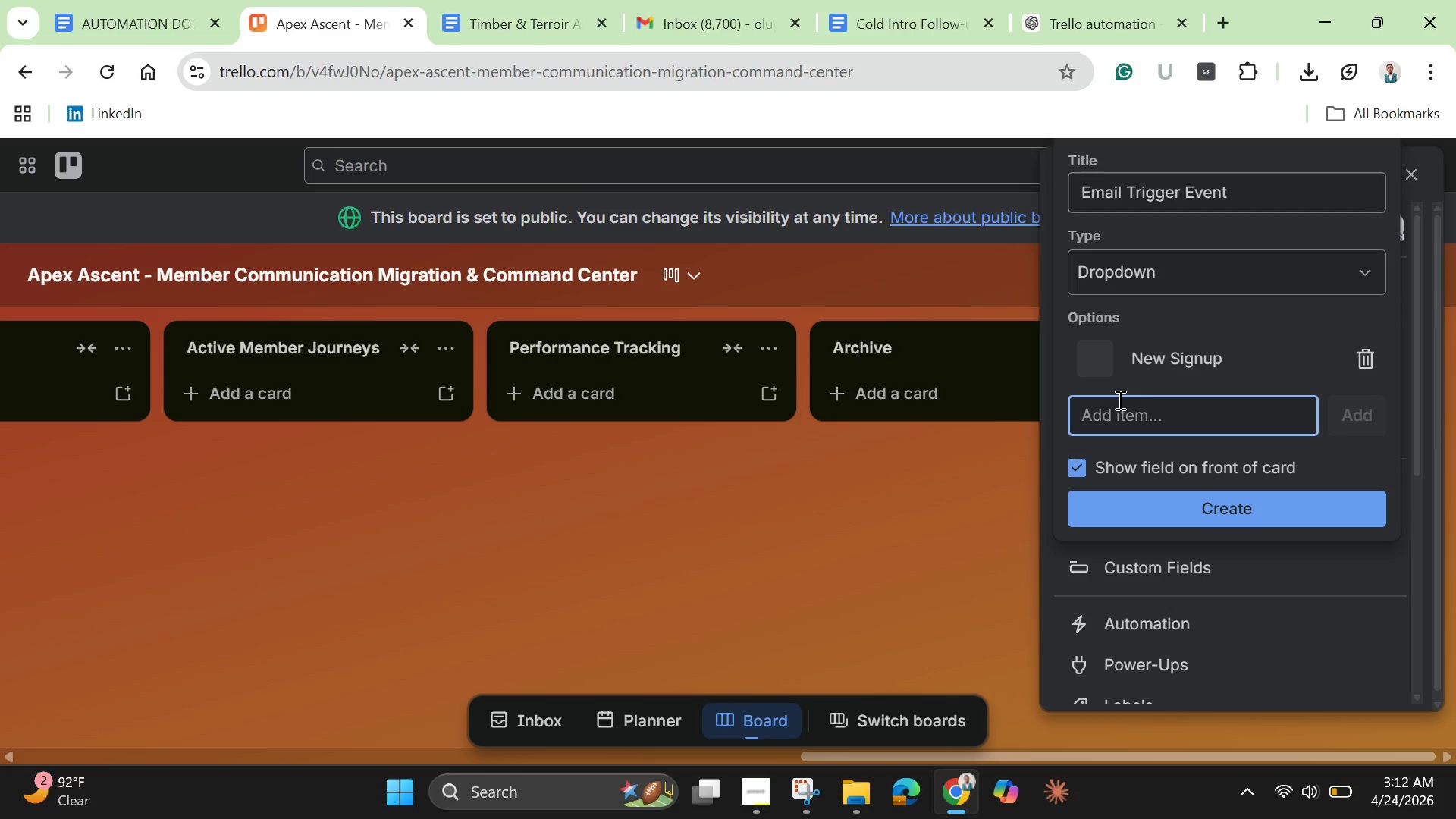 
type(Trial )
 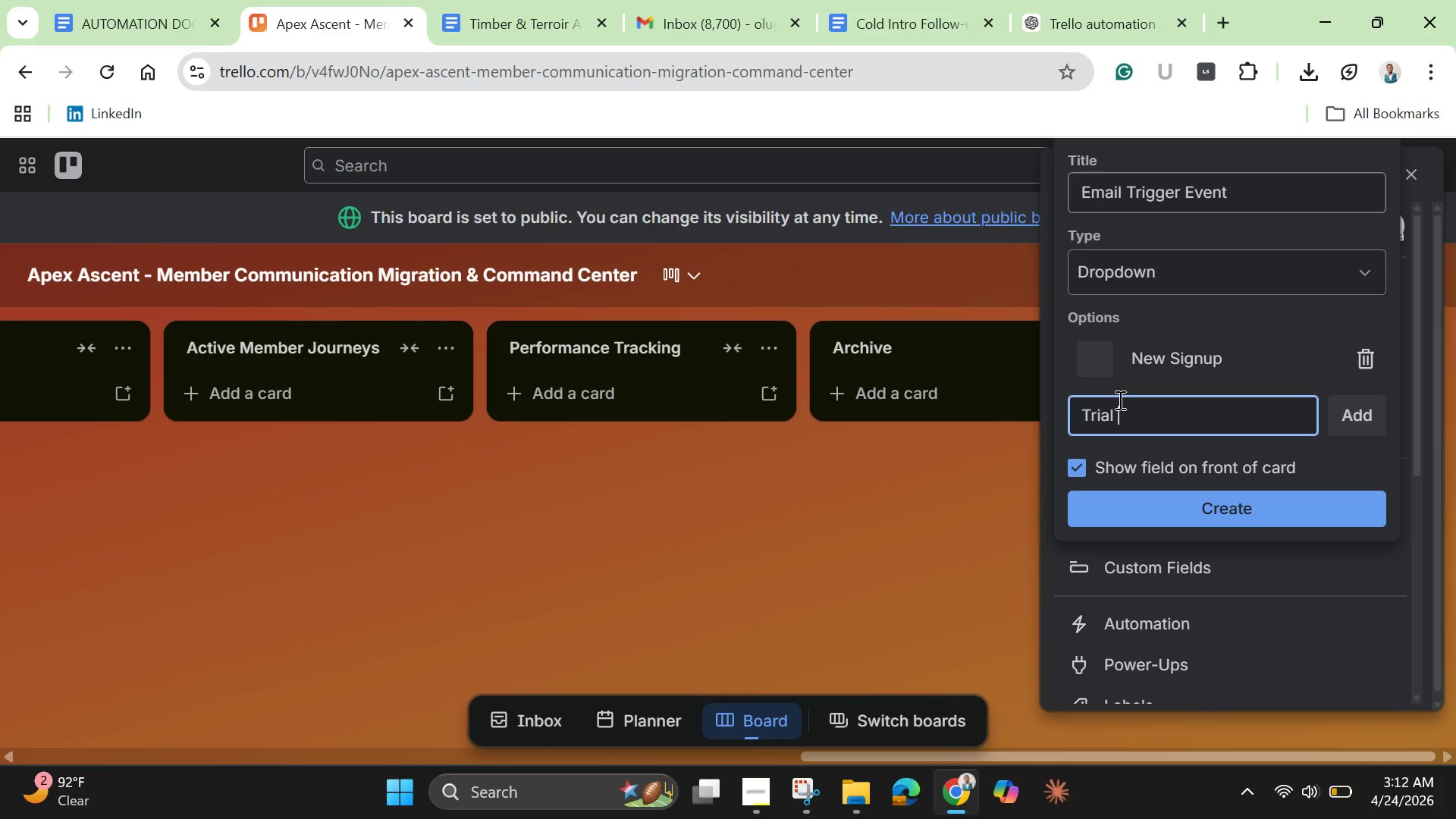 
wait(6.67)
 